 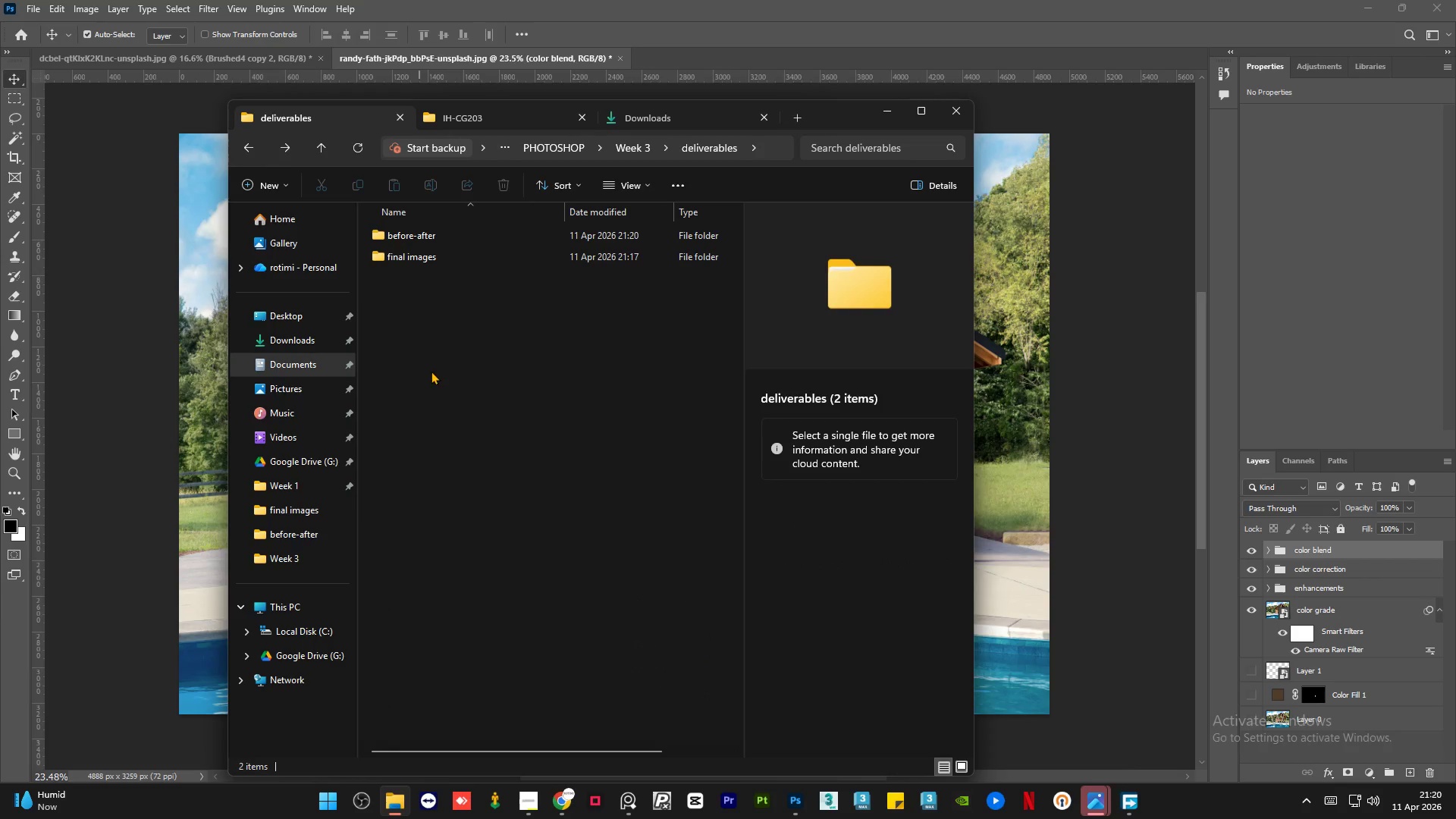 
double_click([431, 241])
 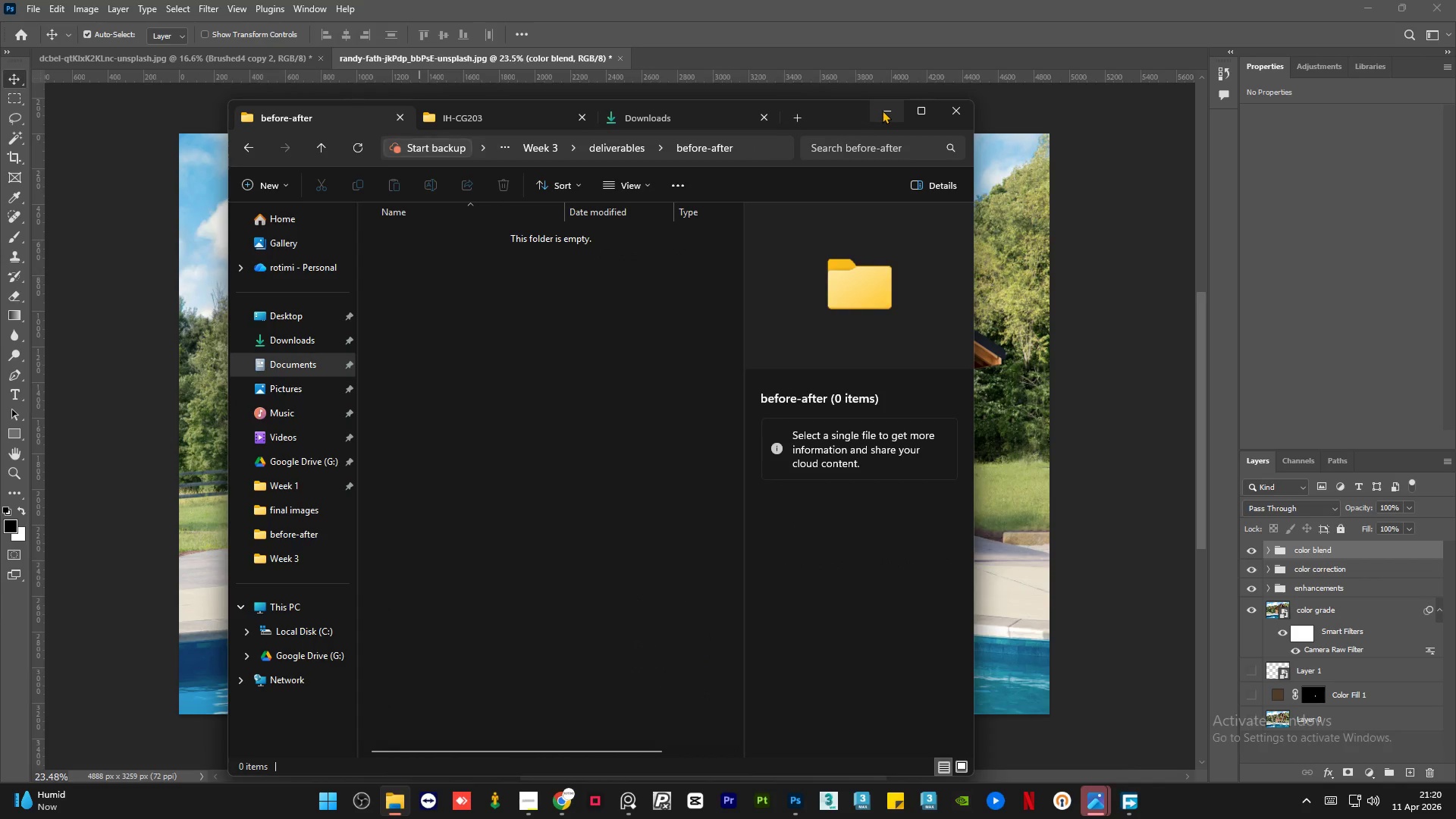 
left_click([882, 110])
 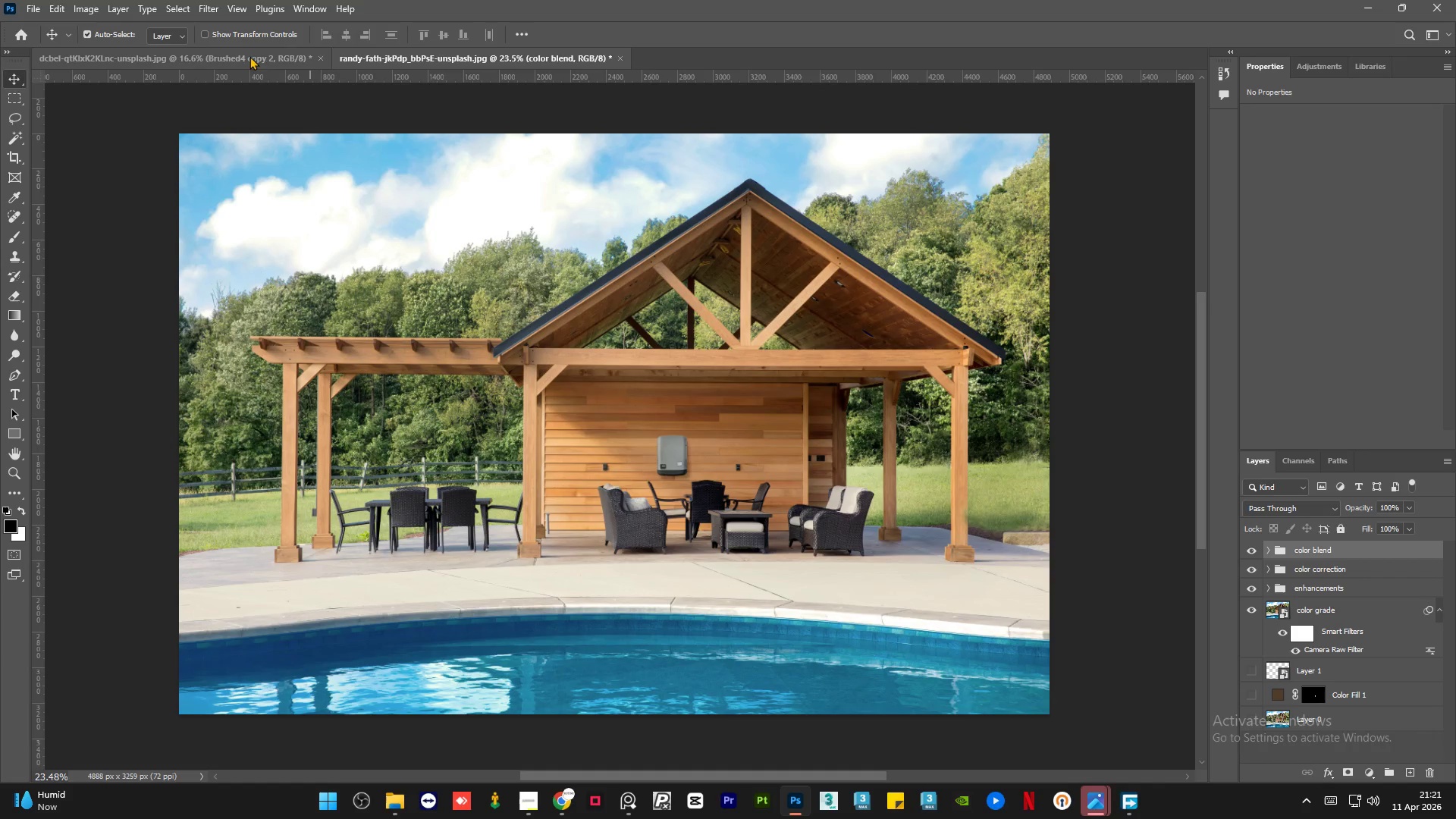 
left_click([252, 50])
 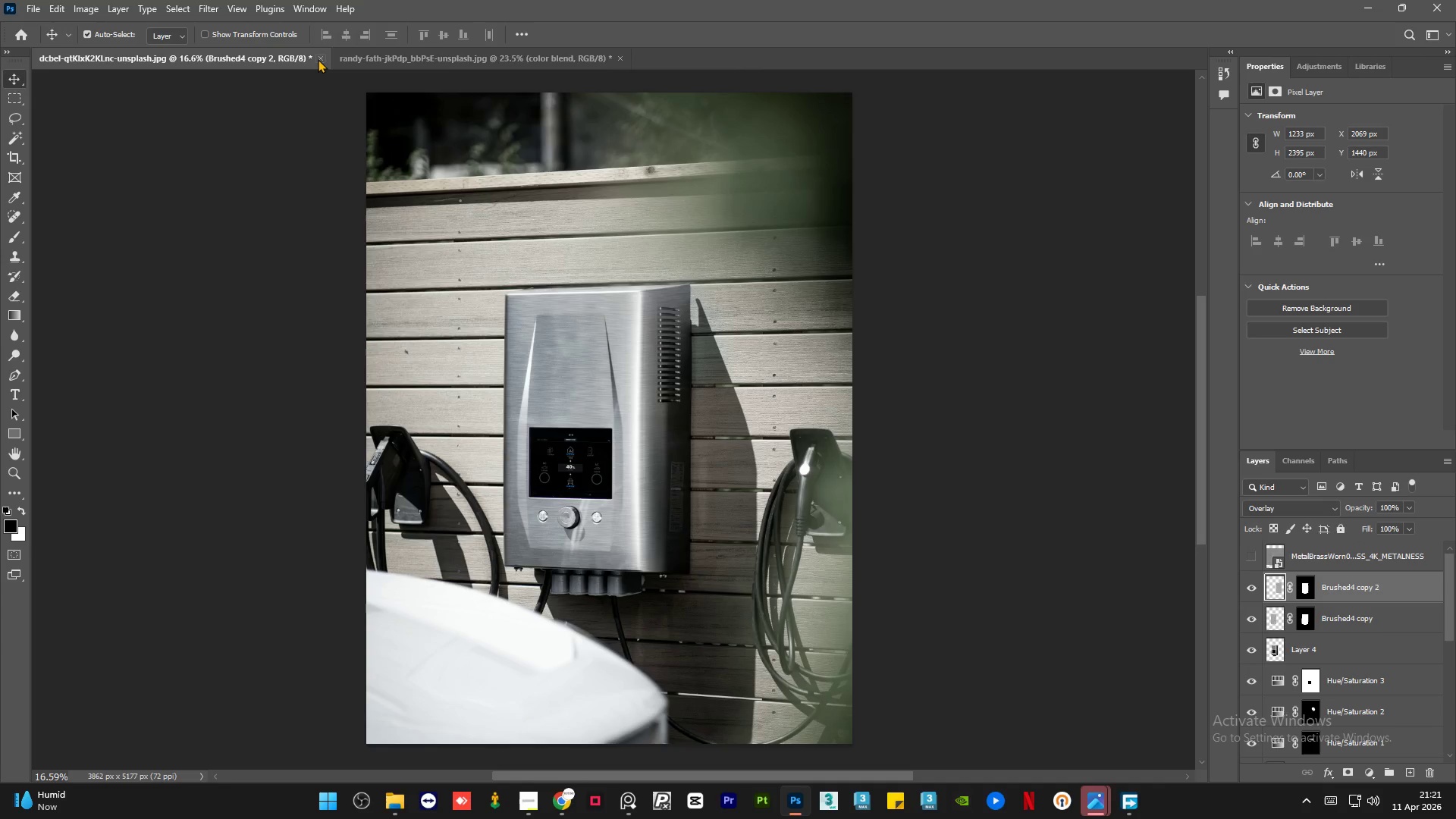 
left_click([318, 58])
 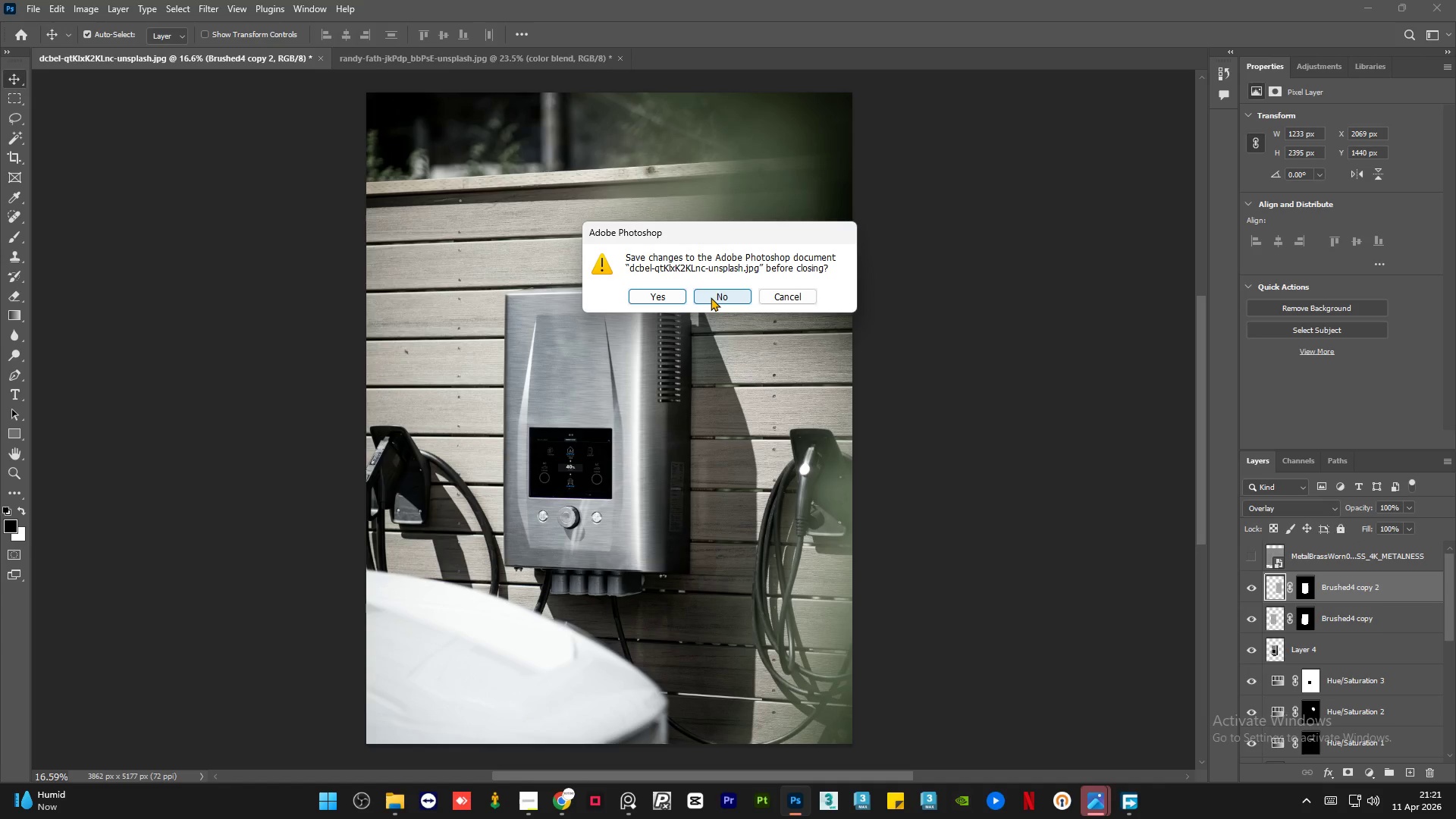 
left_click([711, 297])
 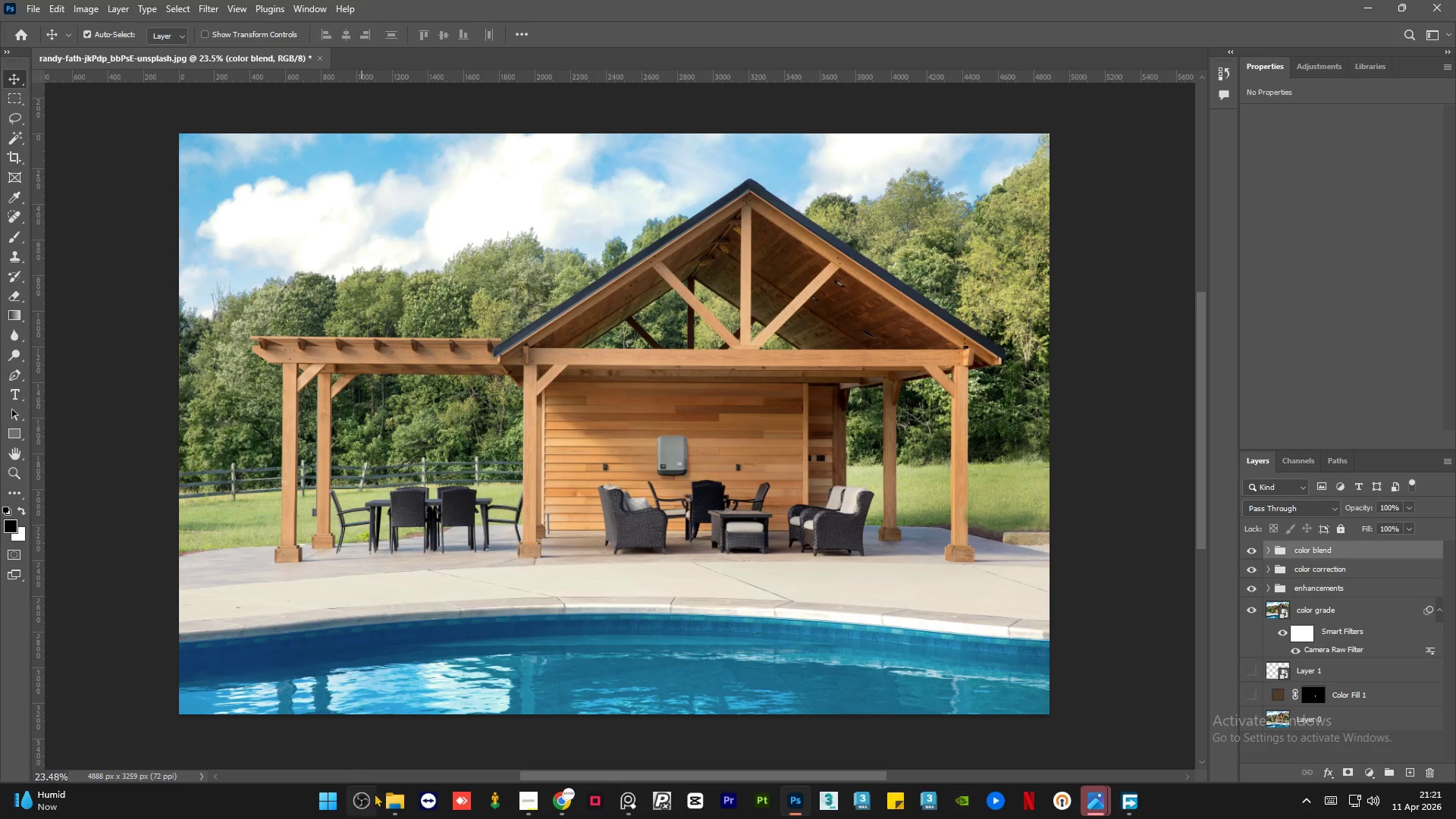 
left_click([390, 802])
 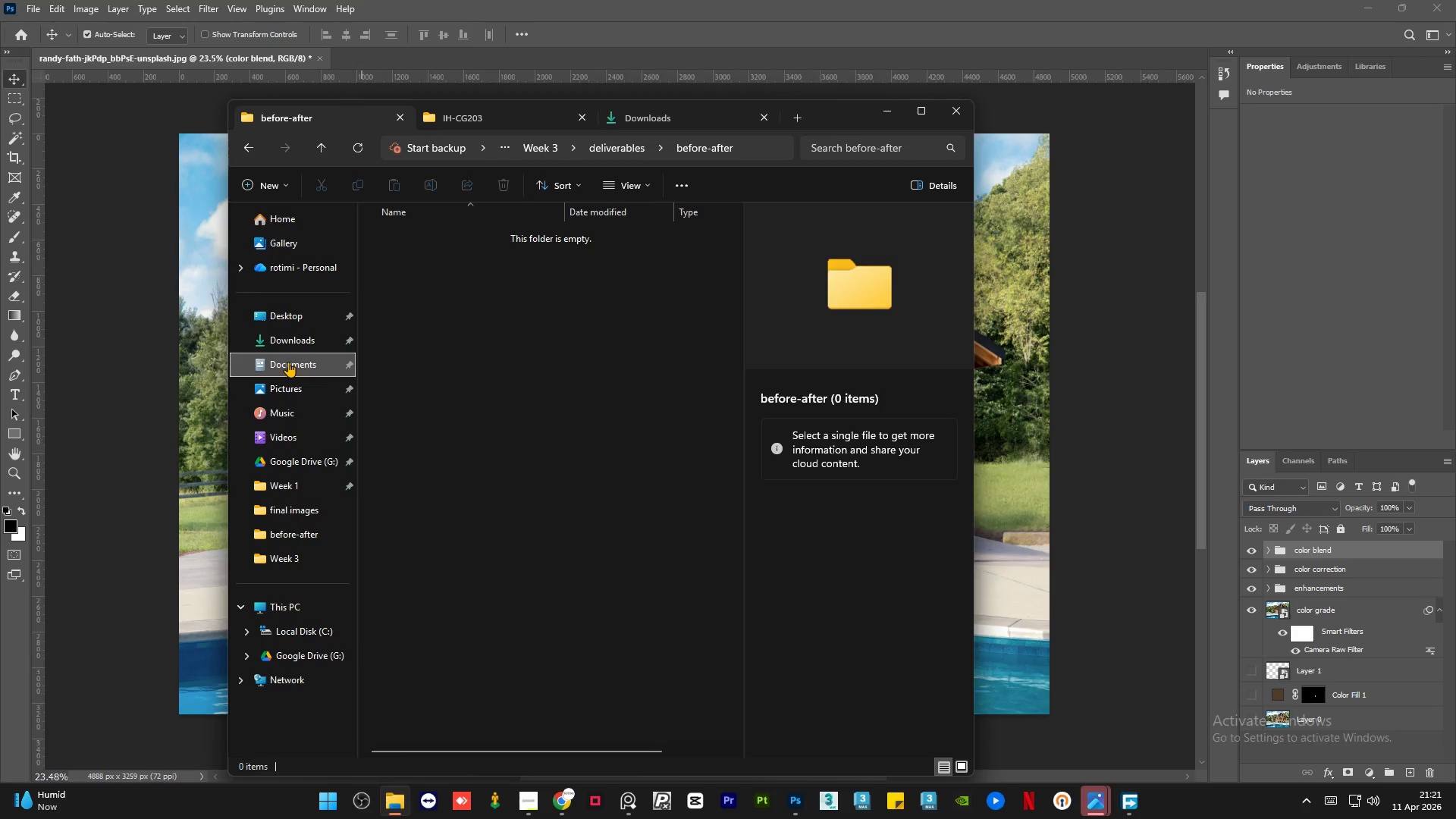 
left_click([245, 136])
 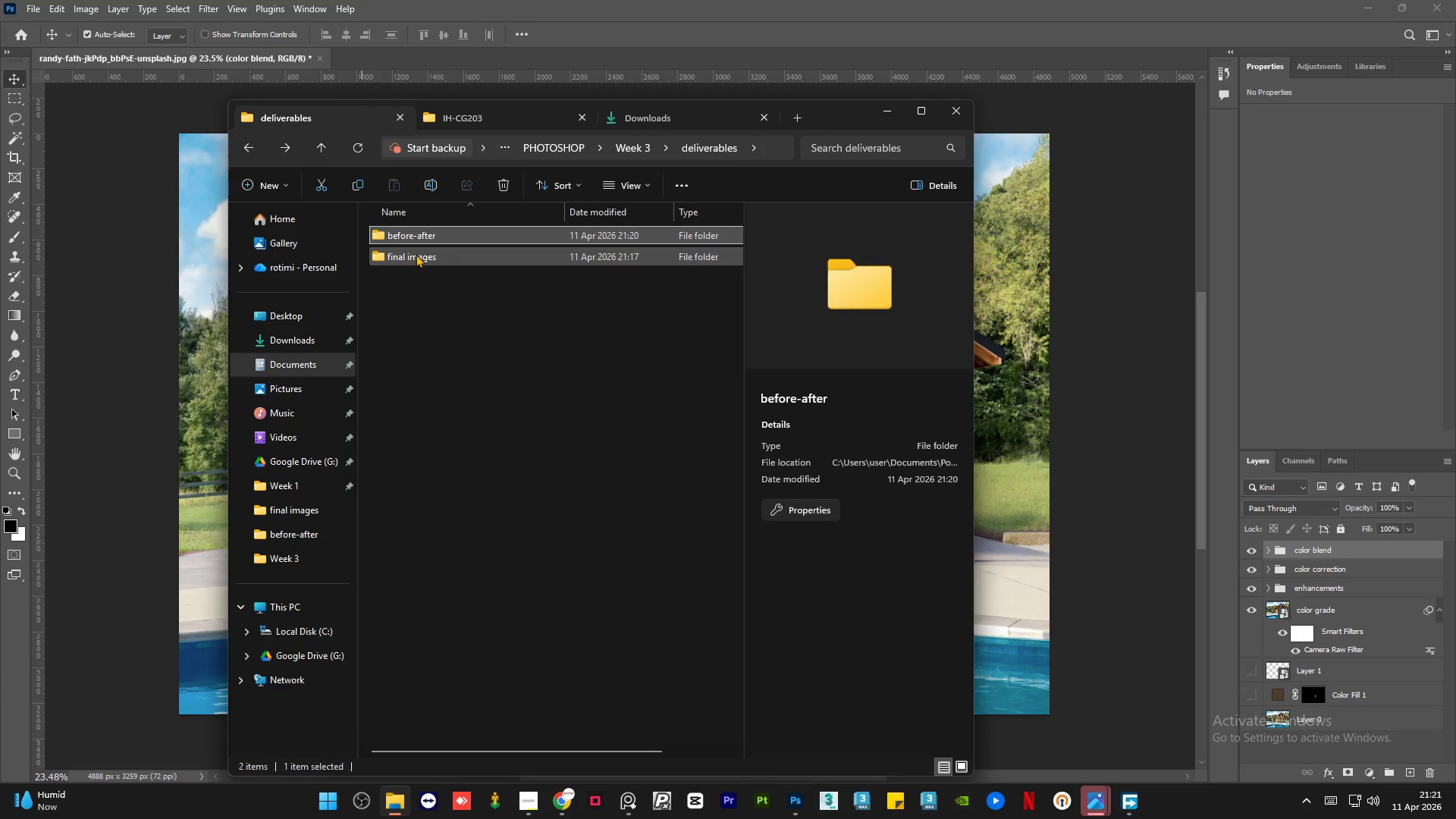 
left_click([248, 152])
 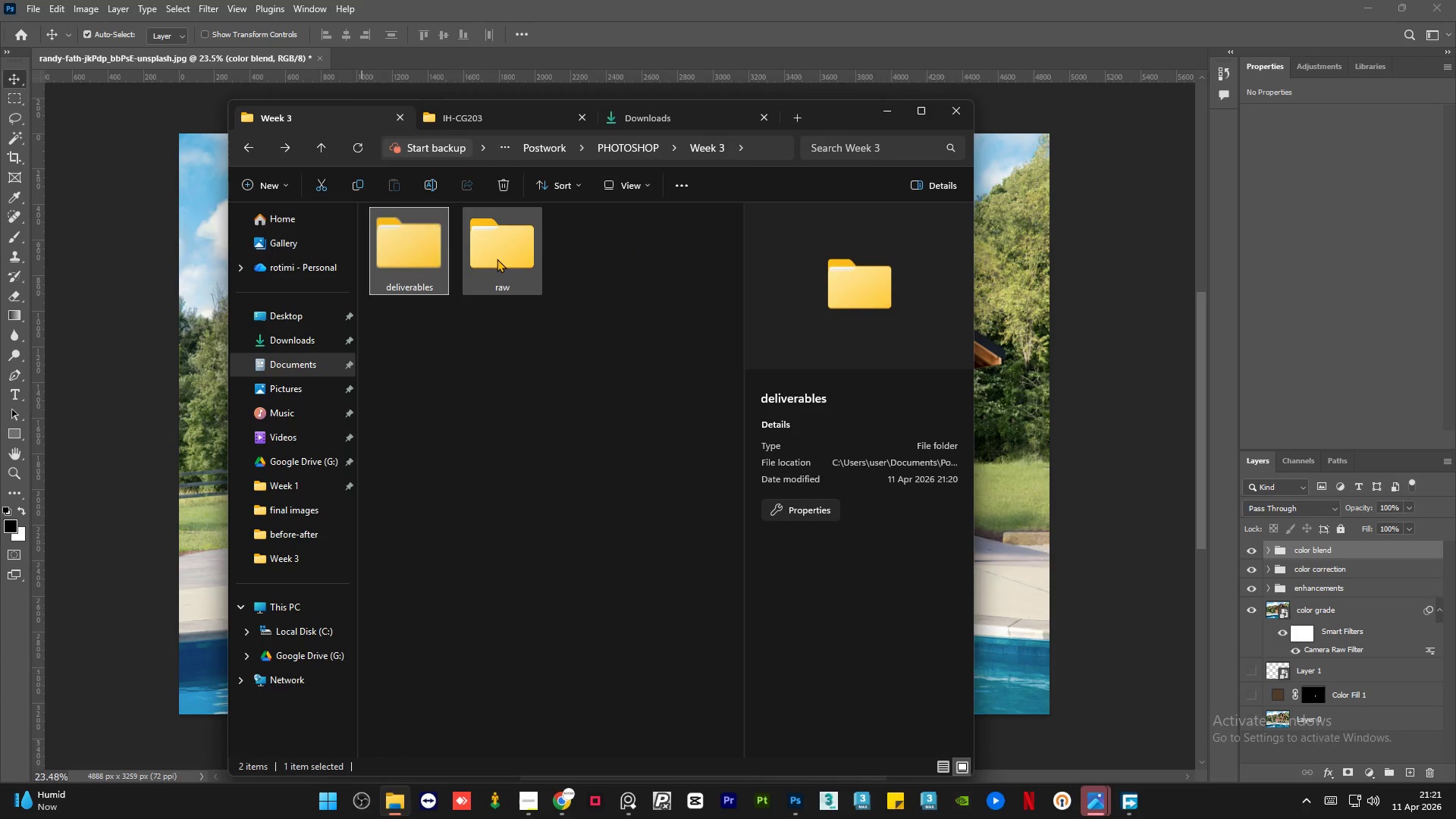 
double_click([497, 259])
 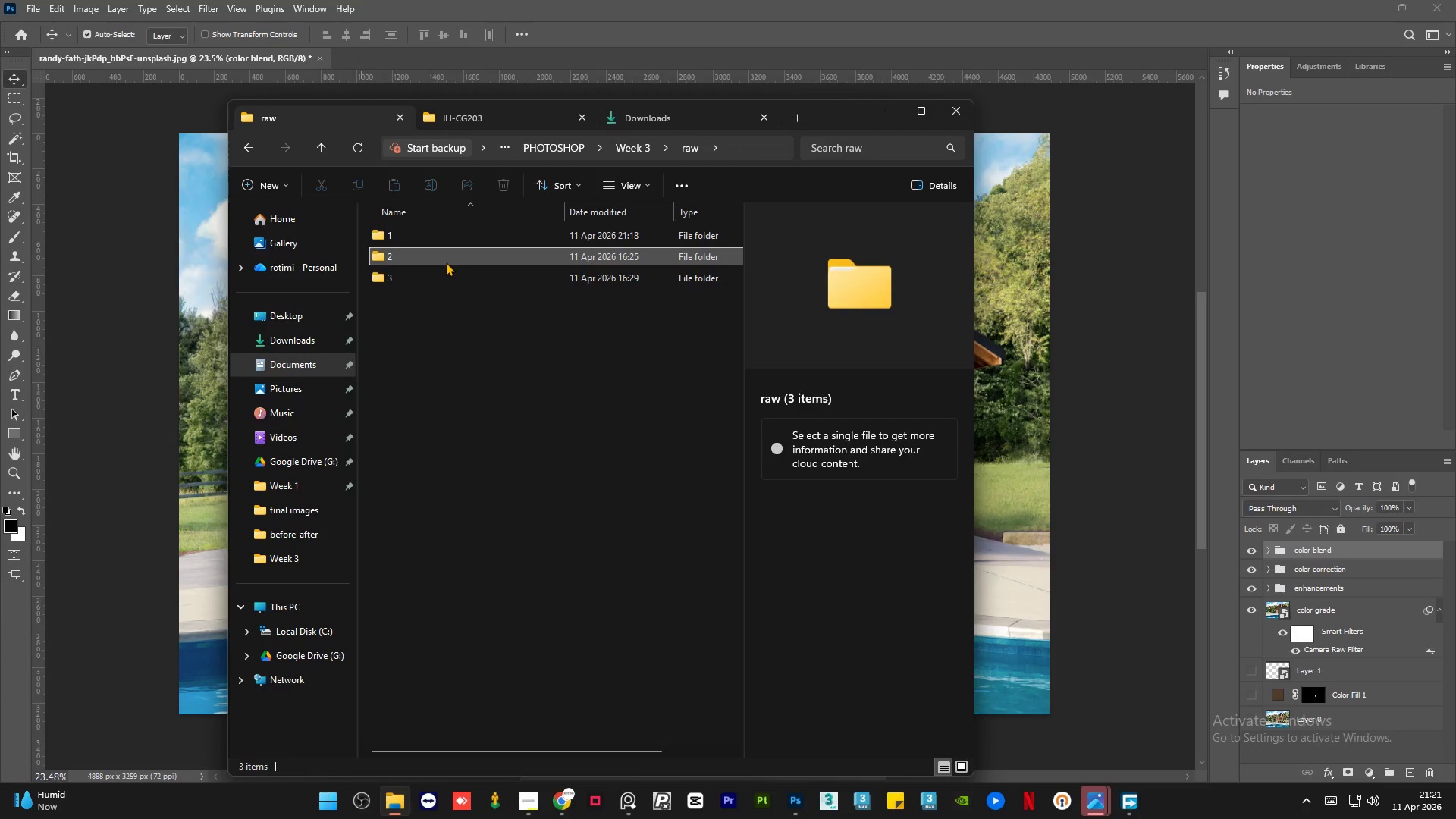 
double_click([423, 271])
 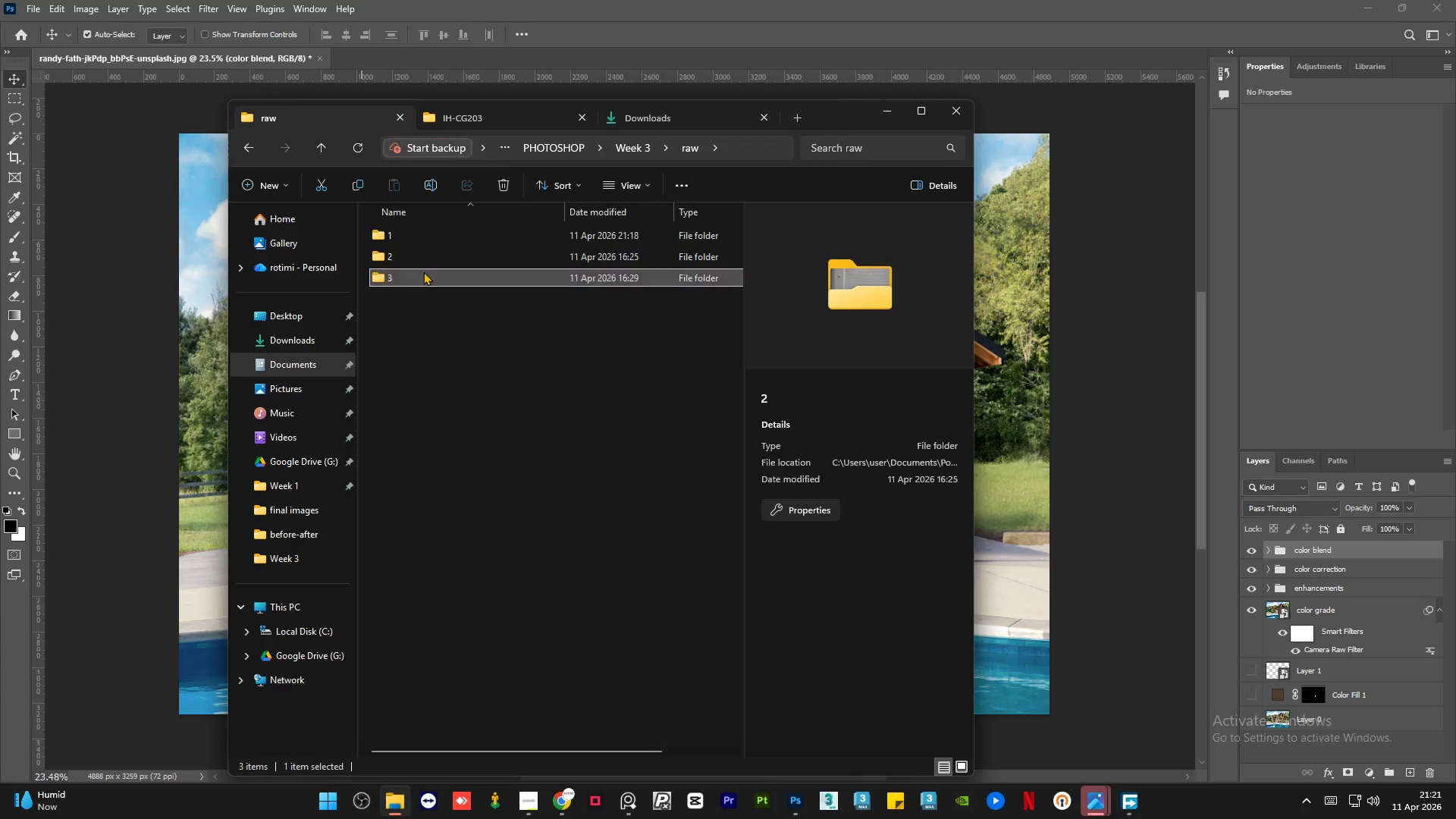 
triple_click([423, 271])
 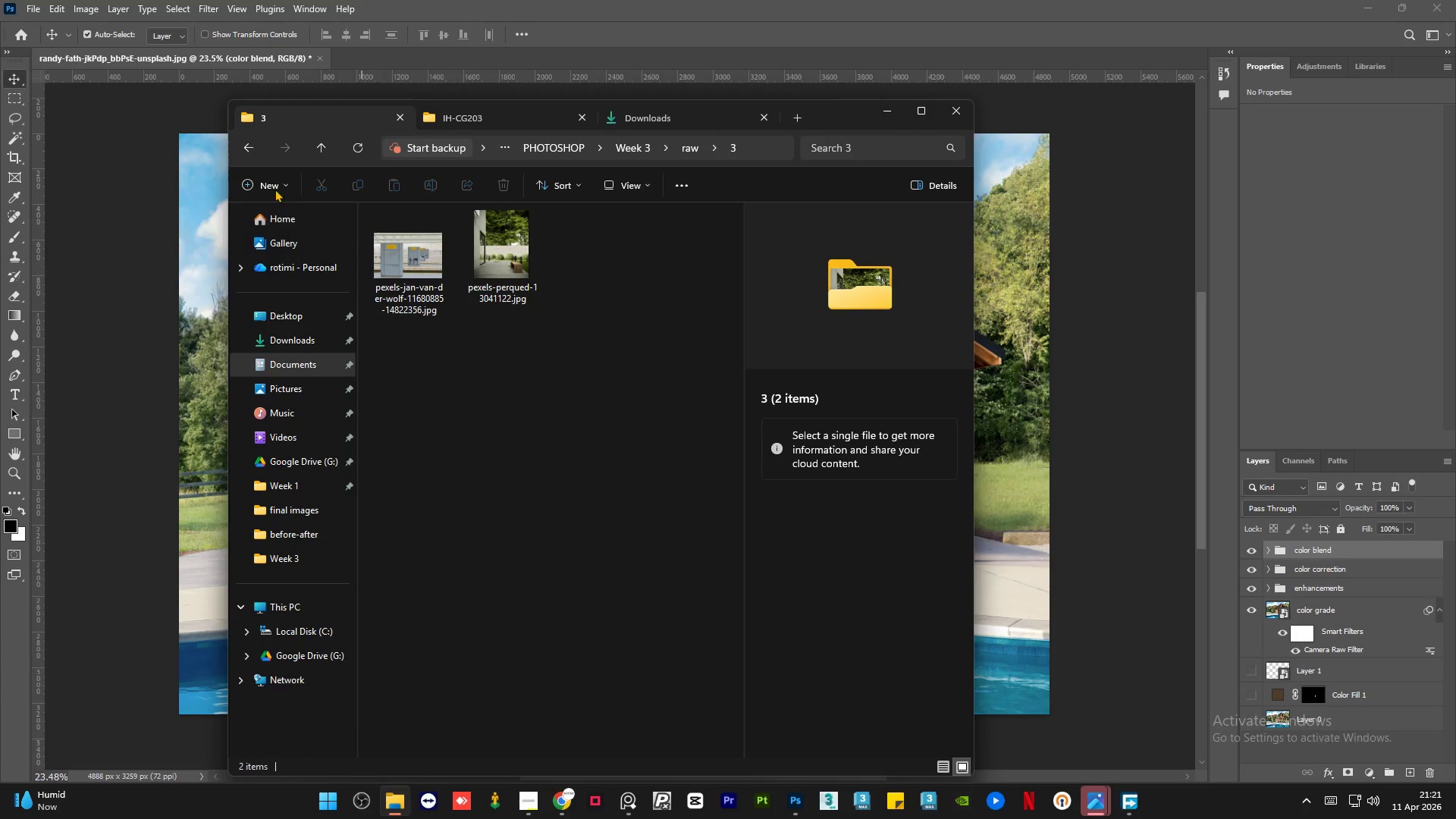 
left_click([249, 157])
 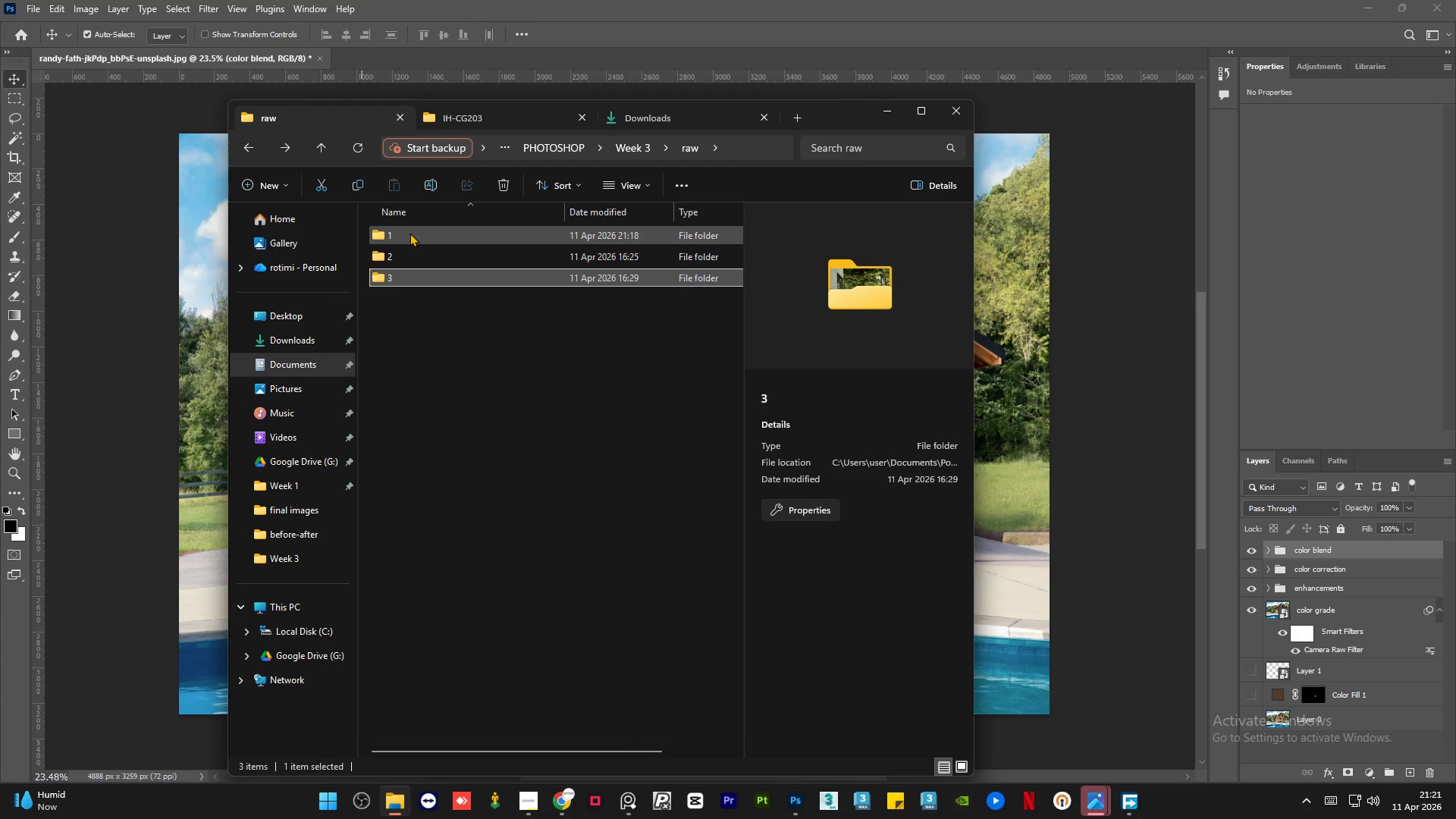 
double_click([410, 233])
 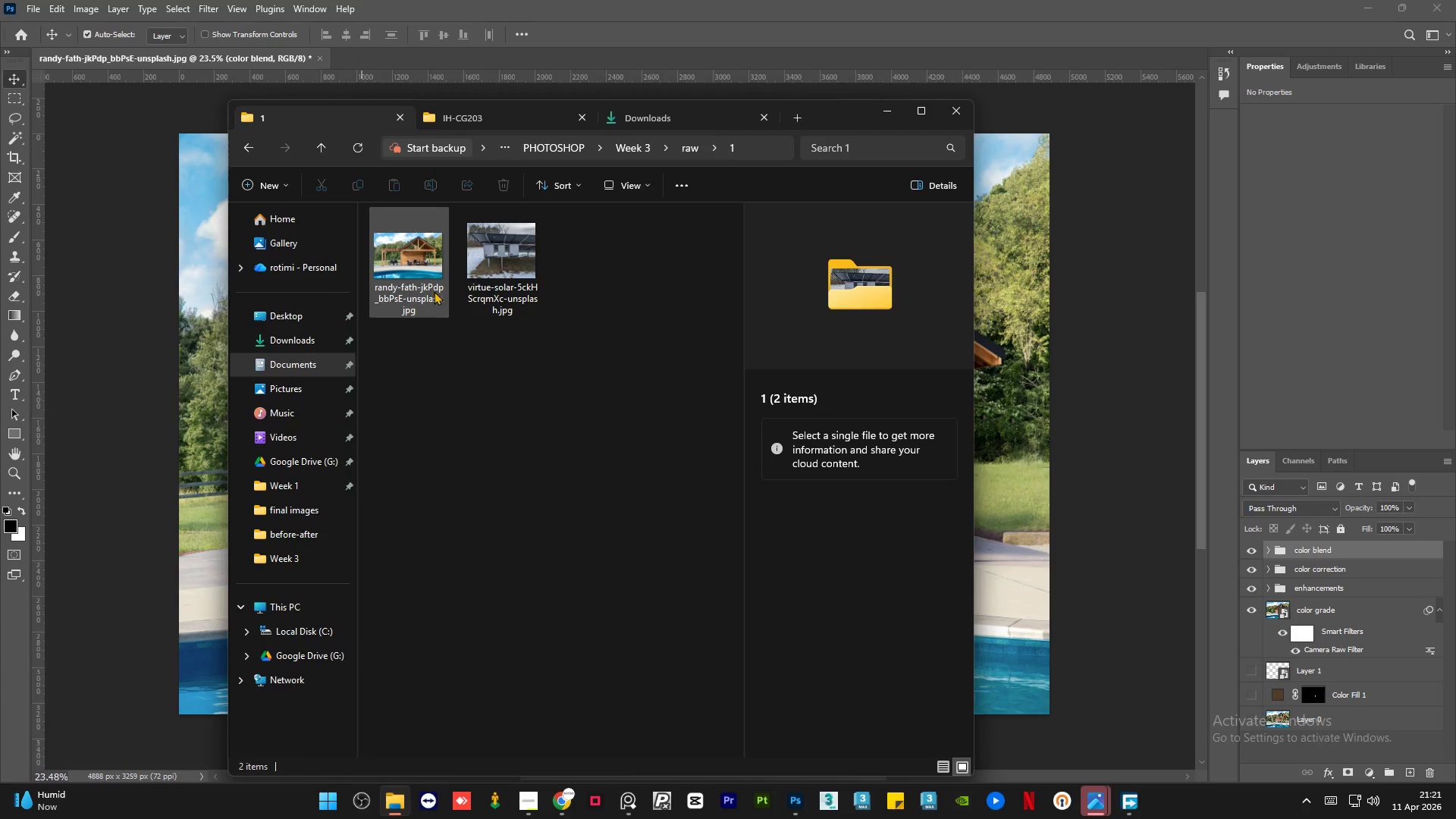 
left_click([499, 268])
 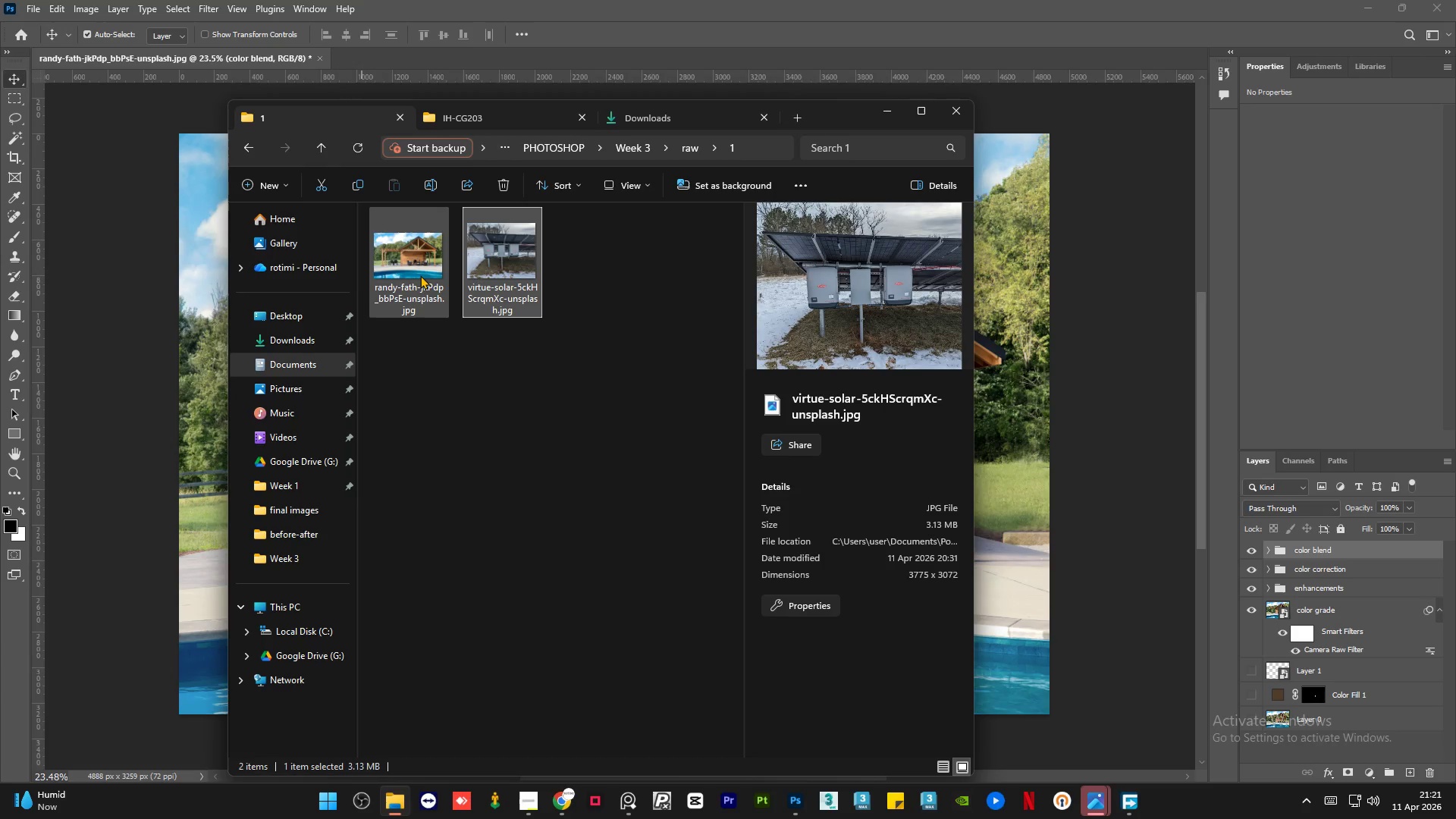 
left_click([420, 275])
 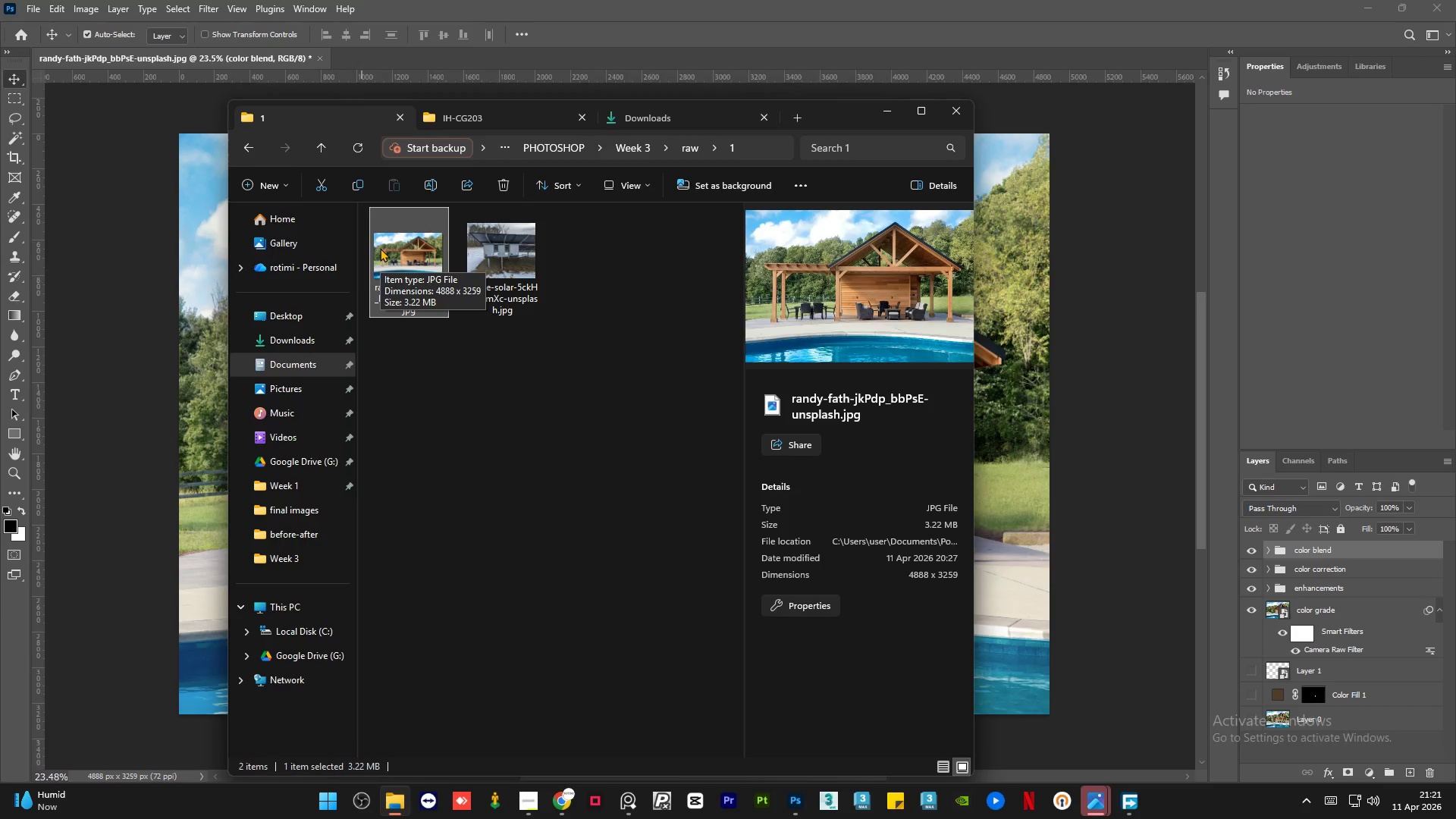 
left_click_drag(start_coordinate=[380, 252], to_coordinate=[444, 59])
 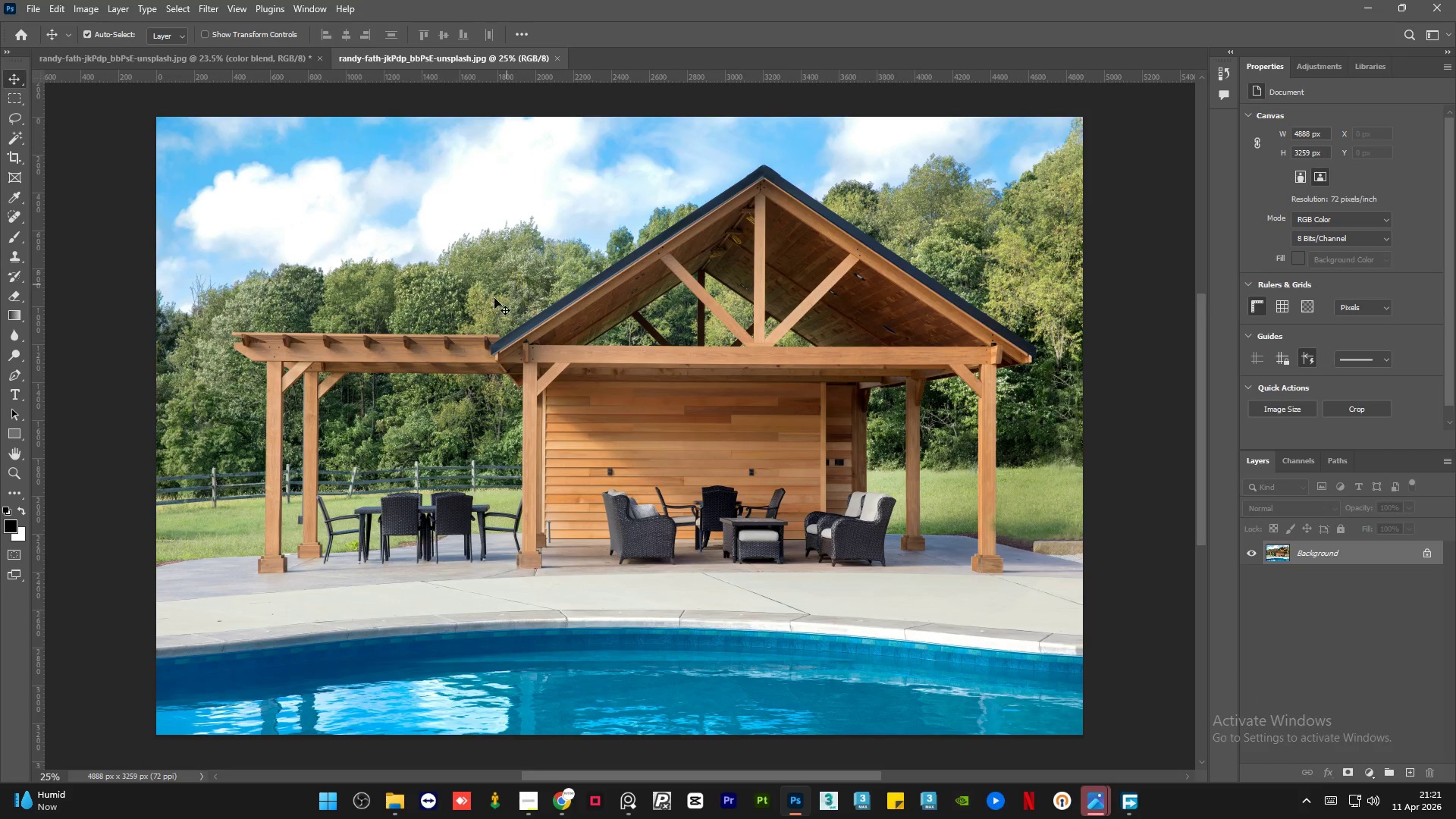 
hold_key(key=AltLeft, duration=0.48)
scroll: coordinate [428, 369], scroll_direction: down, amount: 5.0
 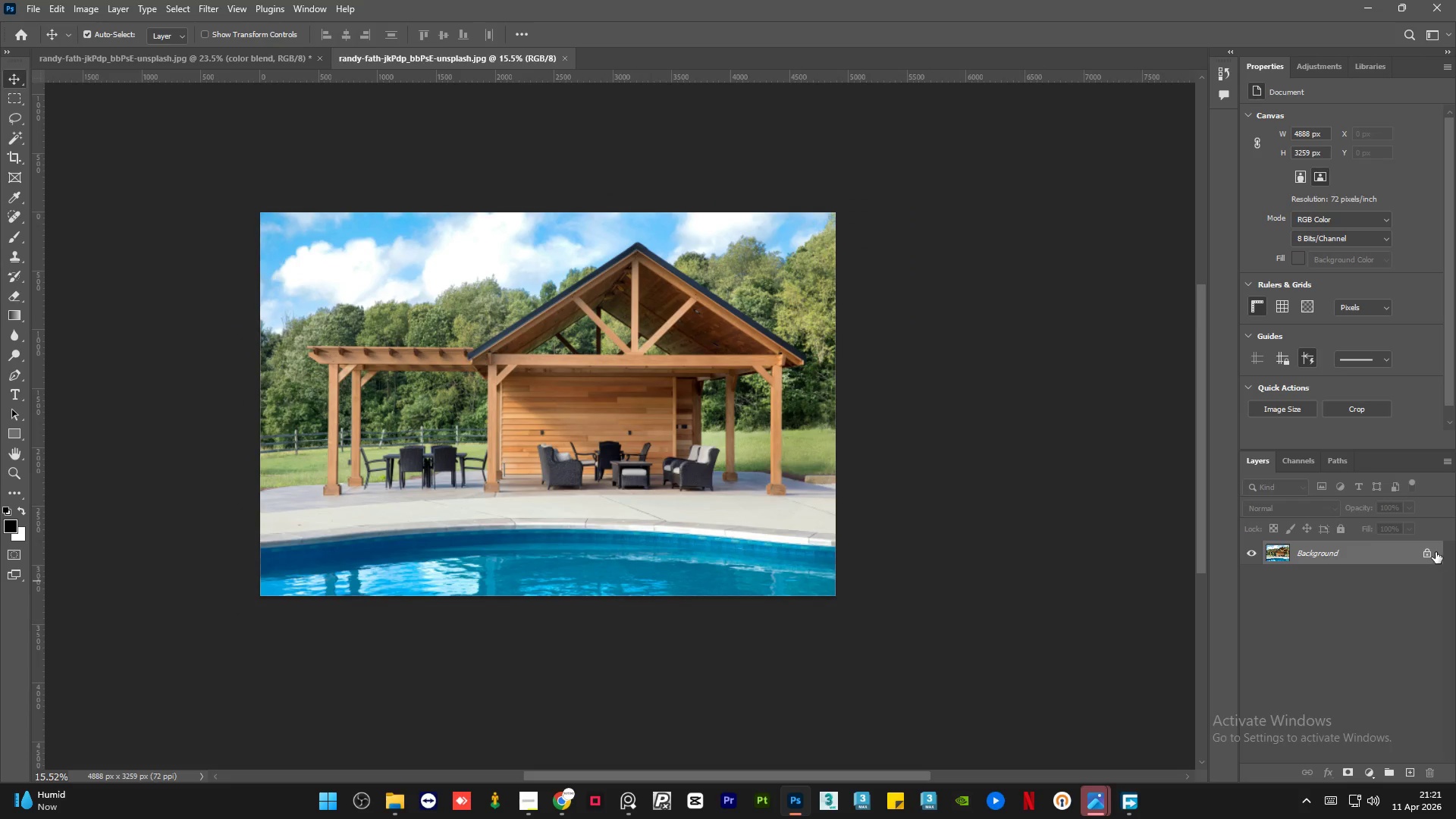 
left_click([1429, 554])
 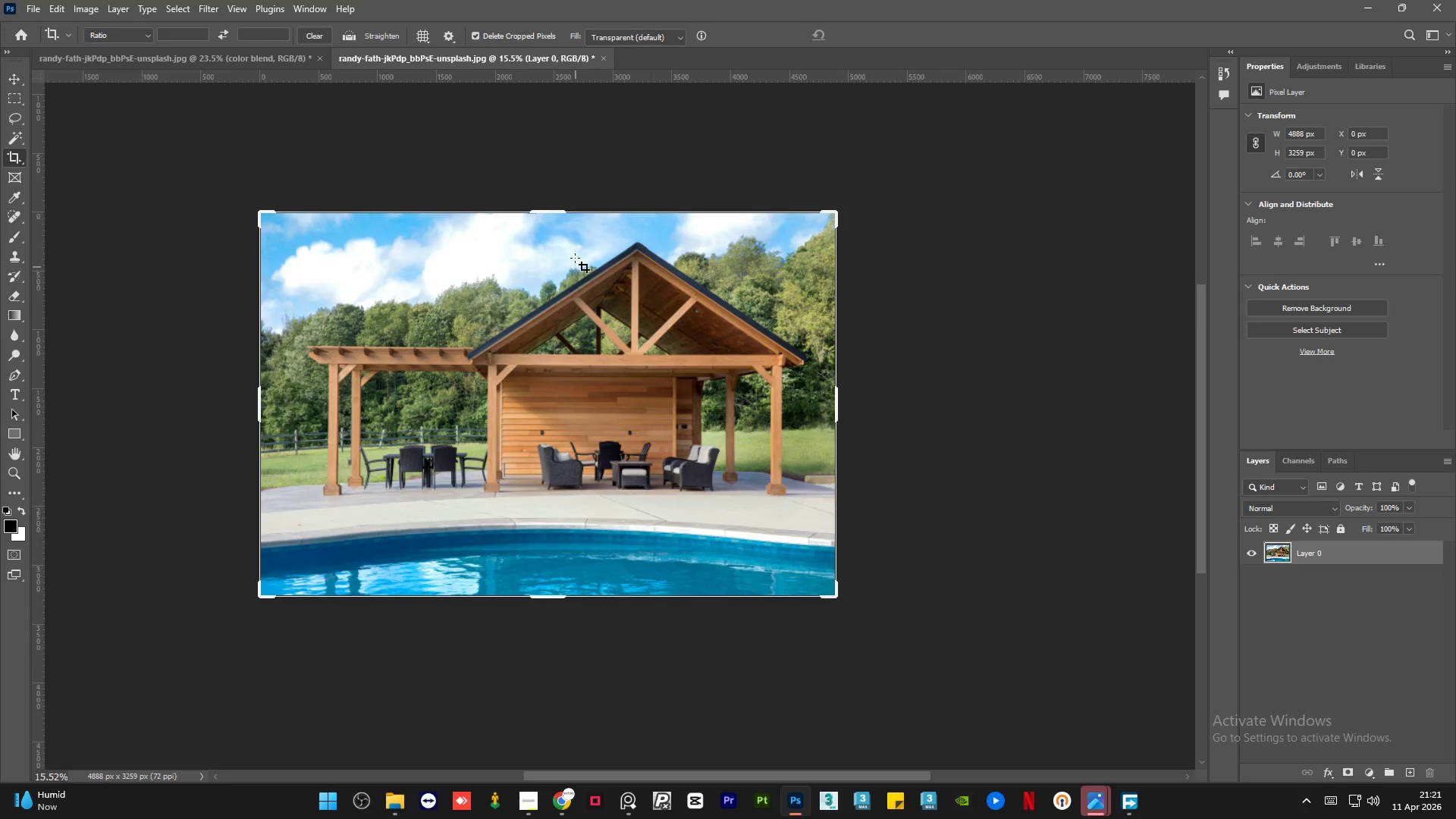 
left_click_drag(start_coordinate=[544, 213], to_coordinate=[546, 204])
 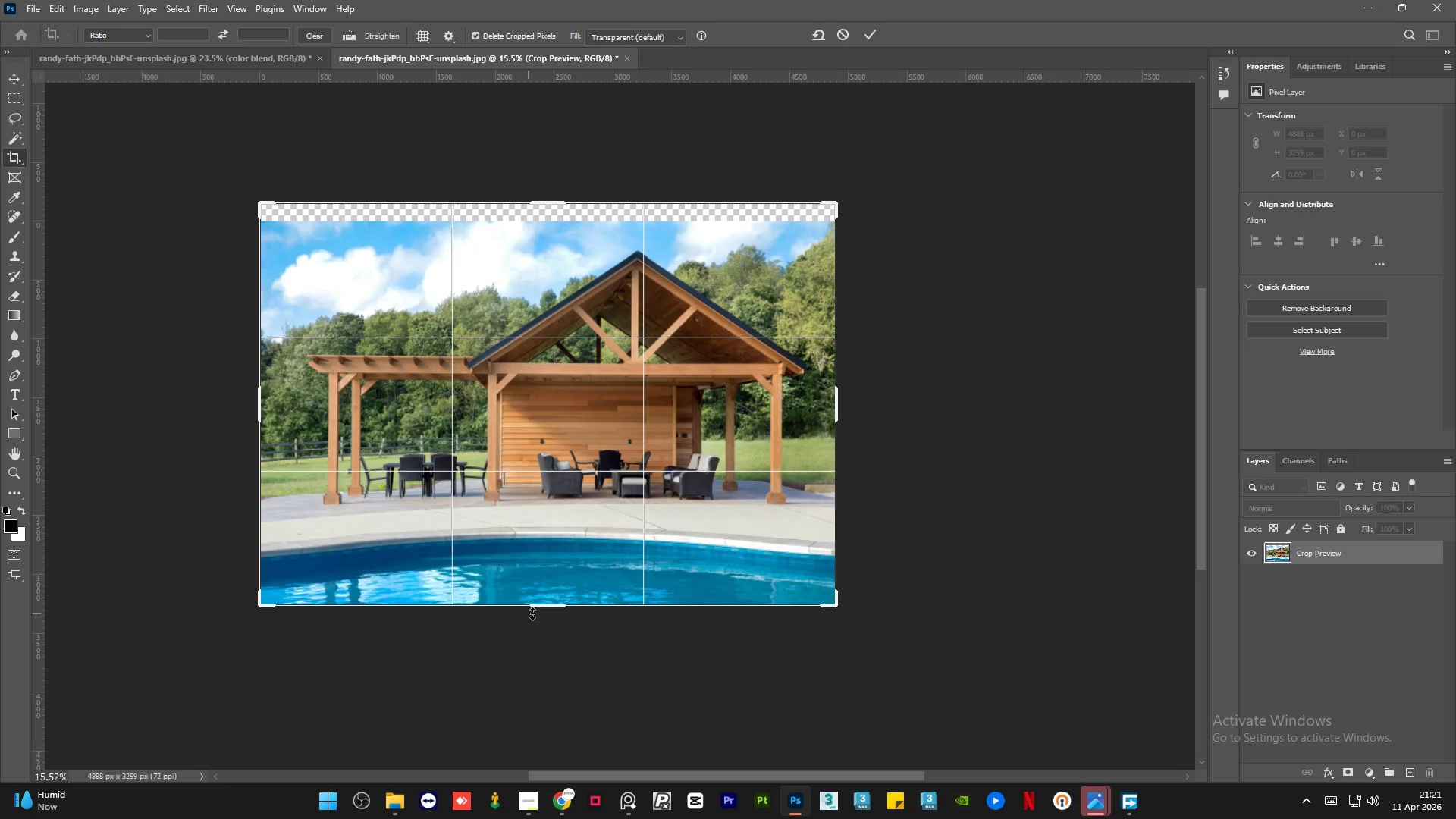 
left_click_drag(start_coordinate=[541, 607], to_coordinate=[539, 620])
 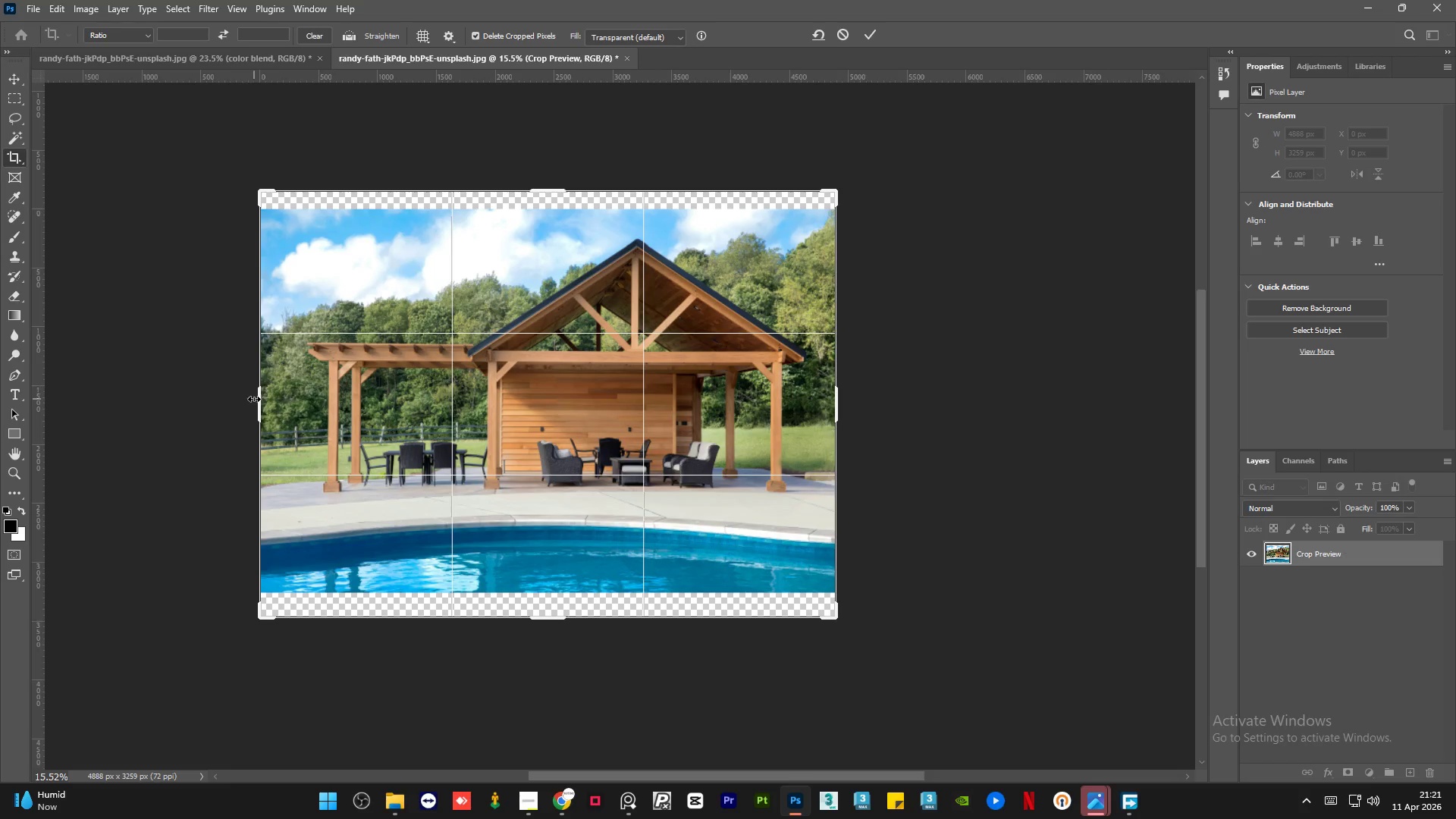 
left_click_drag(start_coordinate=[257, 400], to_coordinate=[246, 400])
 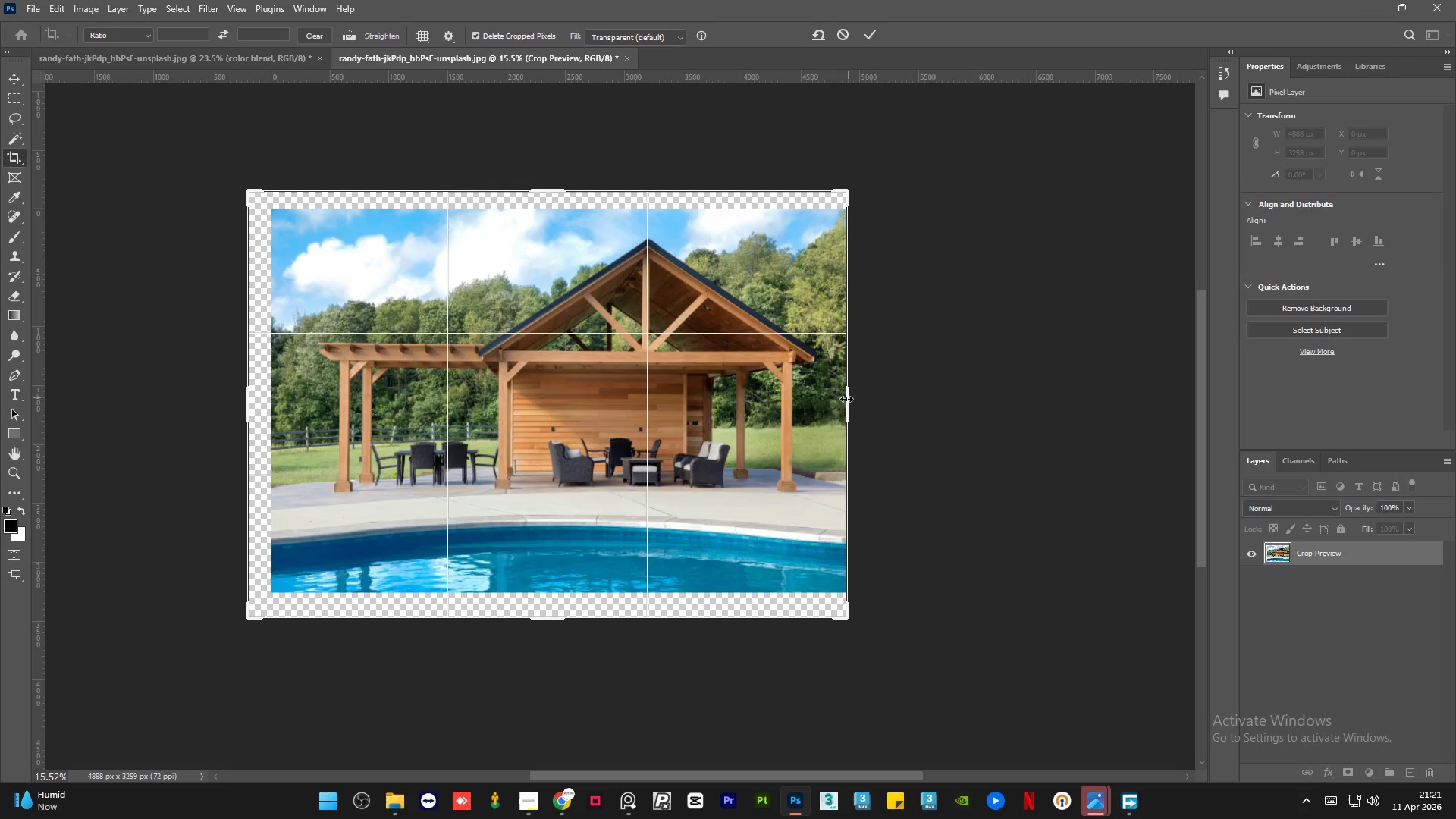 
left_click_drag(start_coordinate=[847, 404], to_coordinate=[1154, 466])
 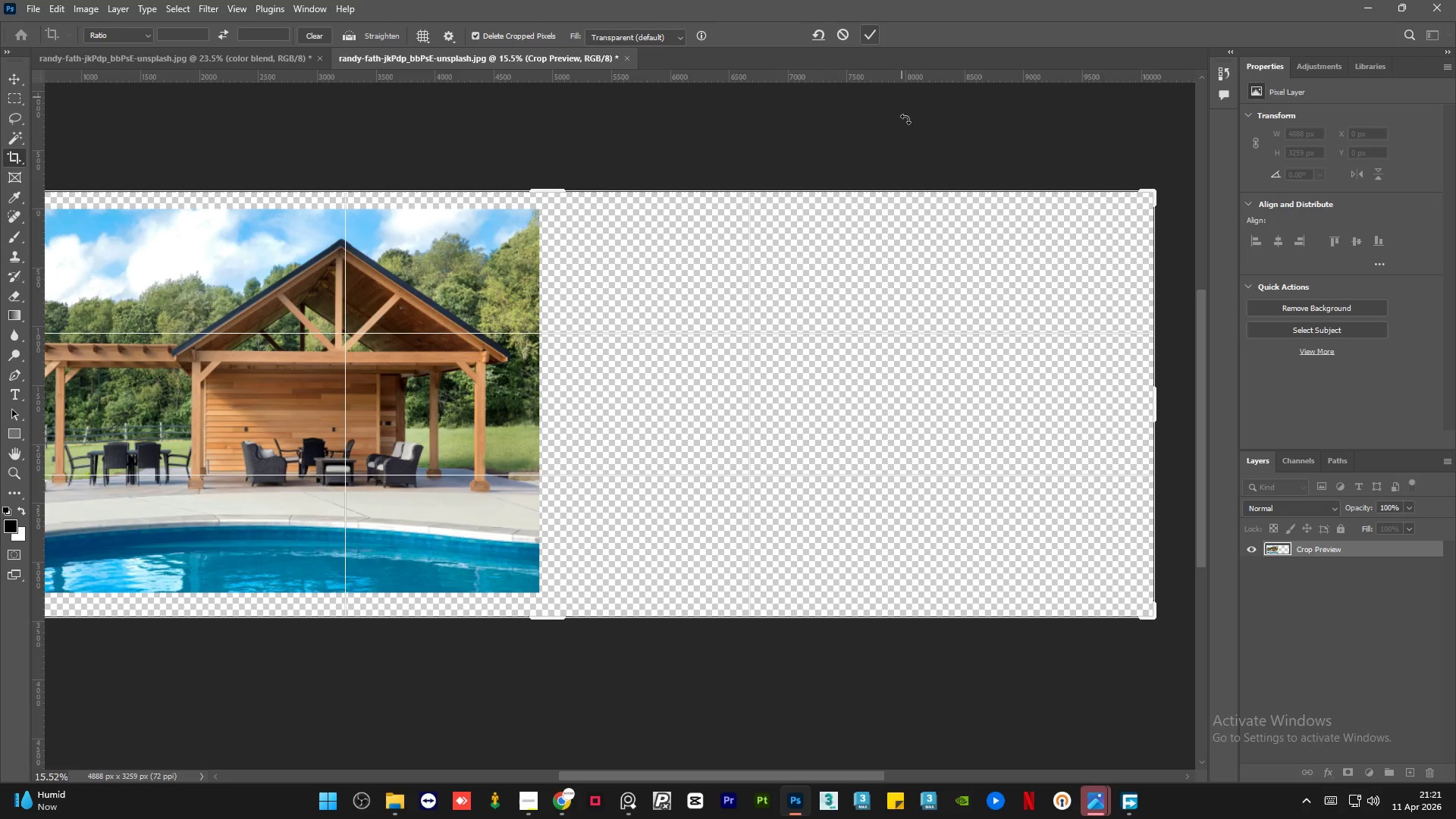 
hold_key(key=AltLeft, duration=0.58)
scroll: coordinate [675, 350], scroll_direction: down, amount: 6.0
 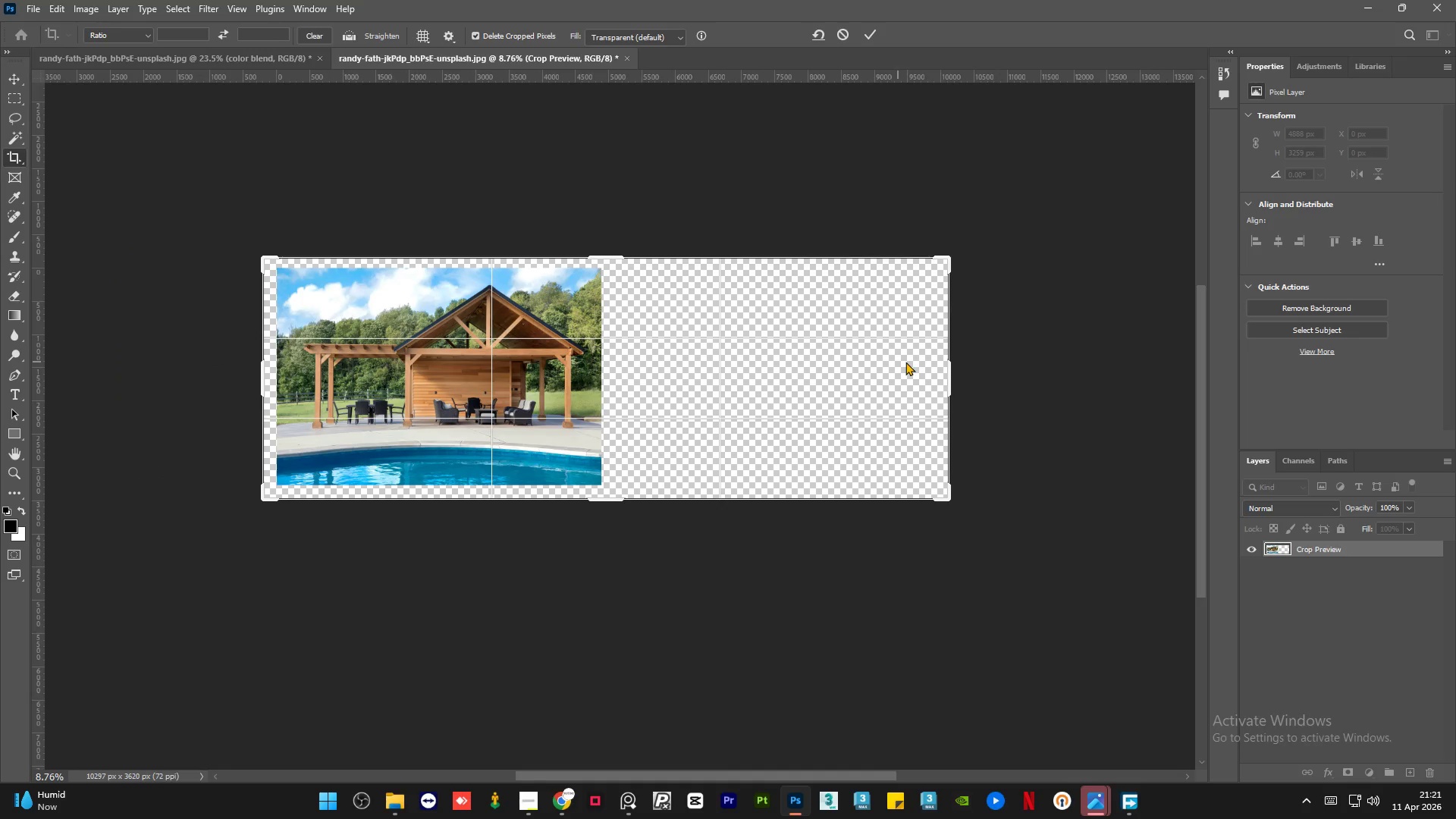 
left_click([948, 379])
 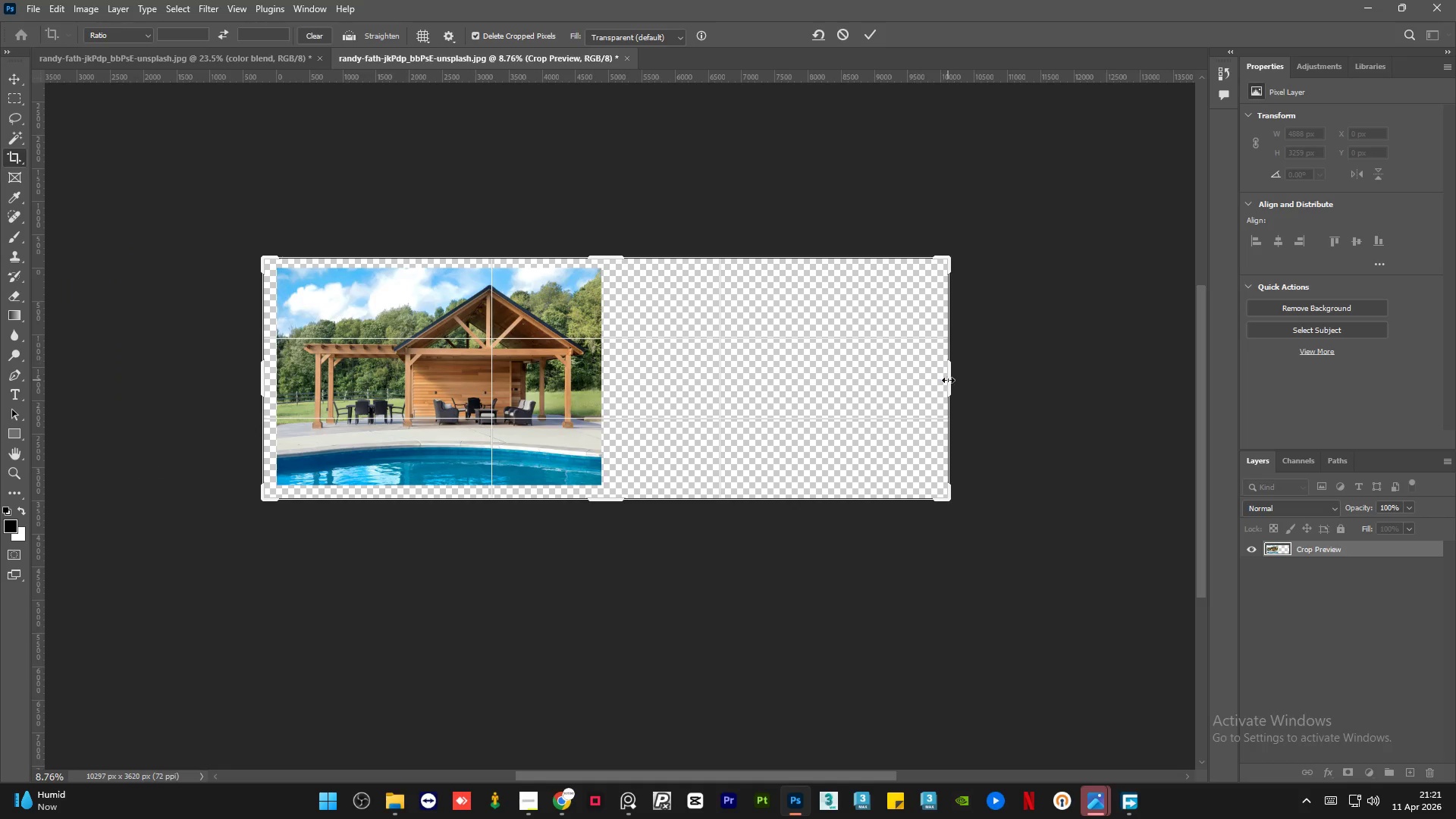 
left_click_drag(start_coordinate=[948, 380], to_coordinate=[991, 381])
 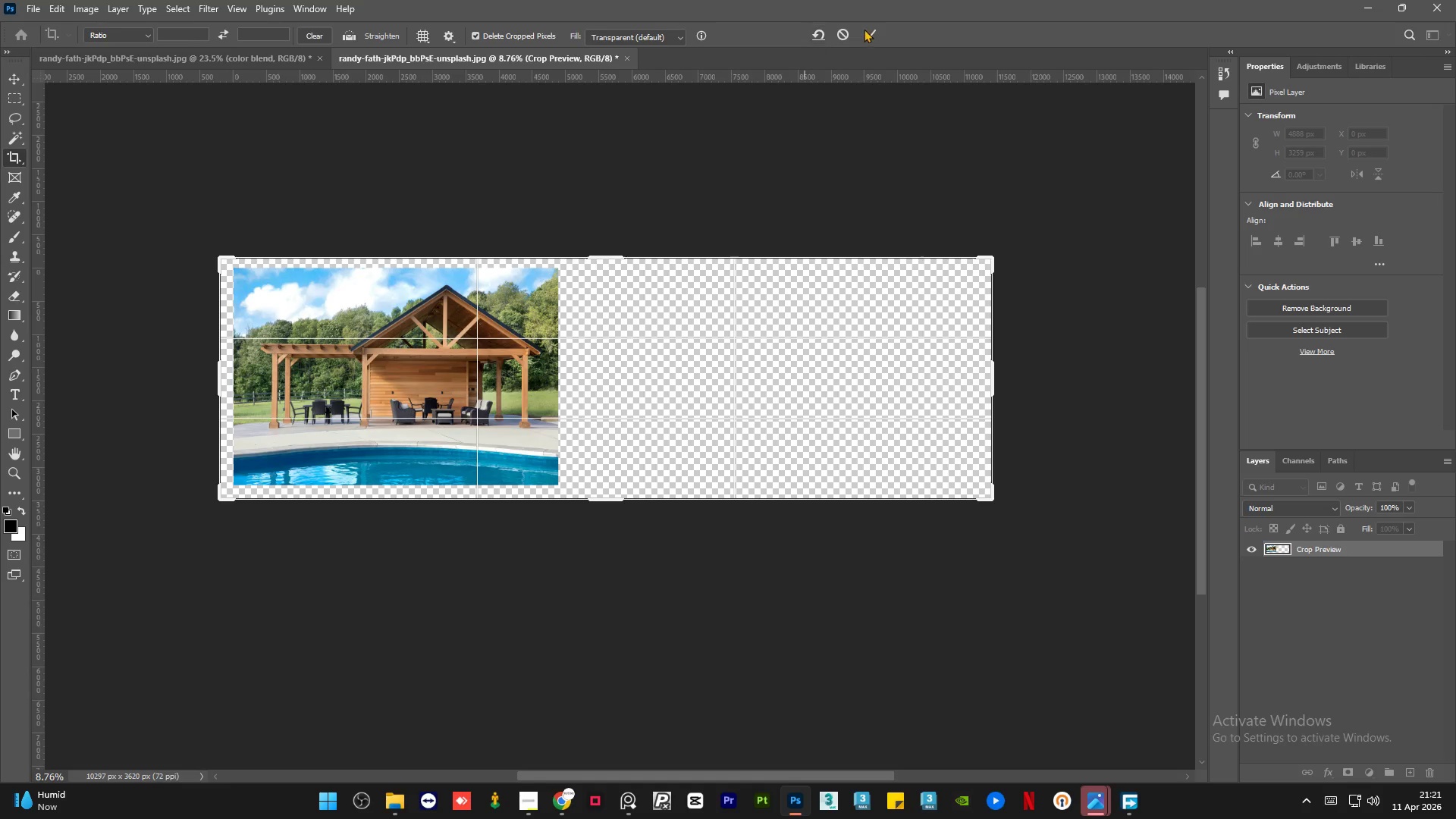 
left_click([872, 30])
 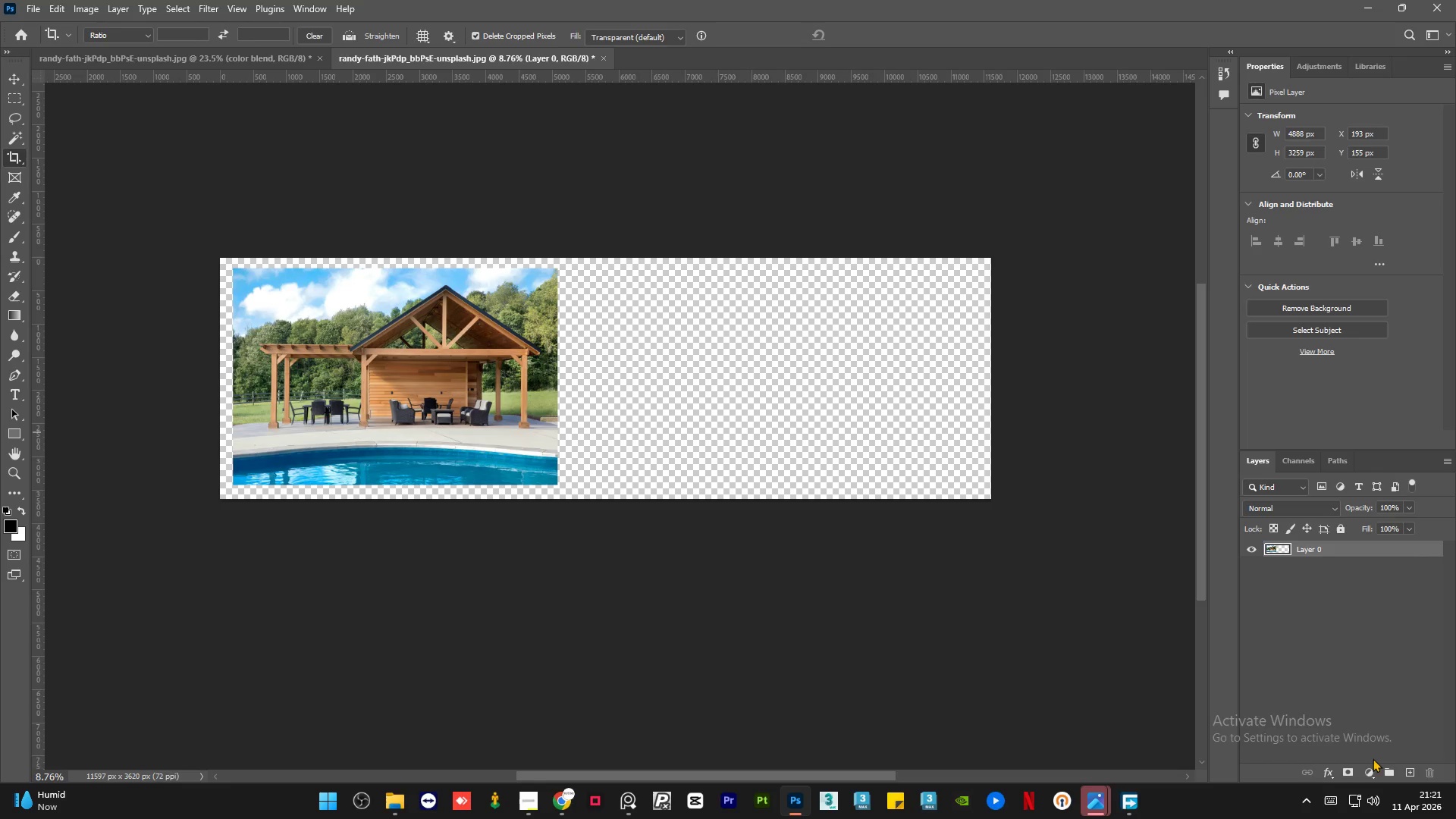 
left_click([1367, 775])
 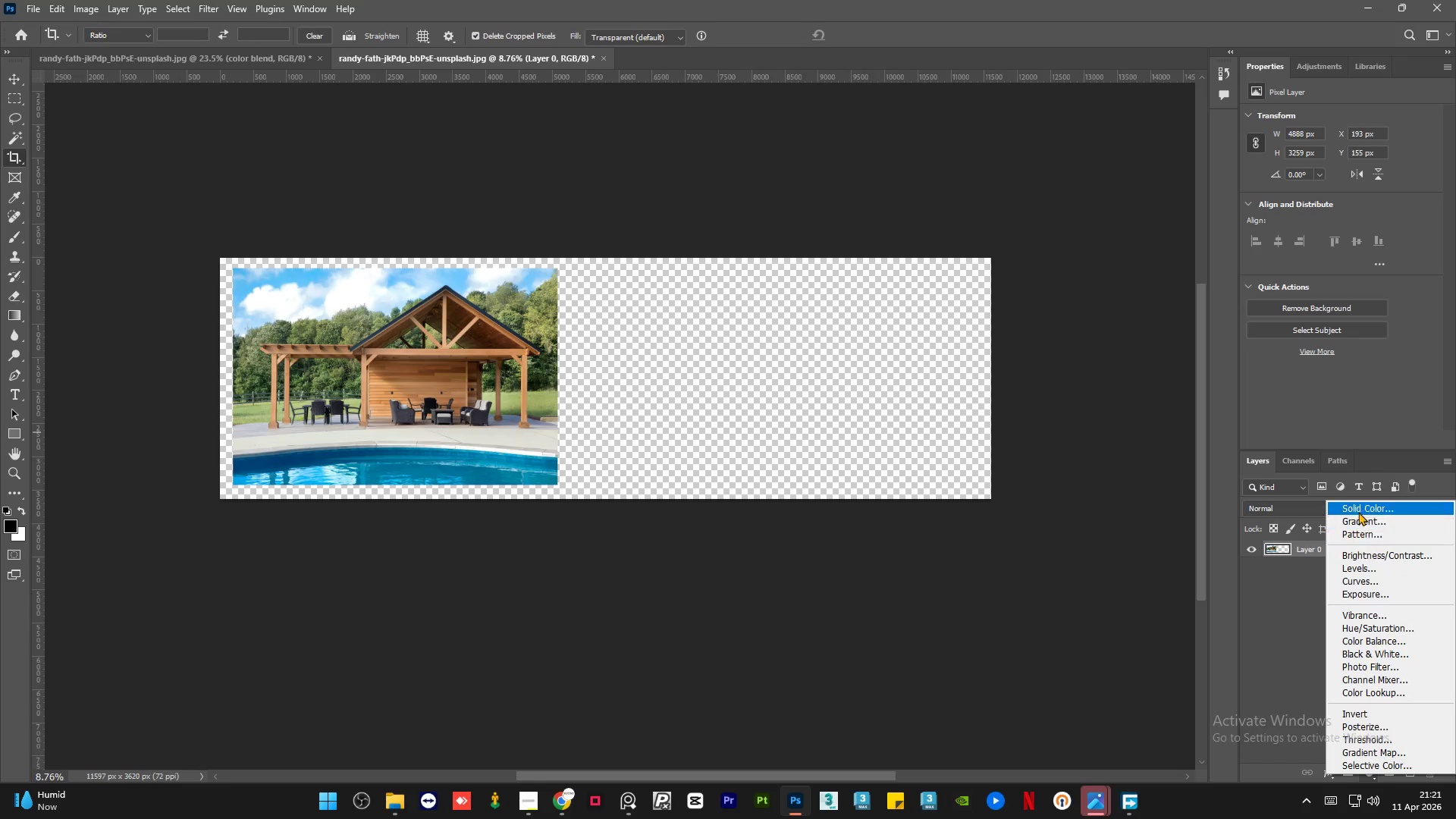 
left_click([1360, 507])
 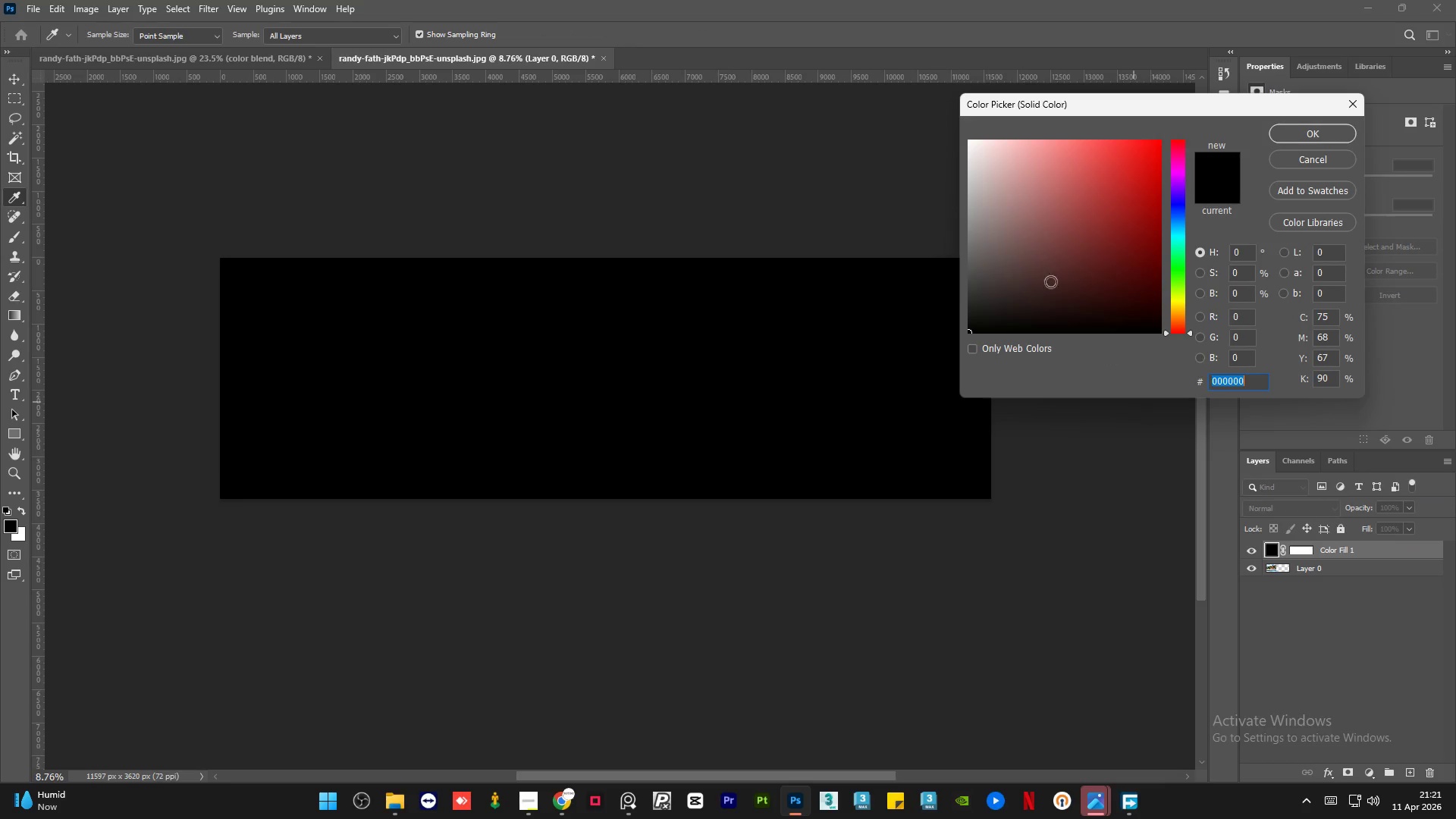 
left_click_drag(start_coordinate=[1033, 259], to_coordinate=[835, 20])
 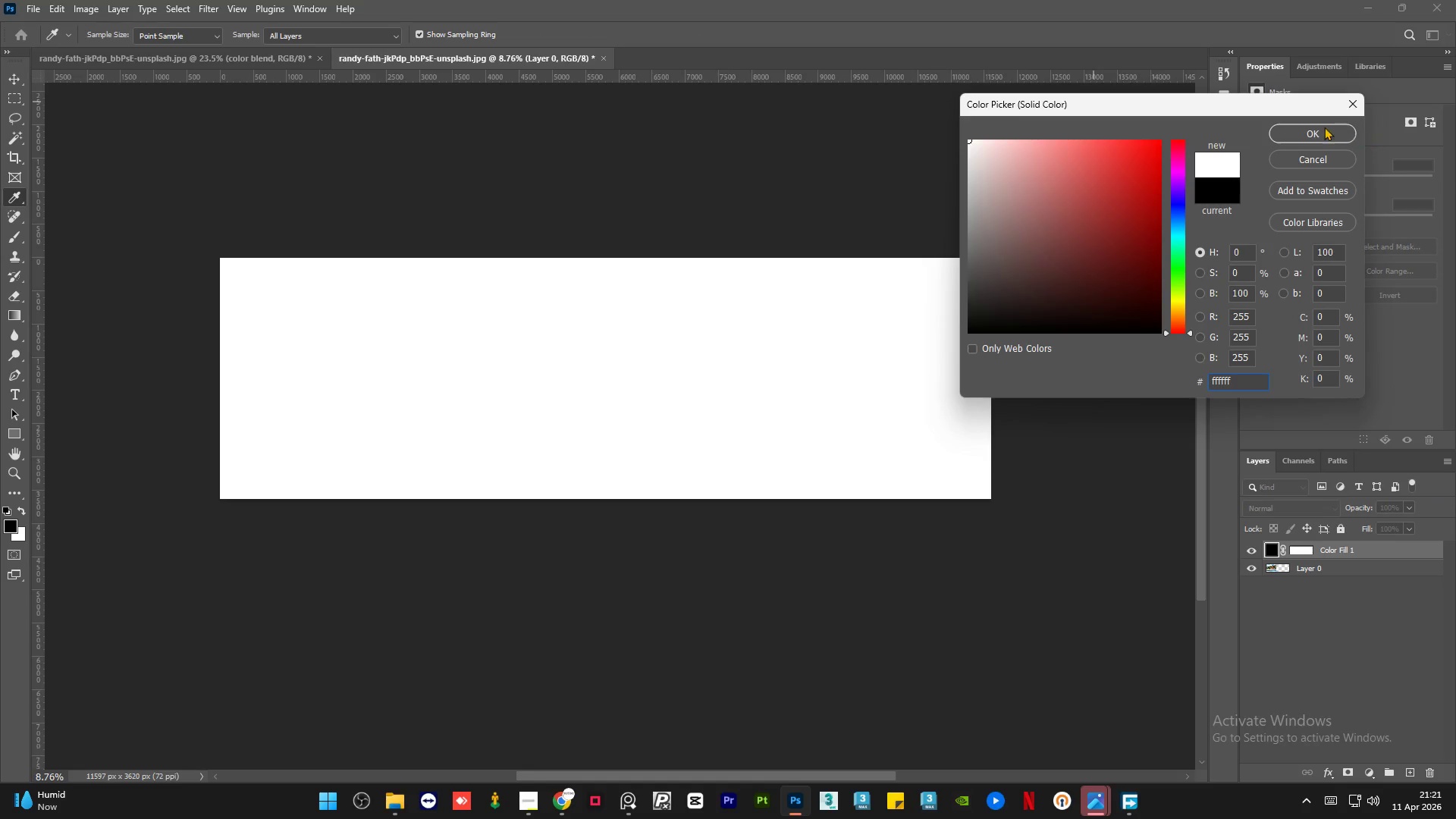 
left_click([1324, 127])
 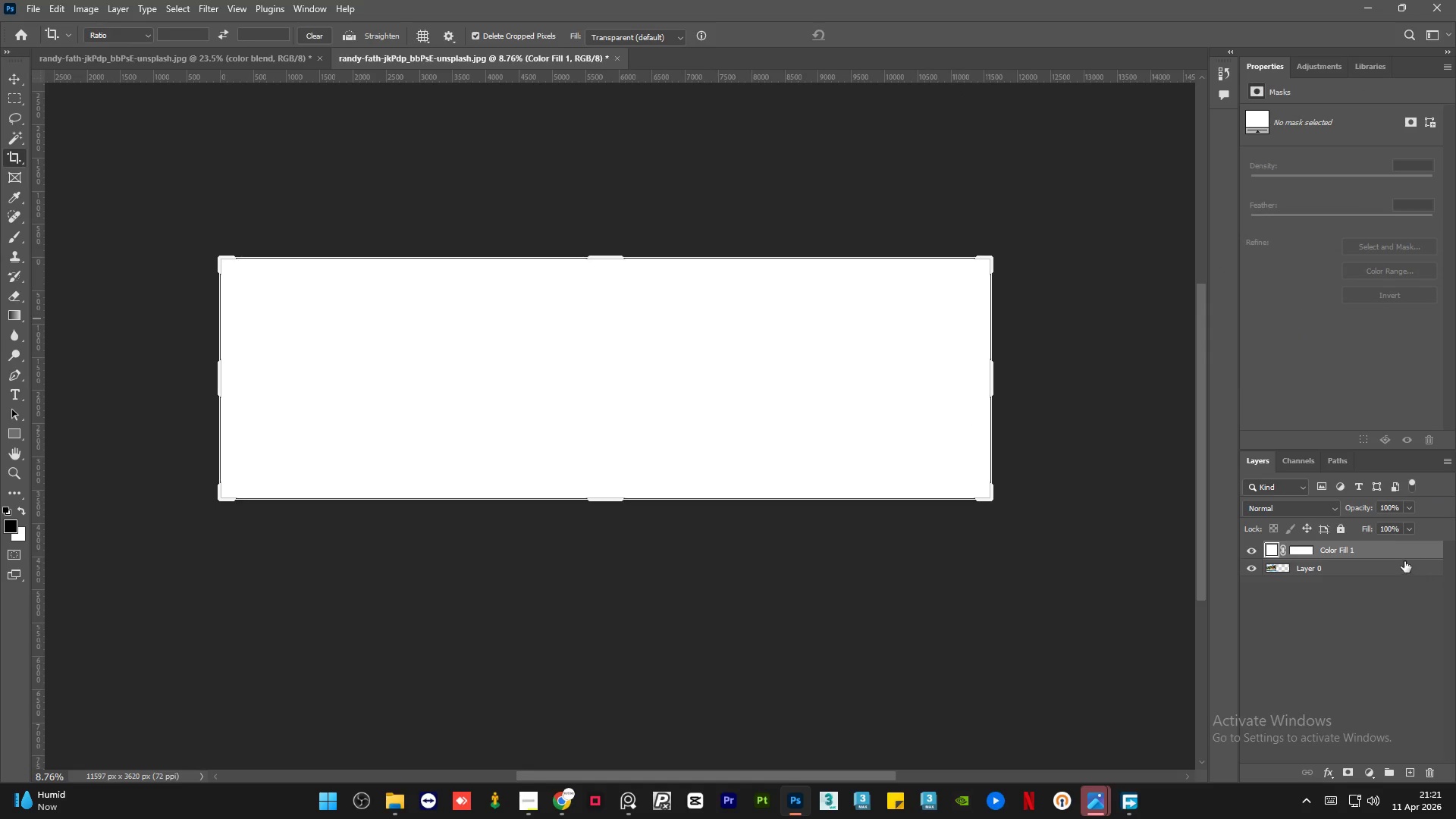 
left_click_drag(start_coordinate=[1398, 560], to_coordinate=[1390, 586])
 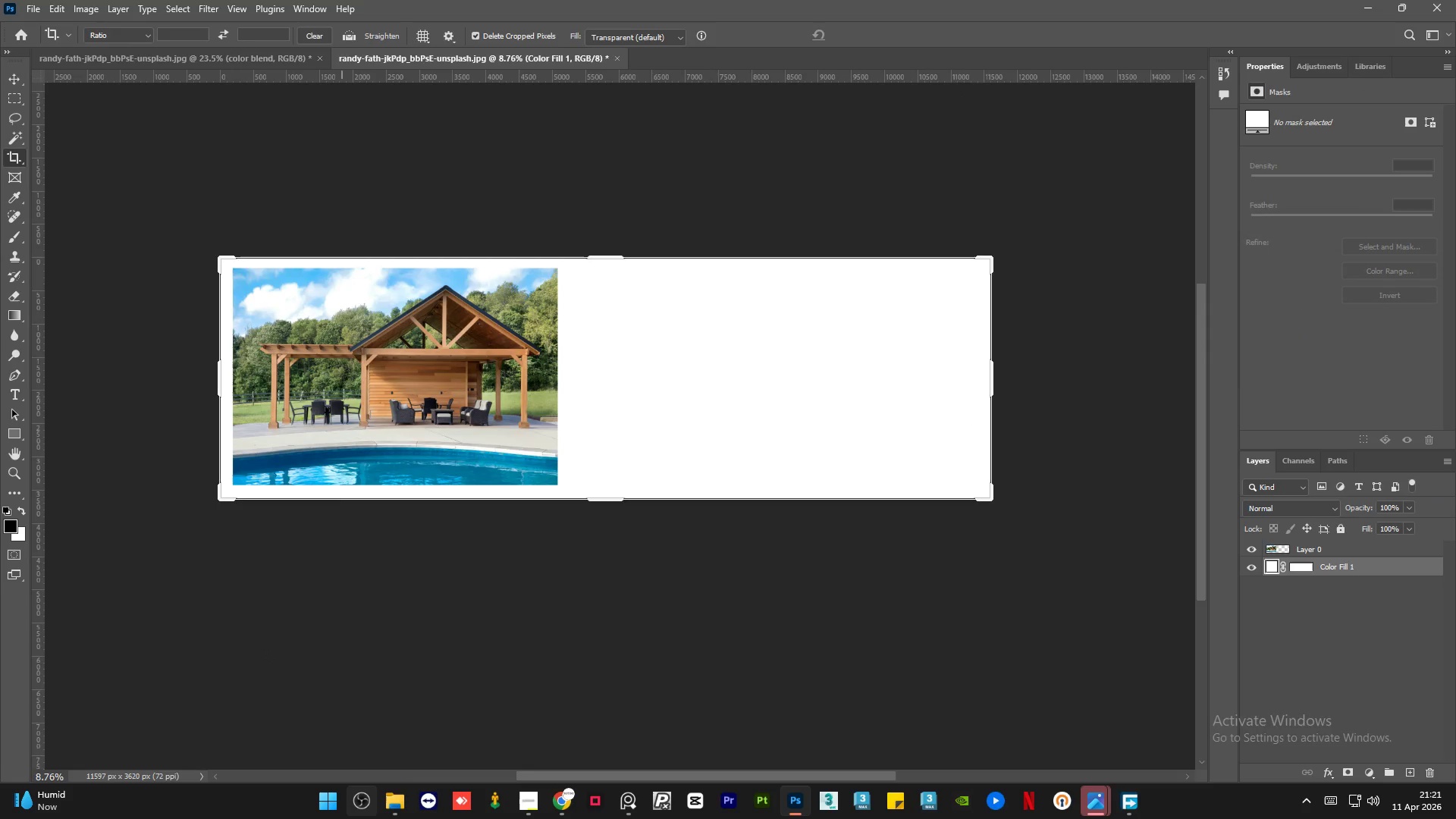 
left_click([388, 806])
 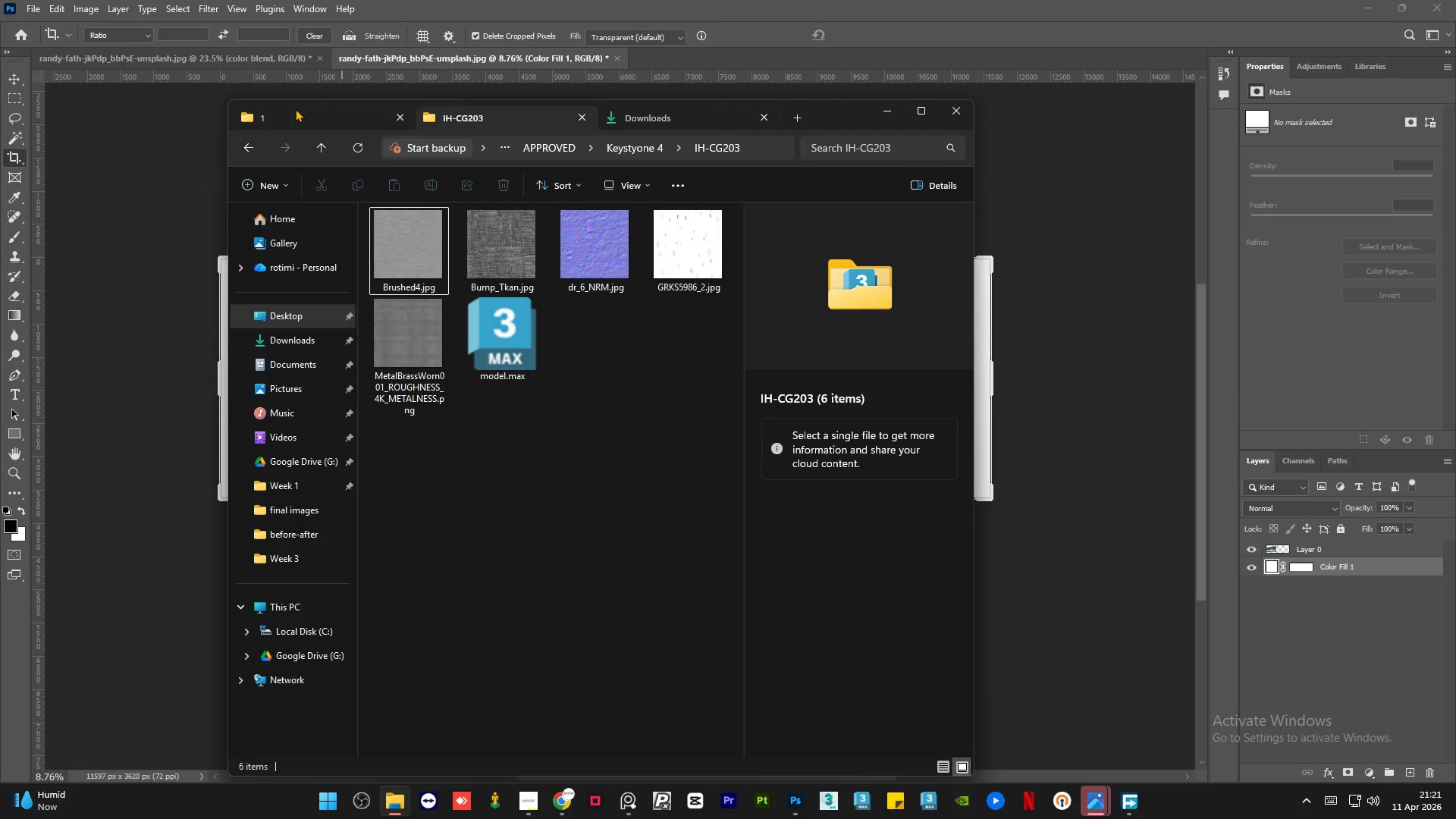 
left_click([284, 111])
 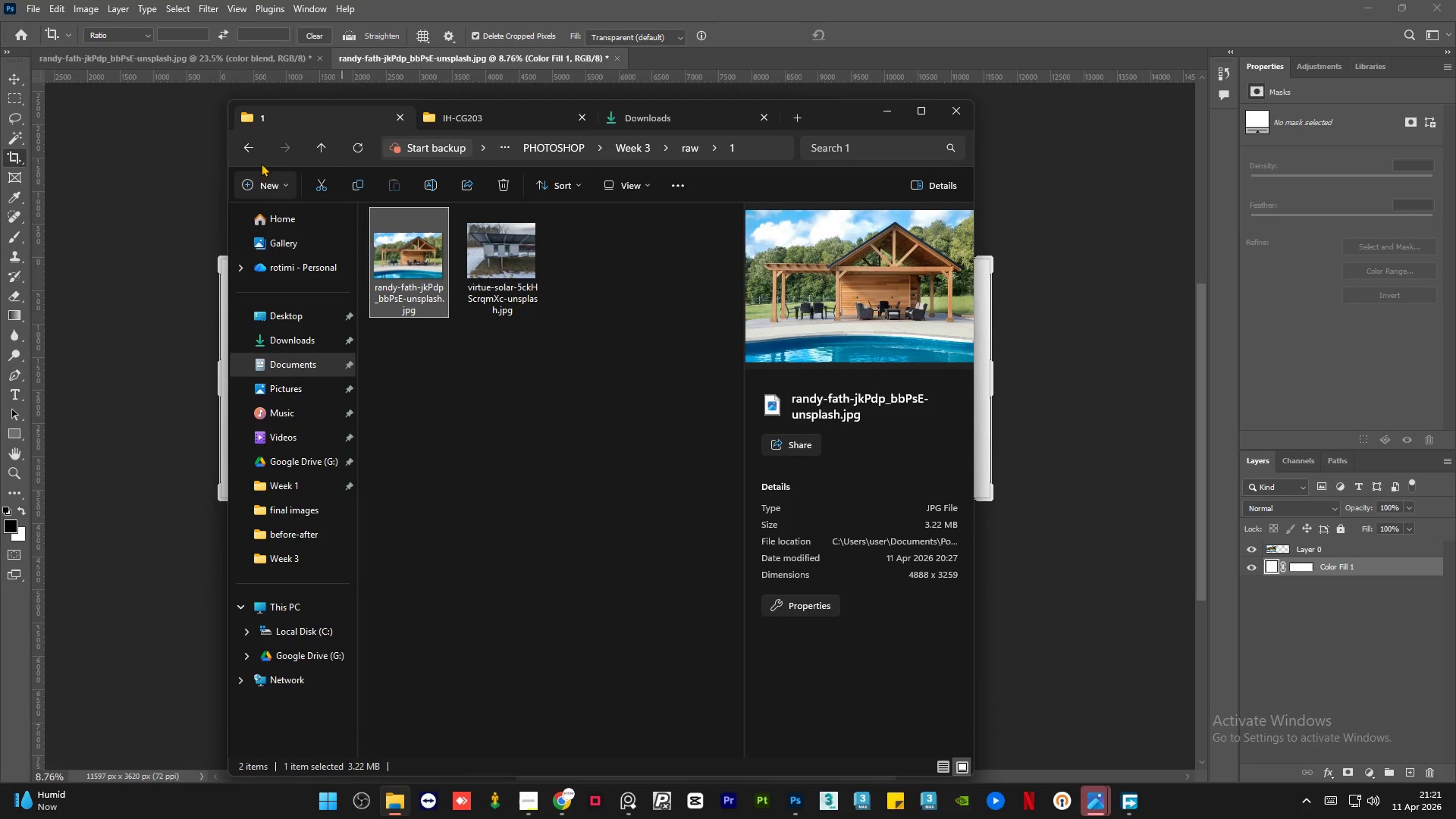 
left_click([250, 143])
 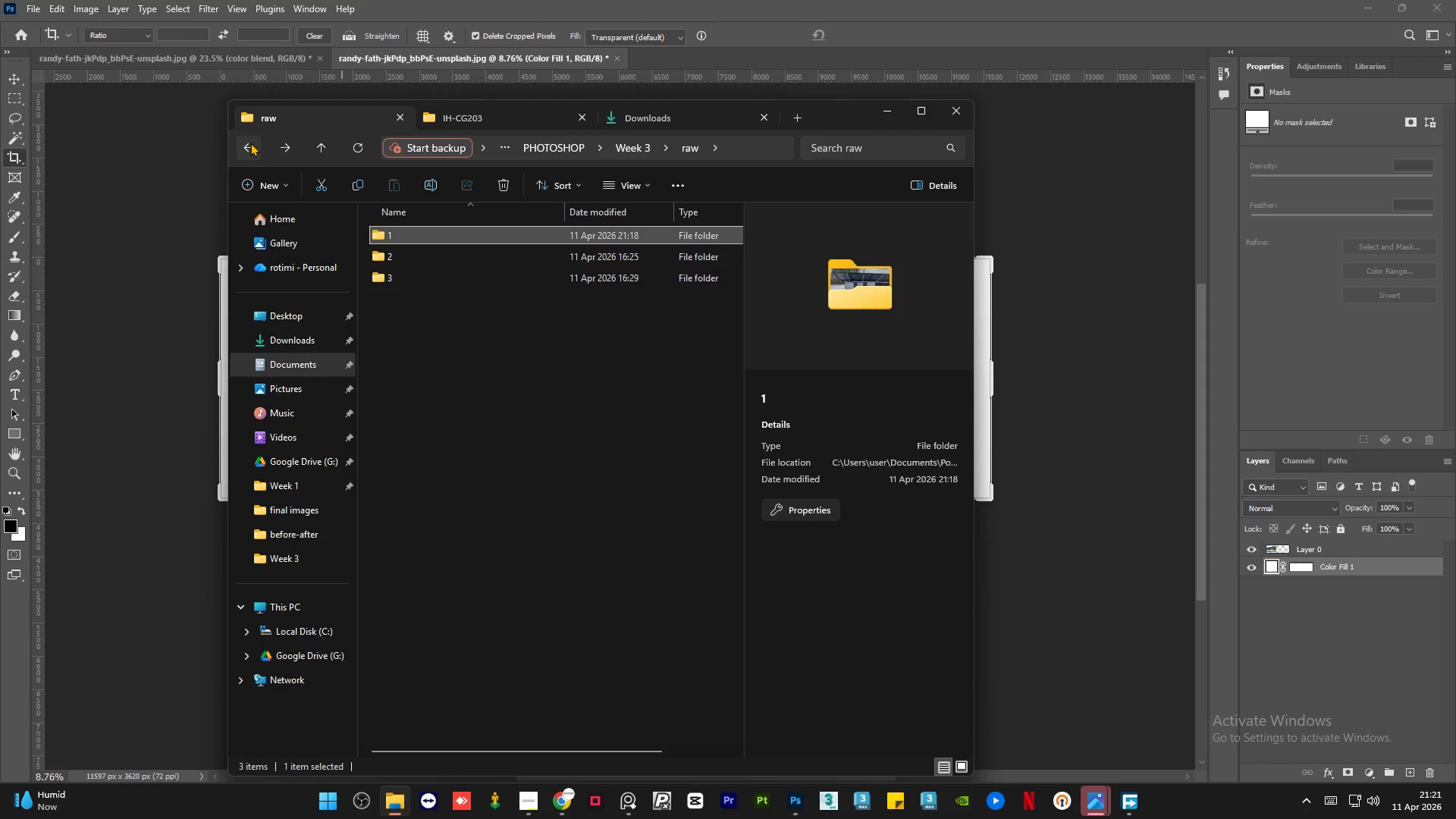 
left_click([250, 143])
 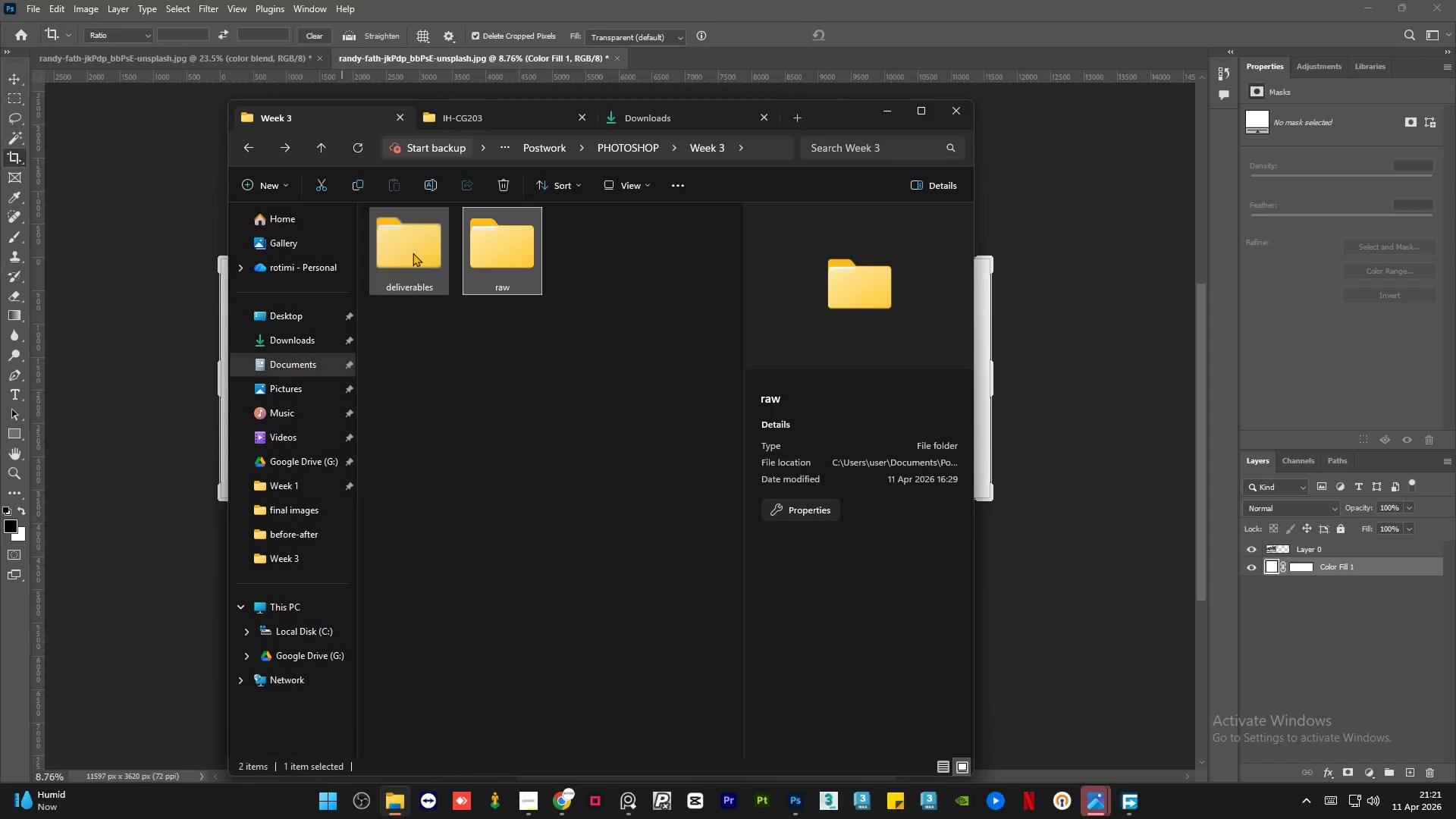 
double_click([413, 253])
 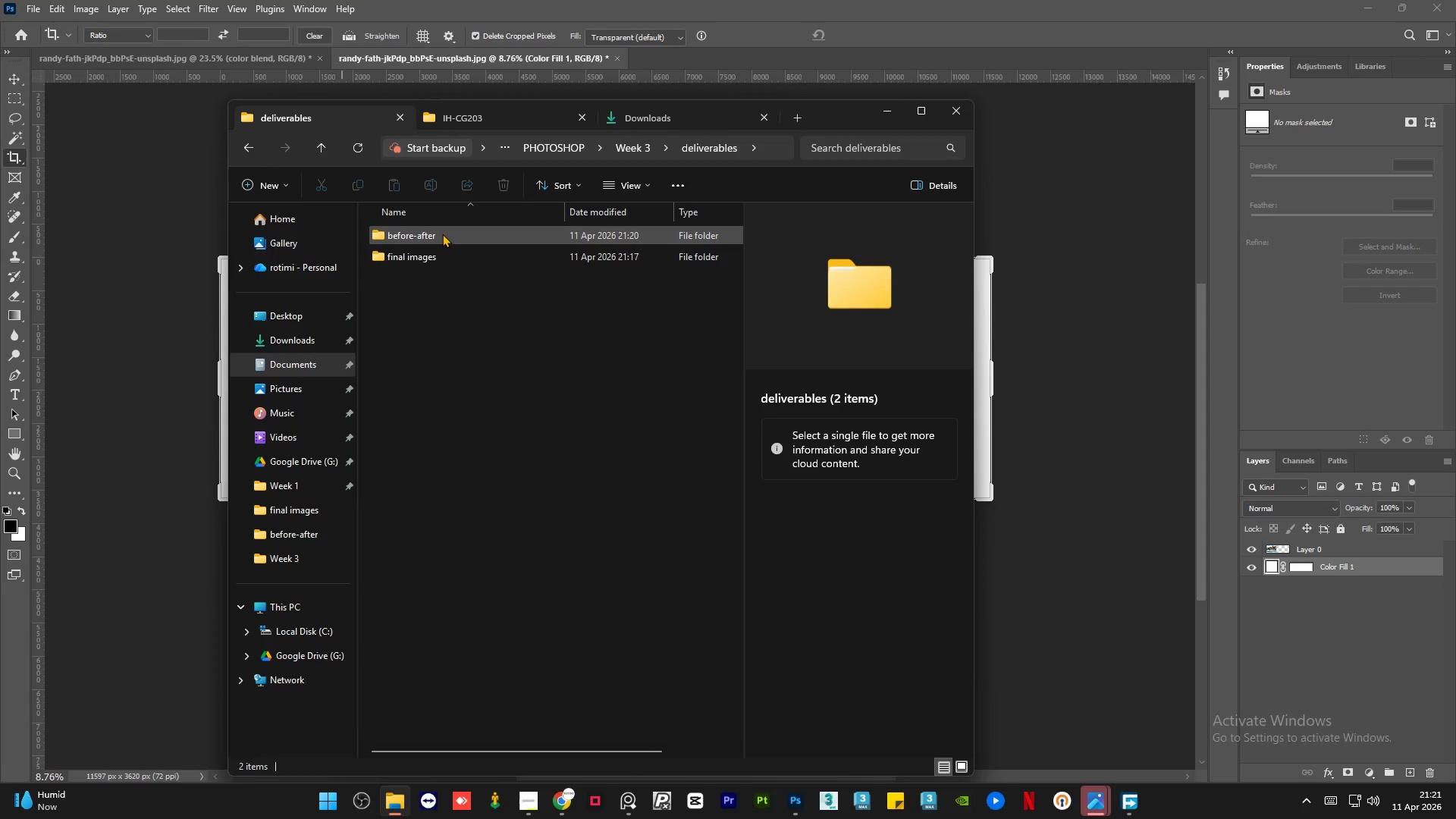 
left_click([442, 233])
 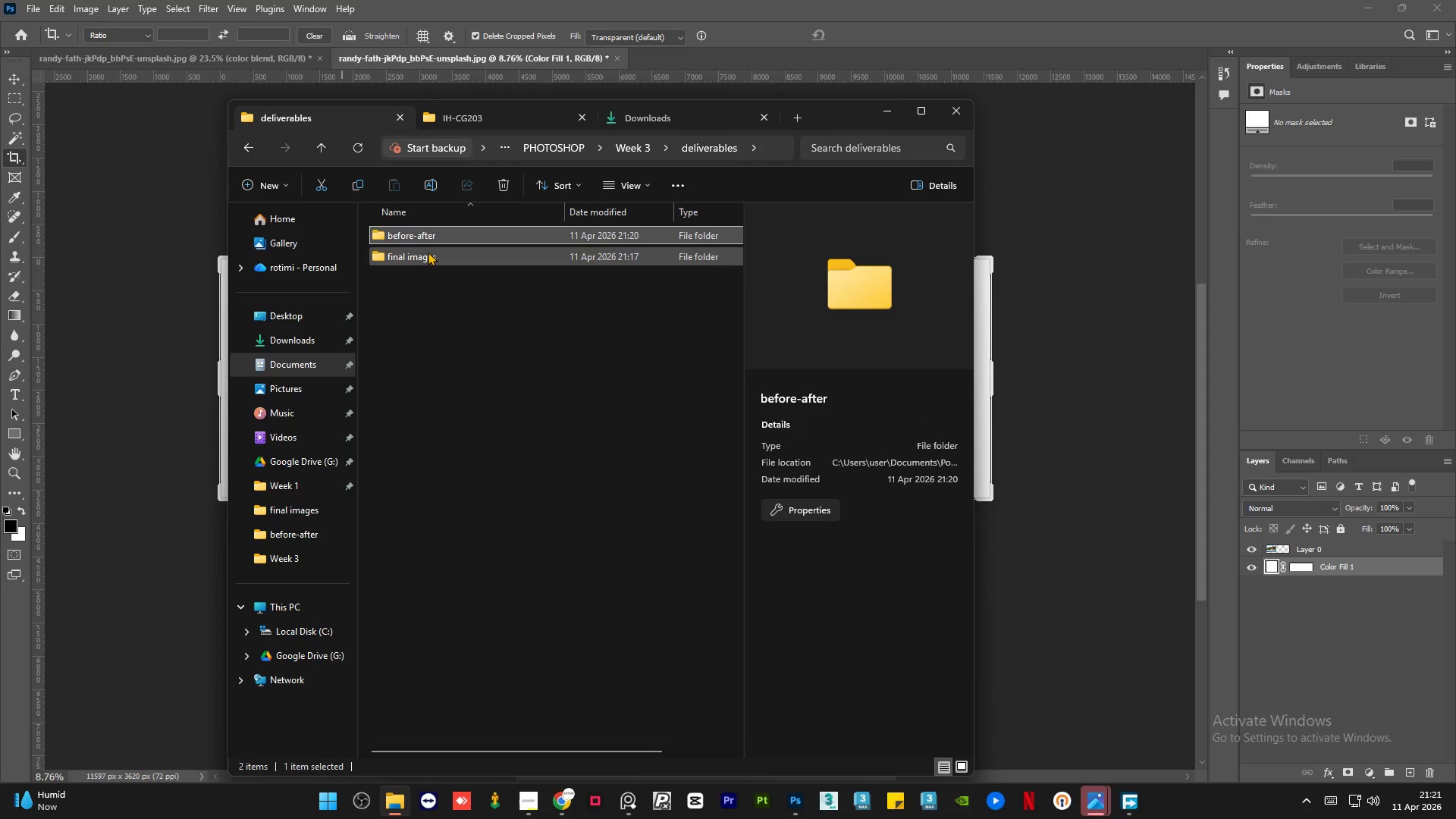 
double_click([428, 252])
 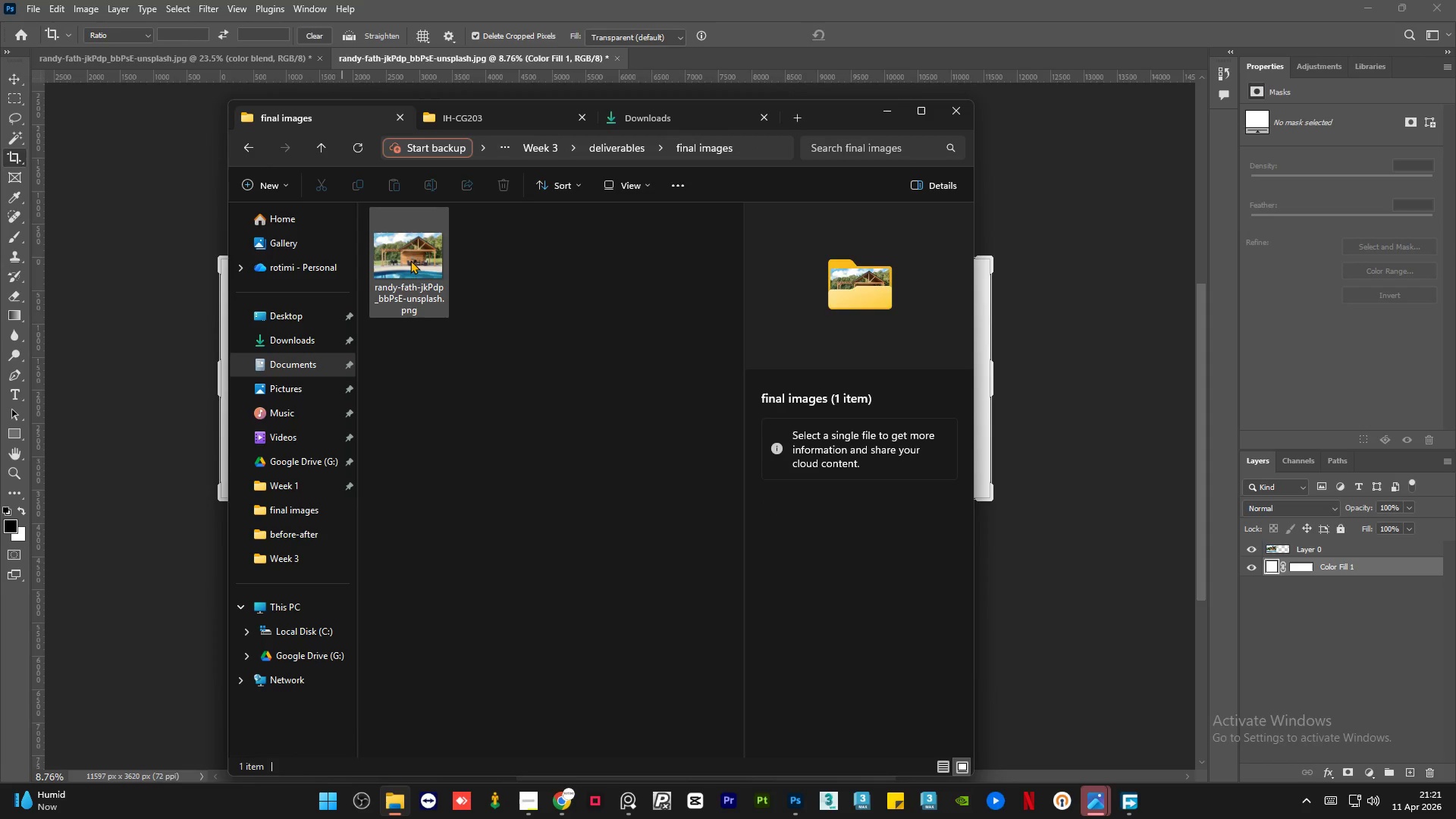 
triple_click([410, 260])
 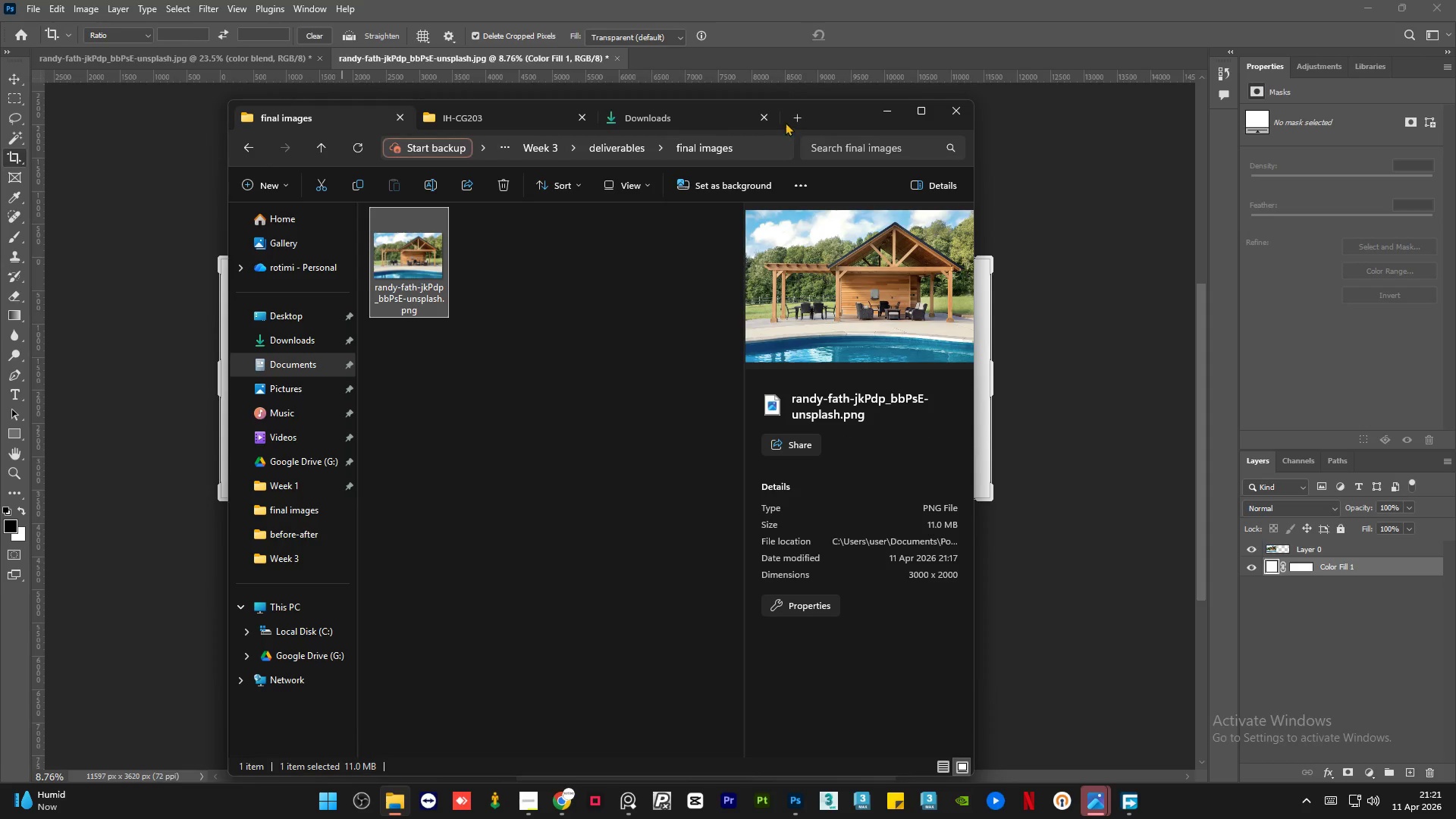 
left_click_drag(start_coordinate=[823, 115], to_coordinate=[599, 145])
 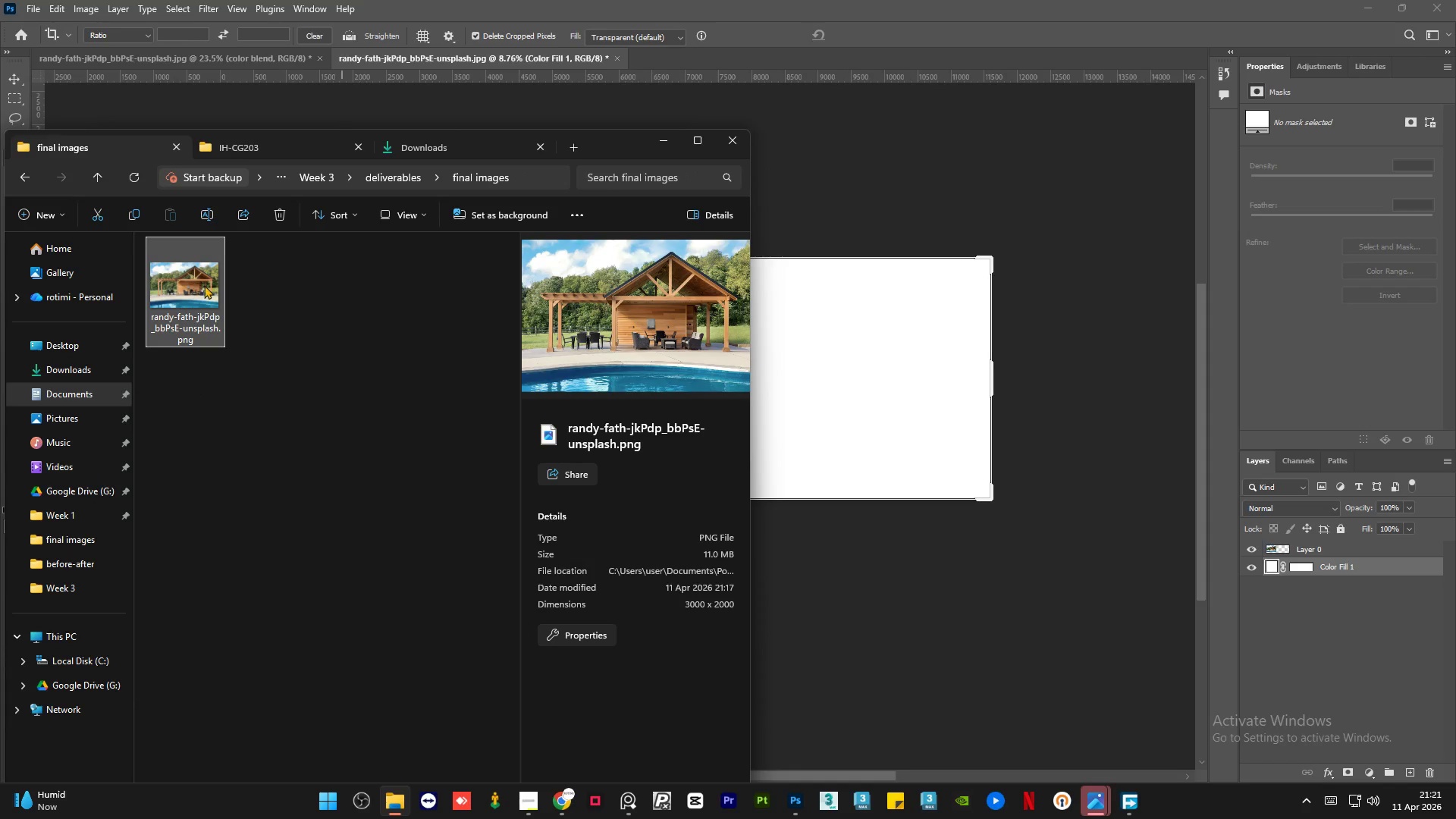 
left_click_drag(start_coordinate=[185, 283], to_coordinate=[868, 360])
 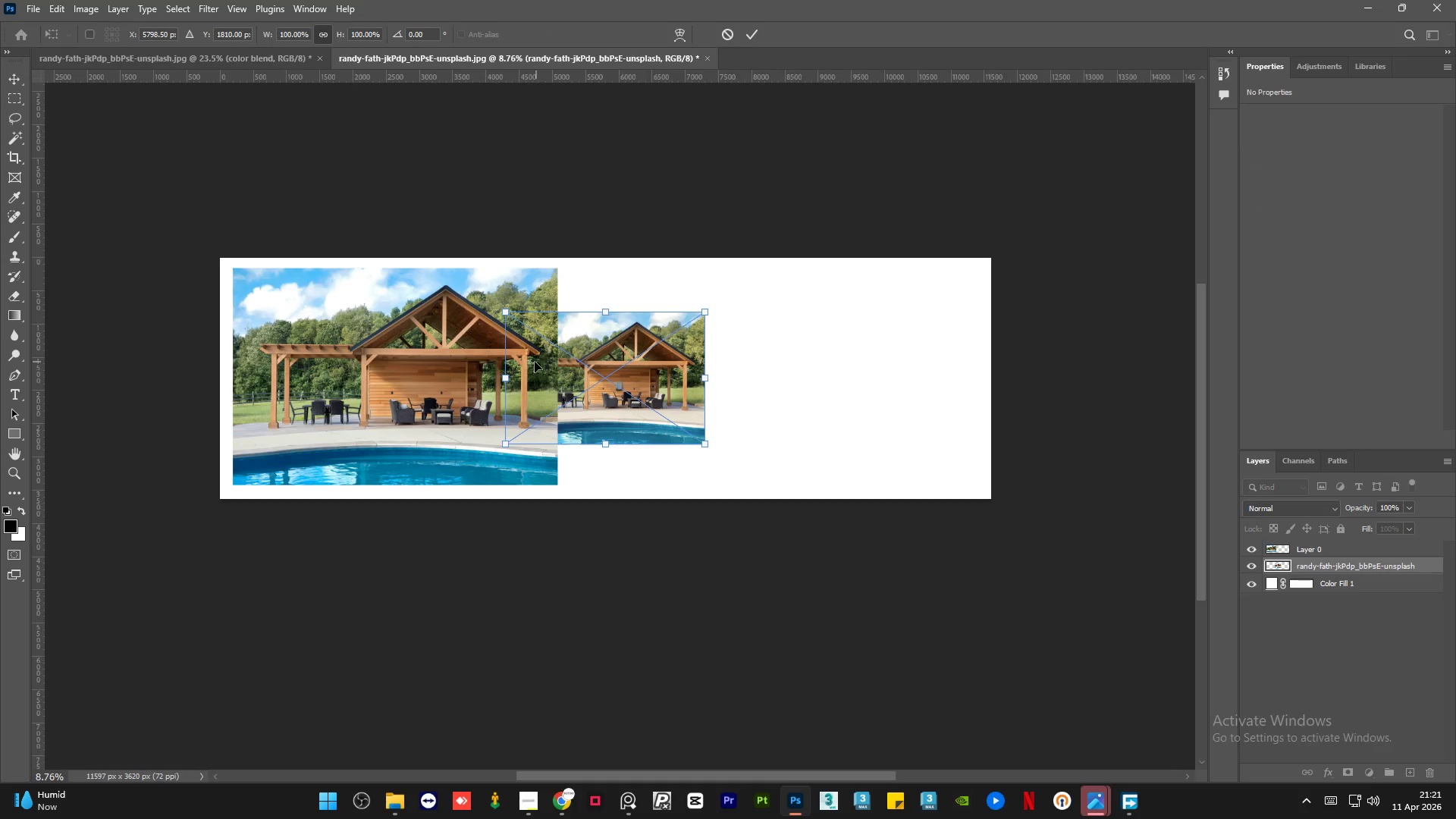 
left_click_drag(start_coordinate=[605, 334], to_coordinate=[669, 287])
 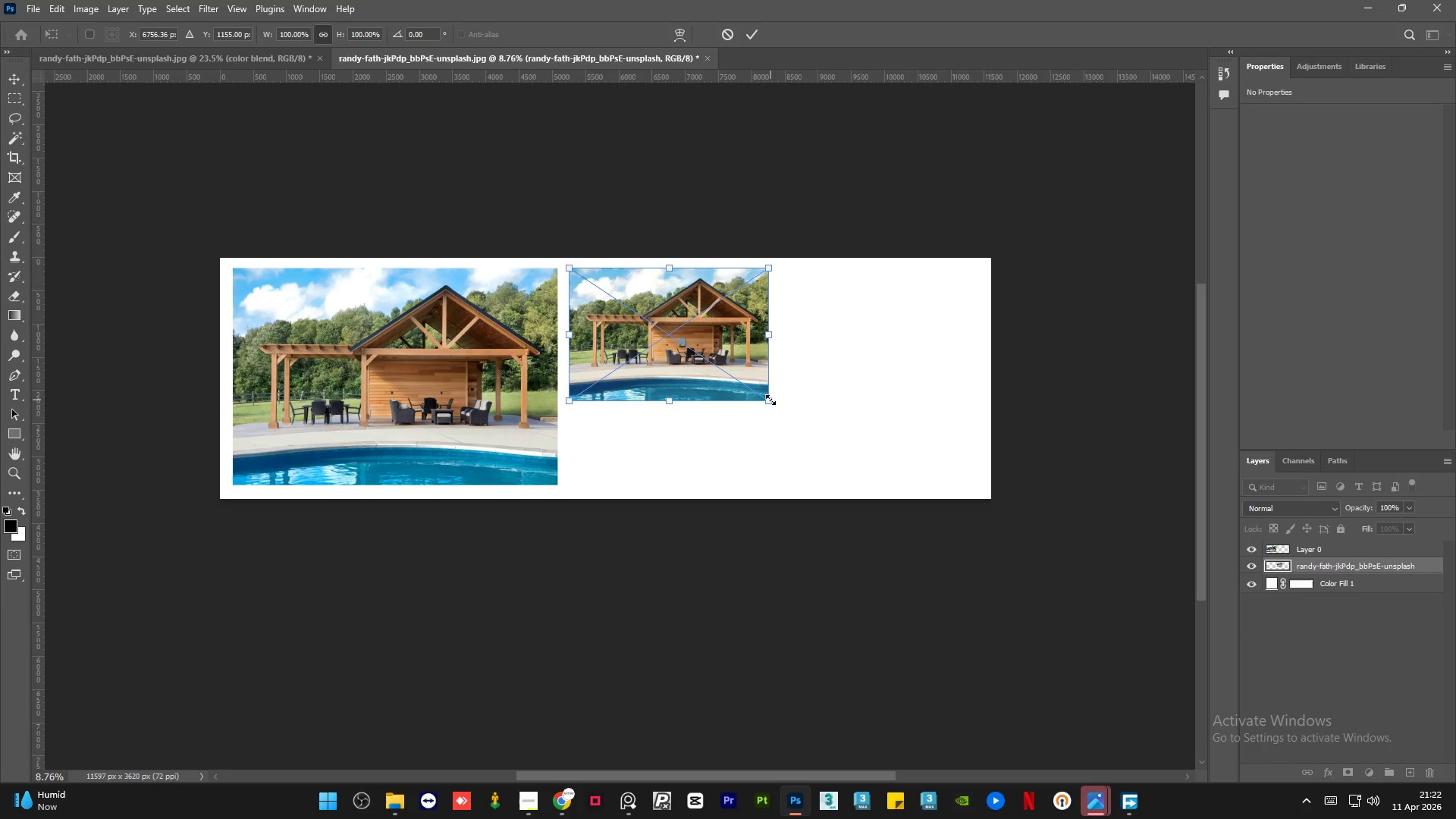 
left_click_drag(start_coordinate=[768, 403], to_coordinate=[890, 497])
 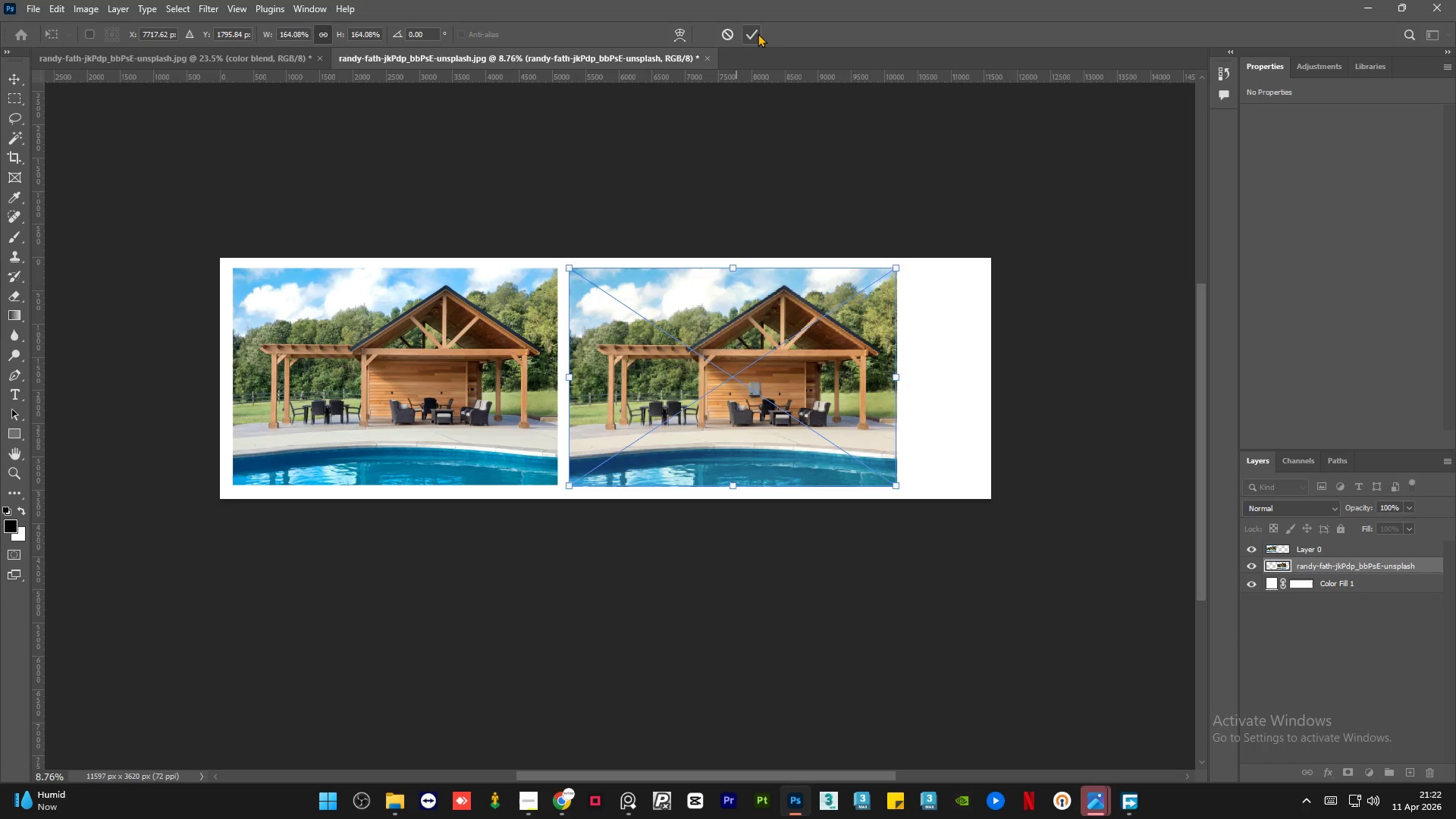 
left_click([758, 33])
 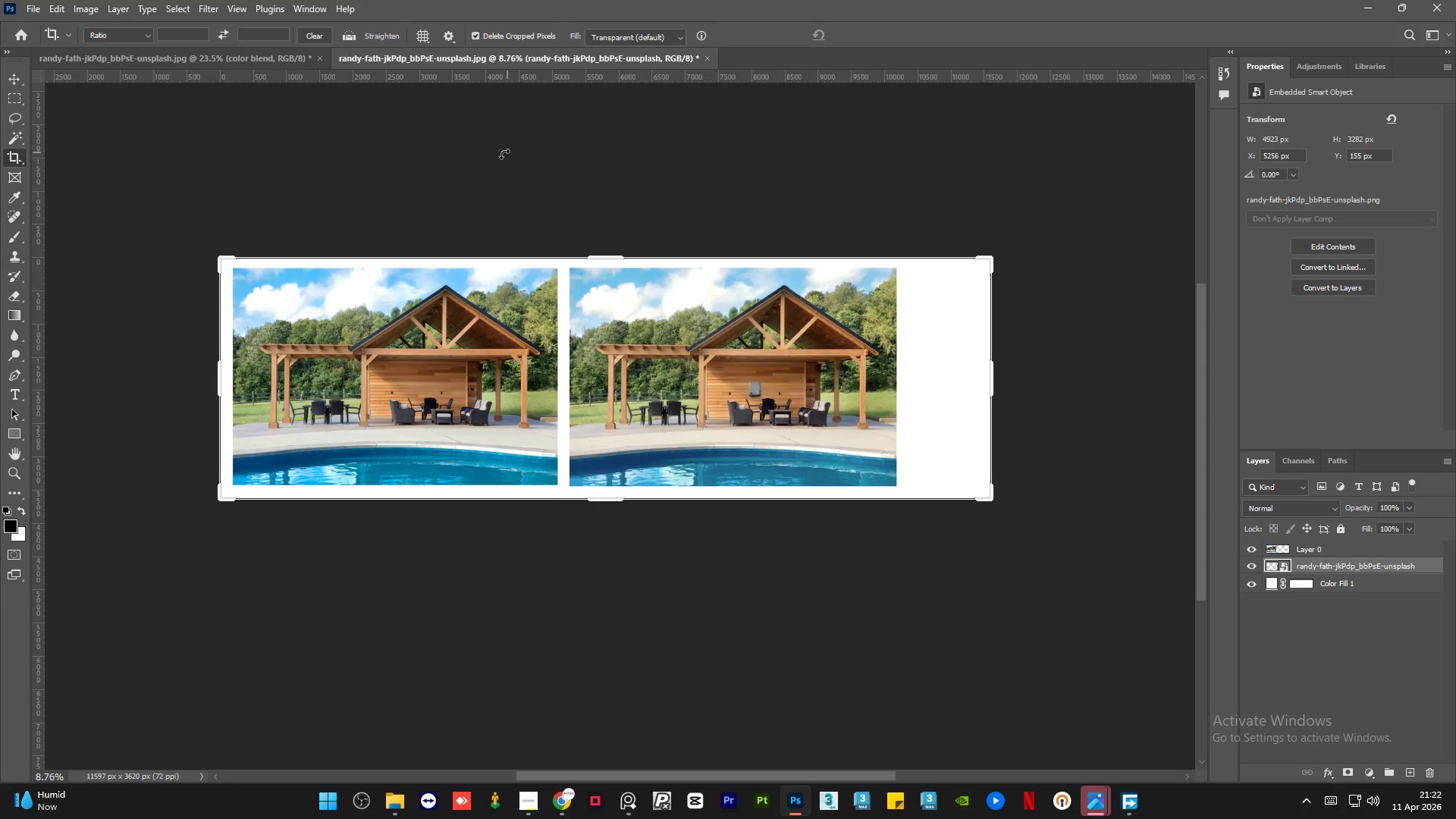 
left_click([502, 155])
 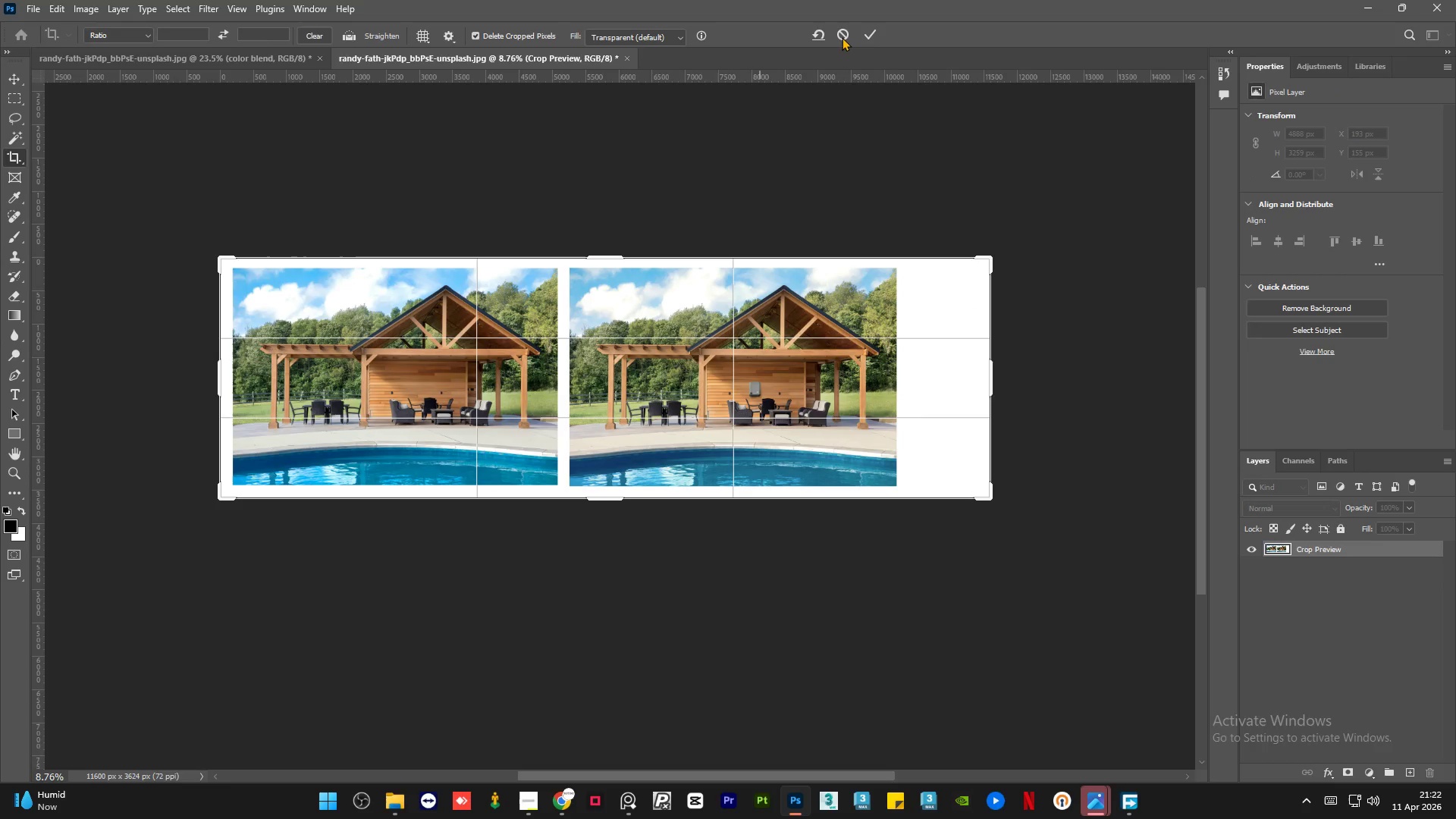 
left_click([871, 32])
 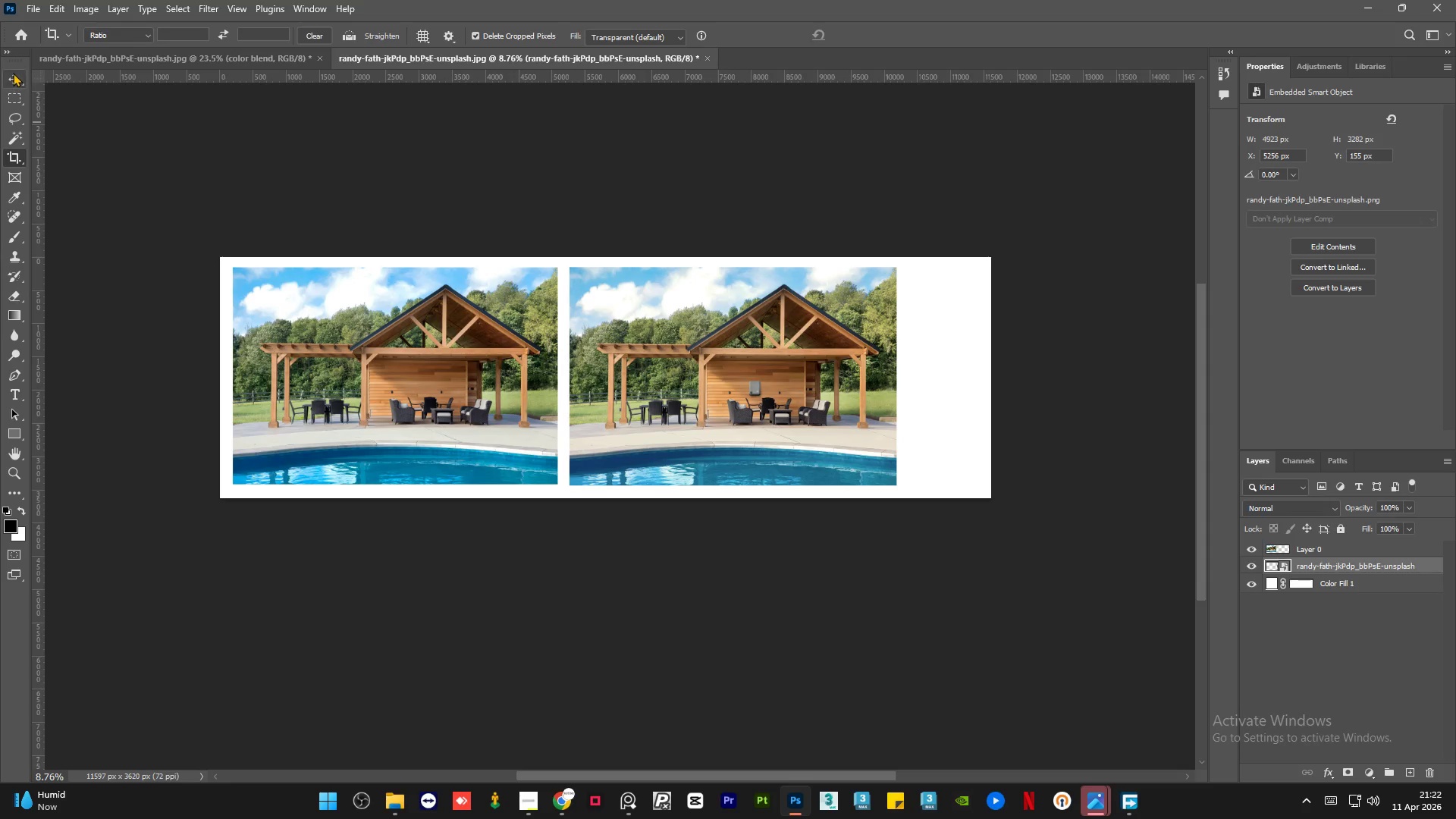 
double_click([171, 177])
 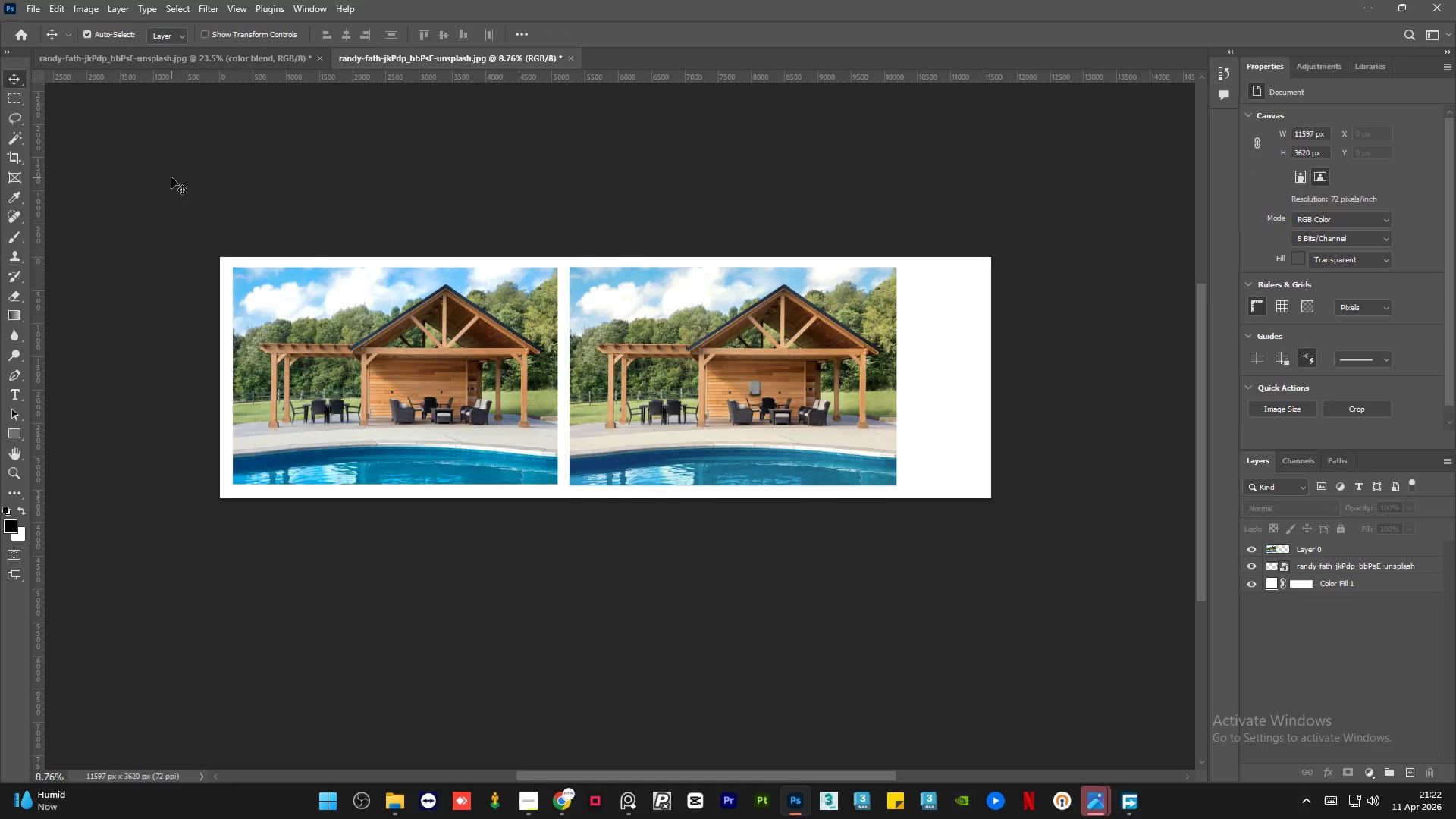 
hold_key(key=AltLeft, duration=1.5)
scroll: coordinate [188, 218], scroll_direction: up, amount: 3.0
 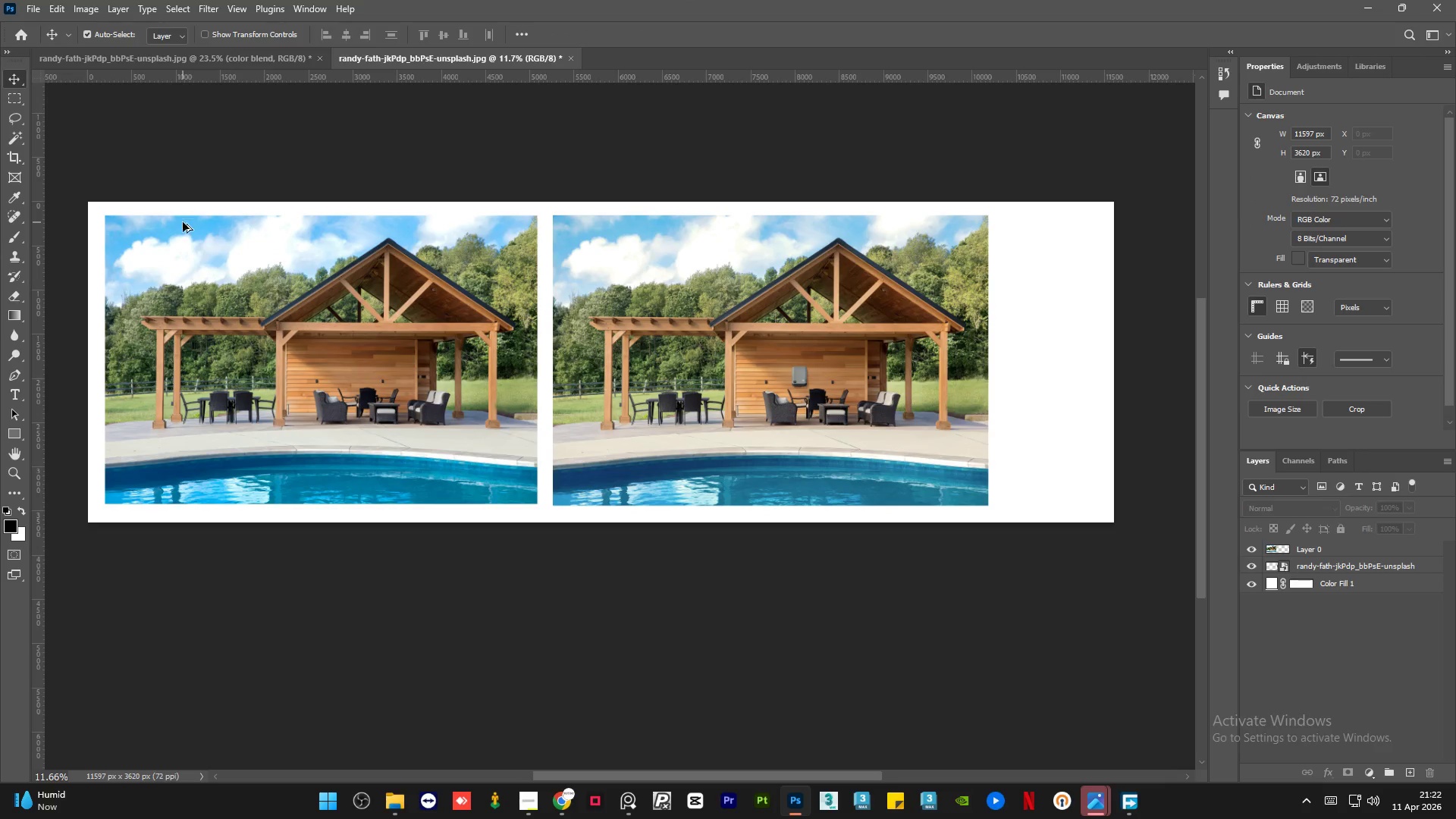 
key(Alt+AltLeft)
 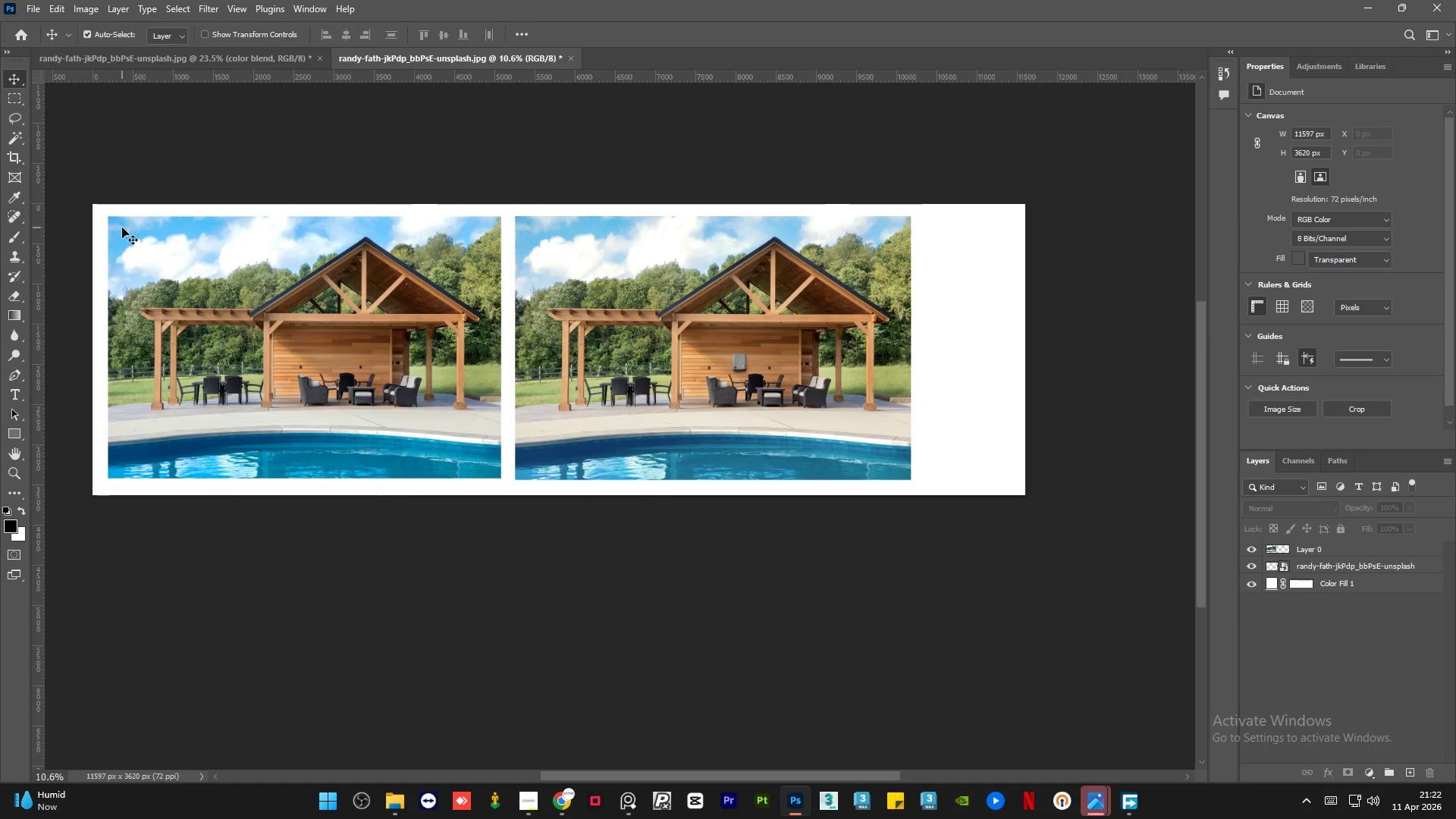 
key(Alt+AltLeft)
 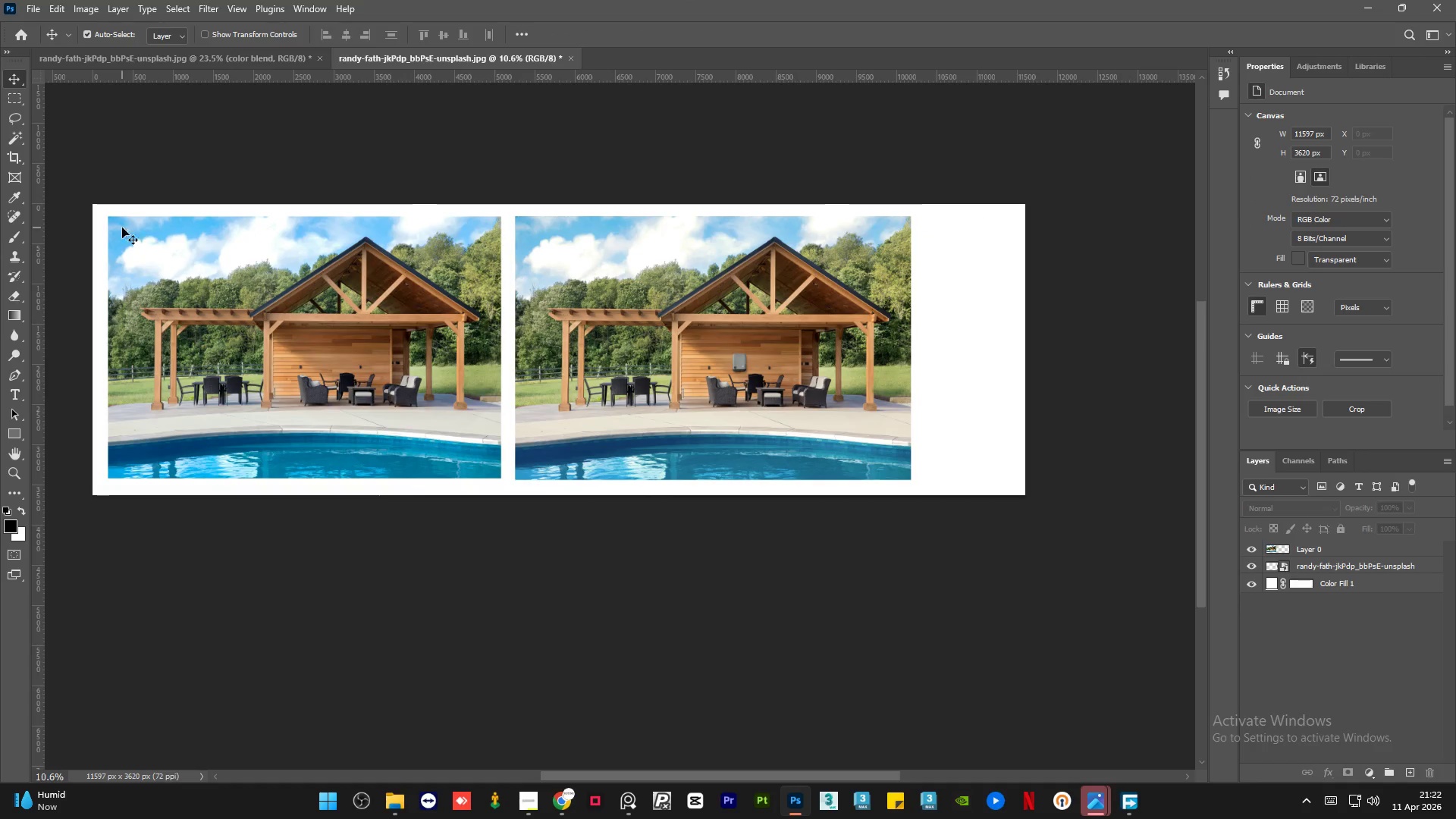 
scroll: coordinate [143, 226], scroll_direction: down, amount: 1.0
 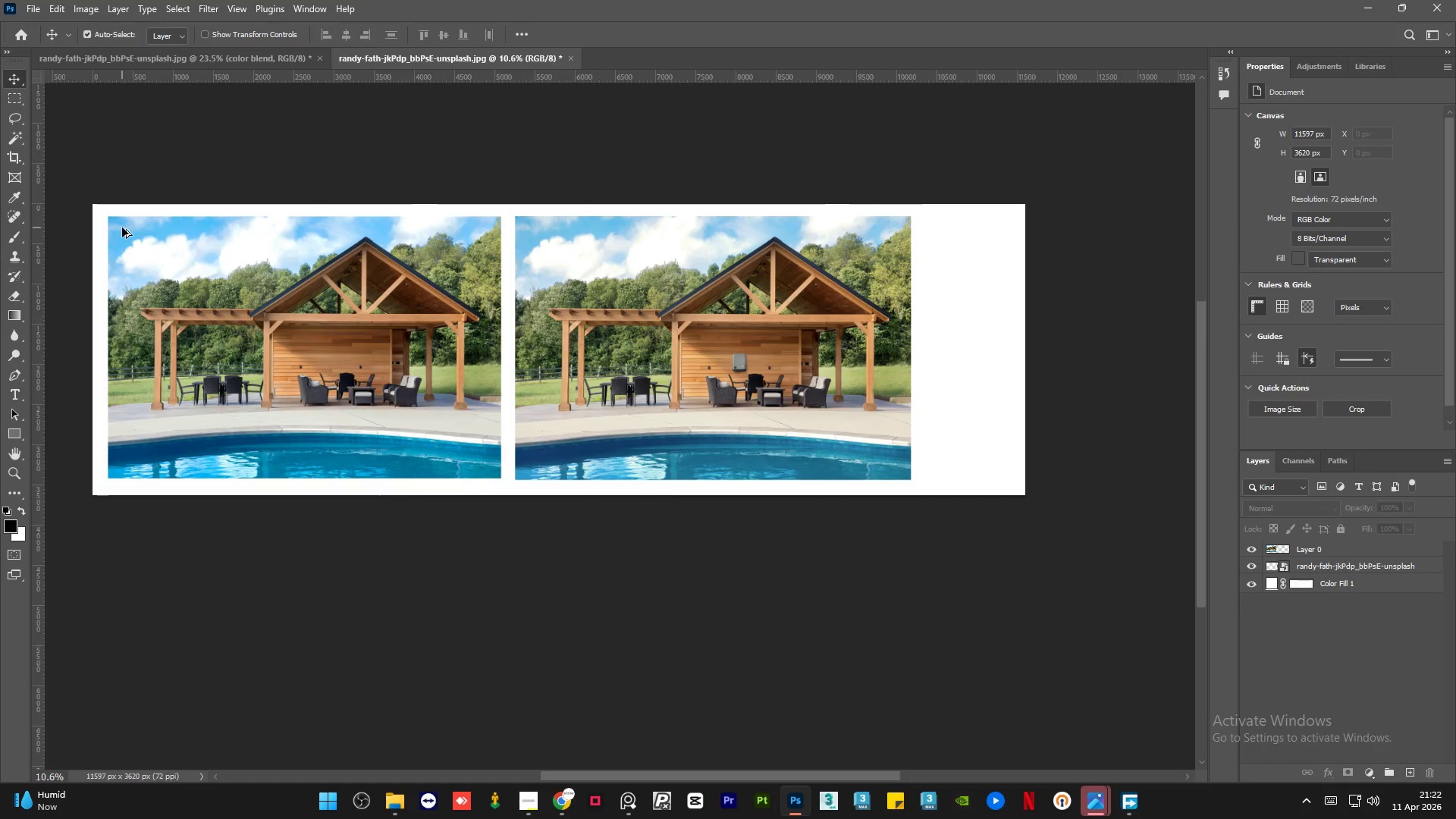 
scroll: coordinate [365, 419], scroll_direction: up, amount: 1.0
 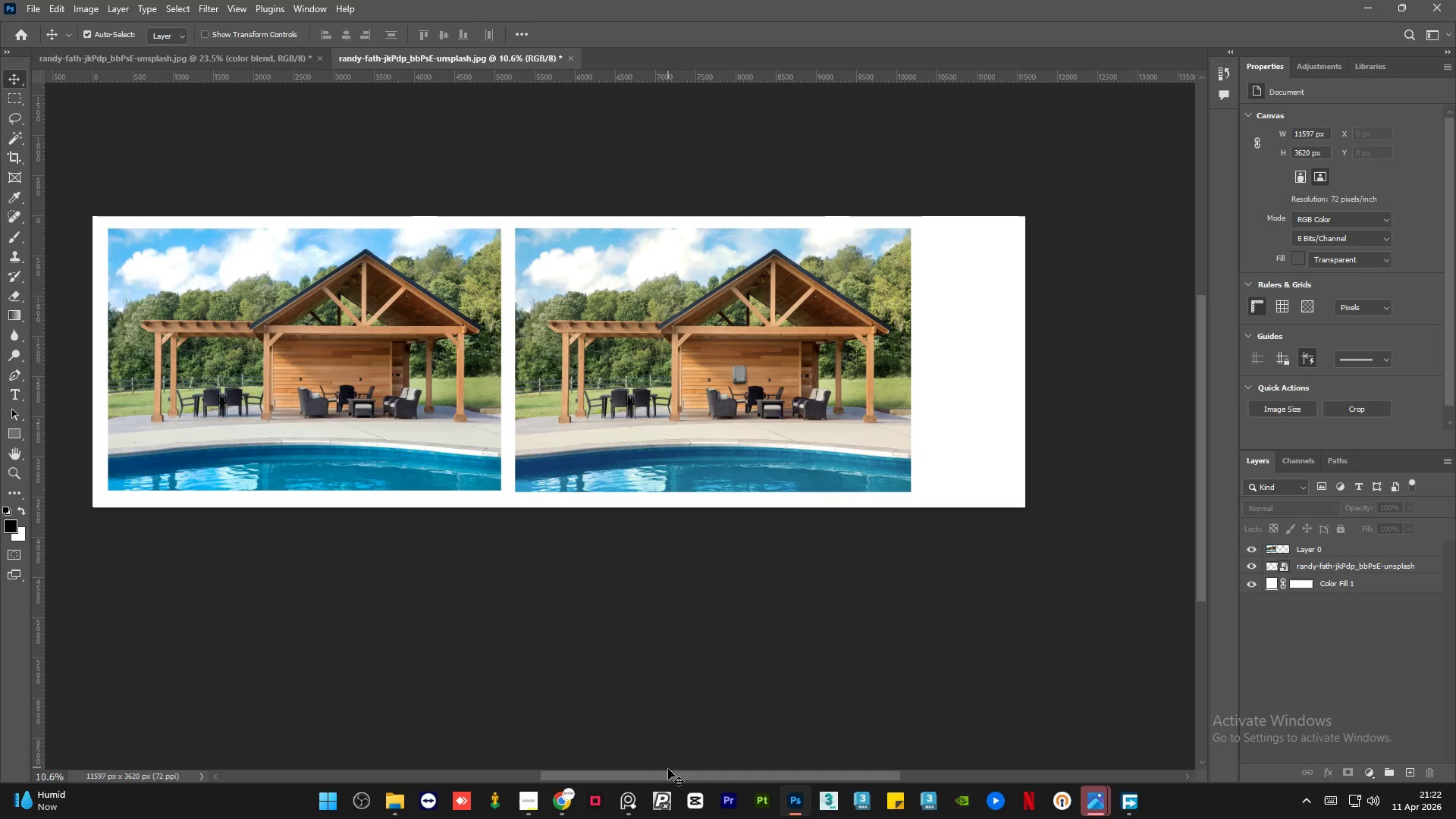 
left_click_drag(start_coordinate=[662, 774], to_coordinate=[649, 774])
 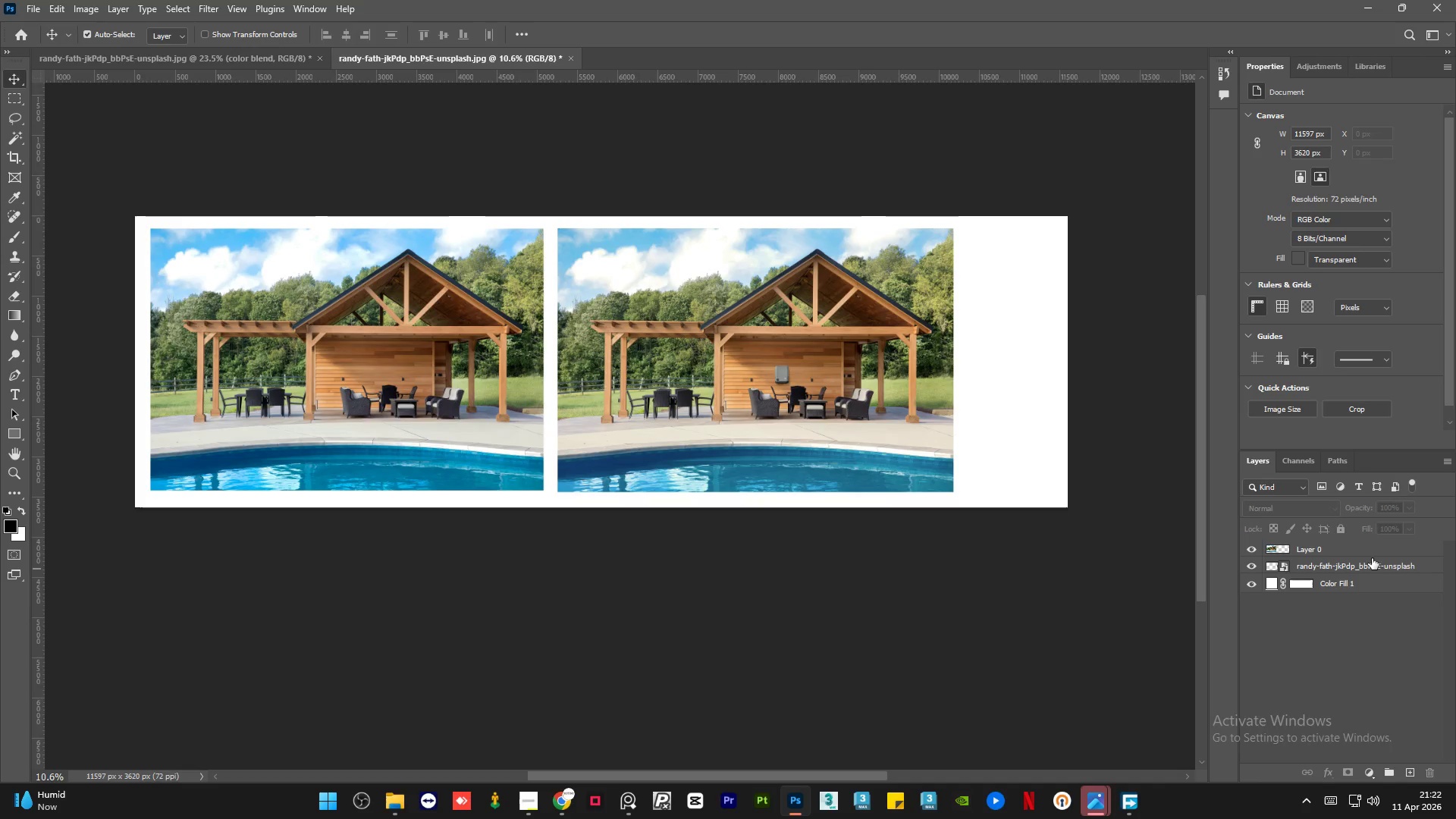 
left_click([1373, 553])
 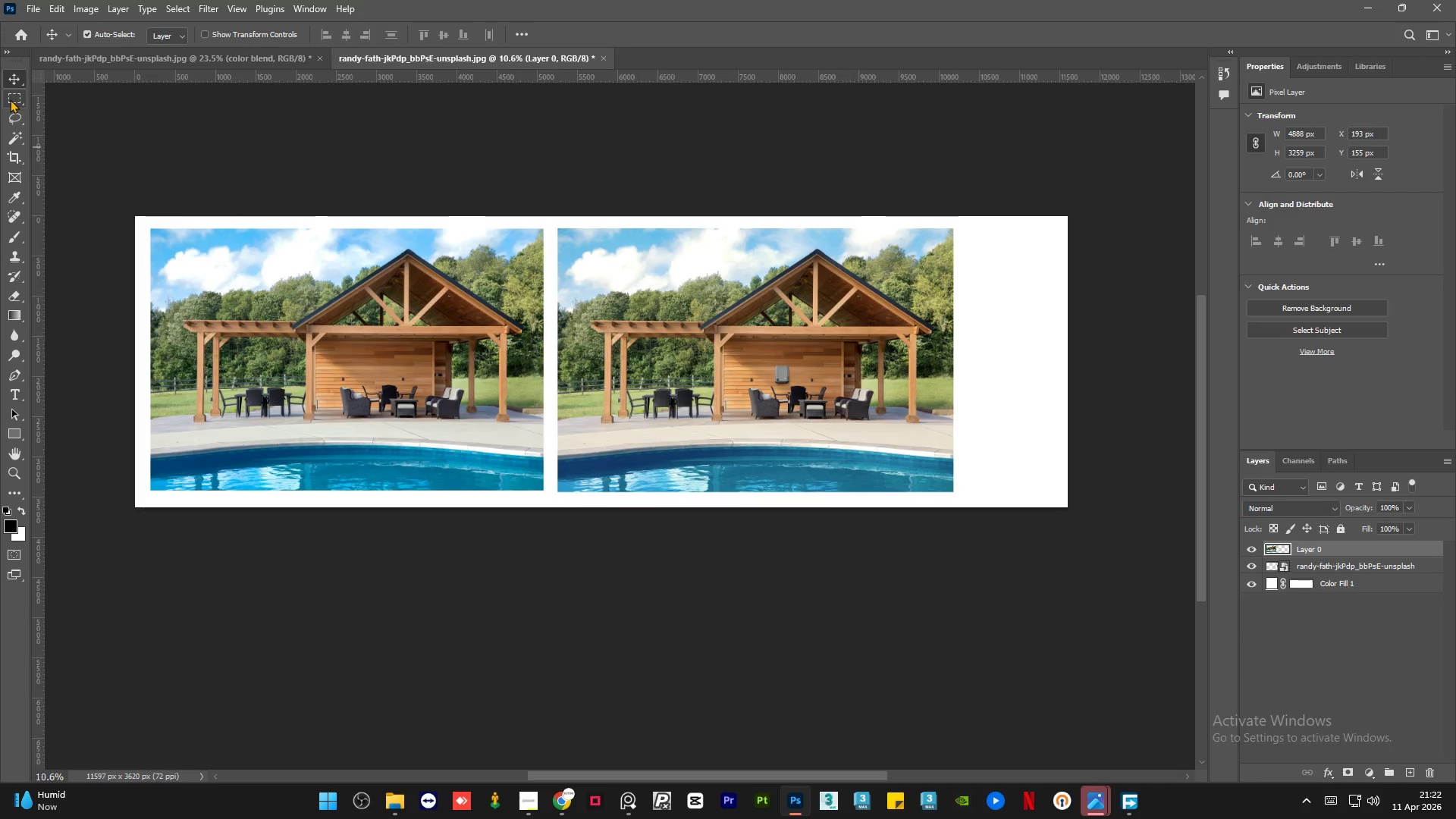 
left_click([15, 158])
 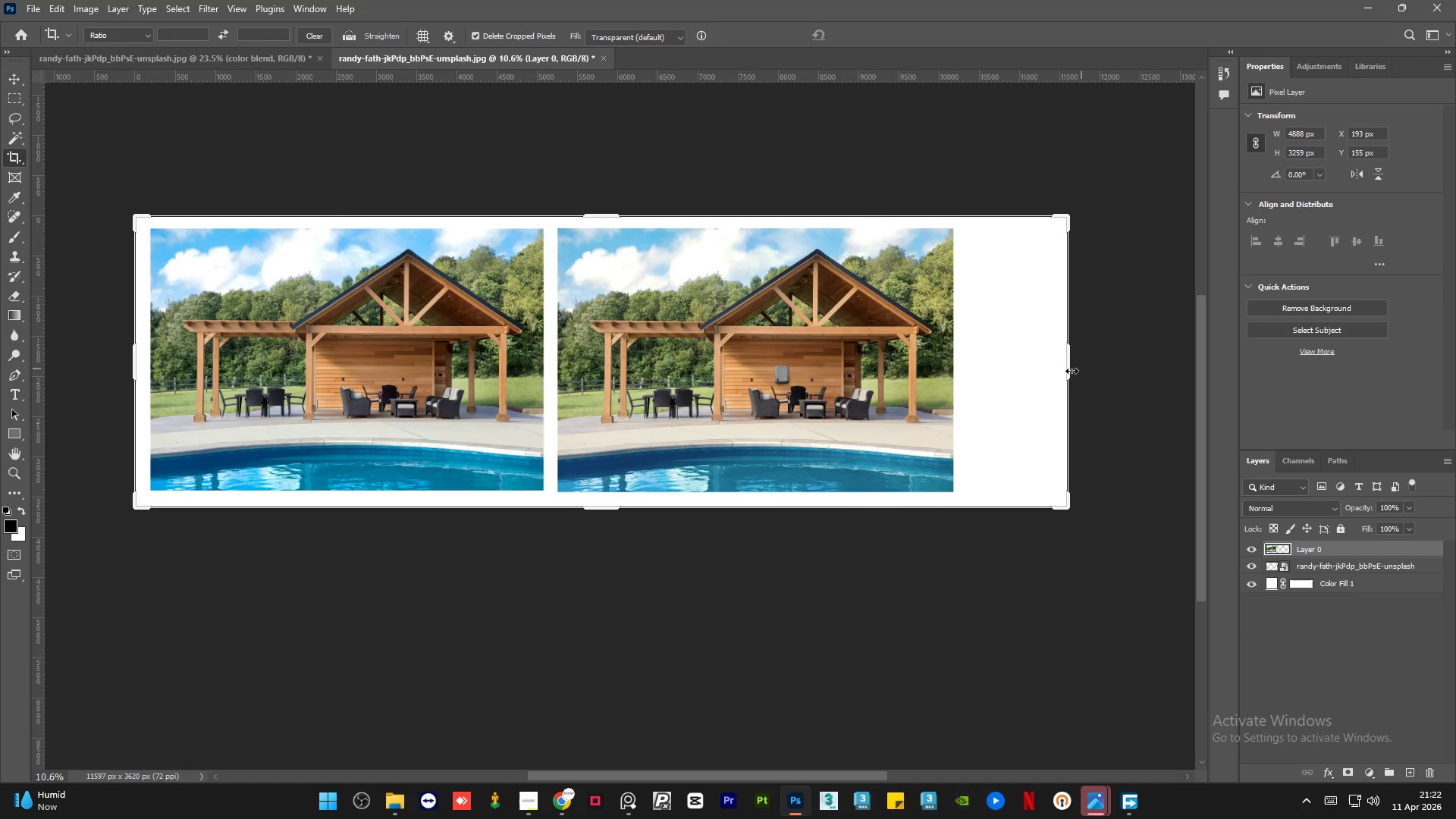 
left_click_drag(start_coordinate=[1068, 372], to_coordinate=[1020, 375])
 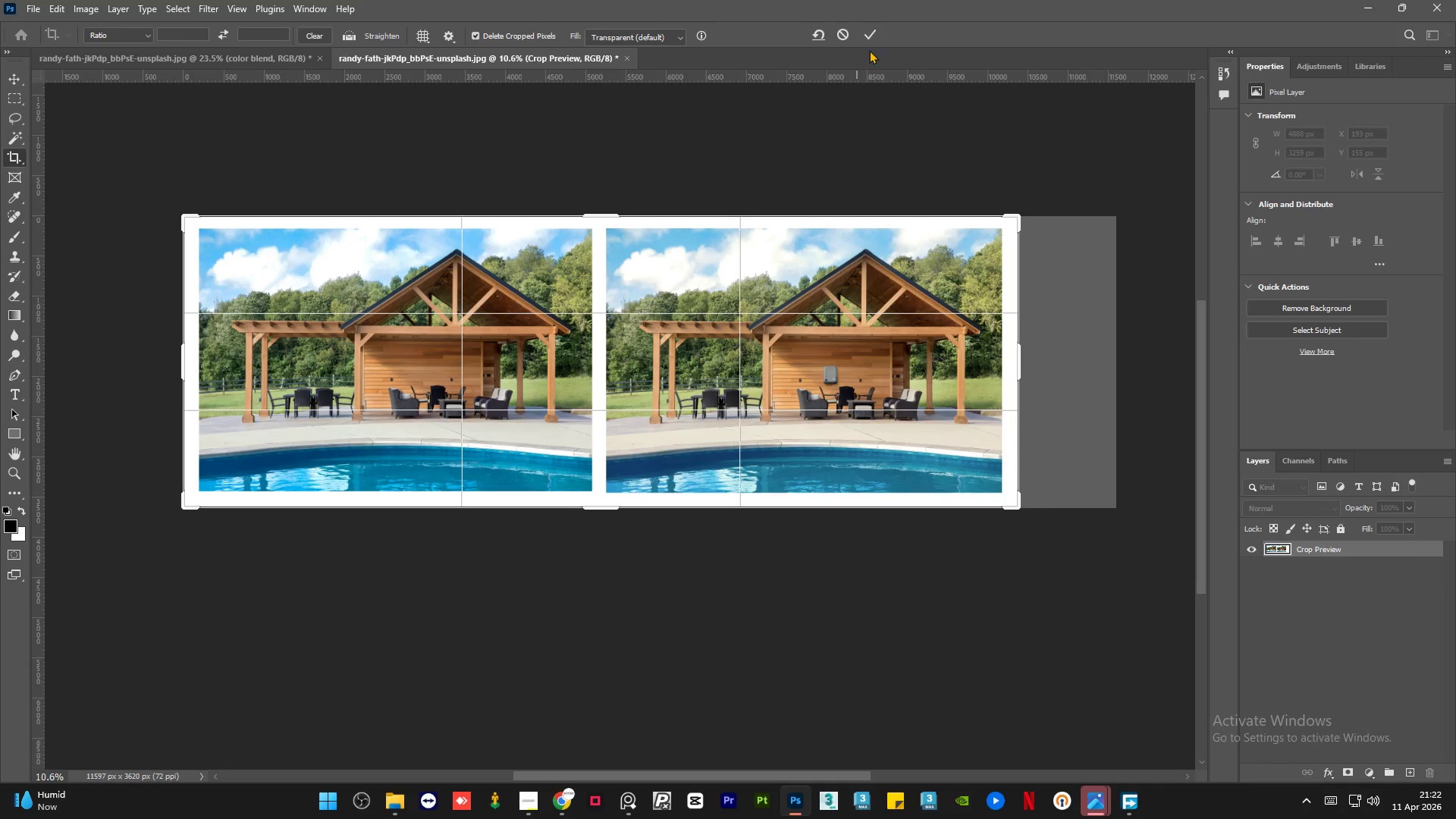 
left_click([869, 30])
 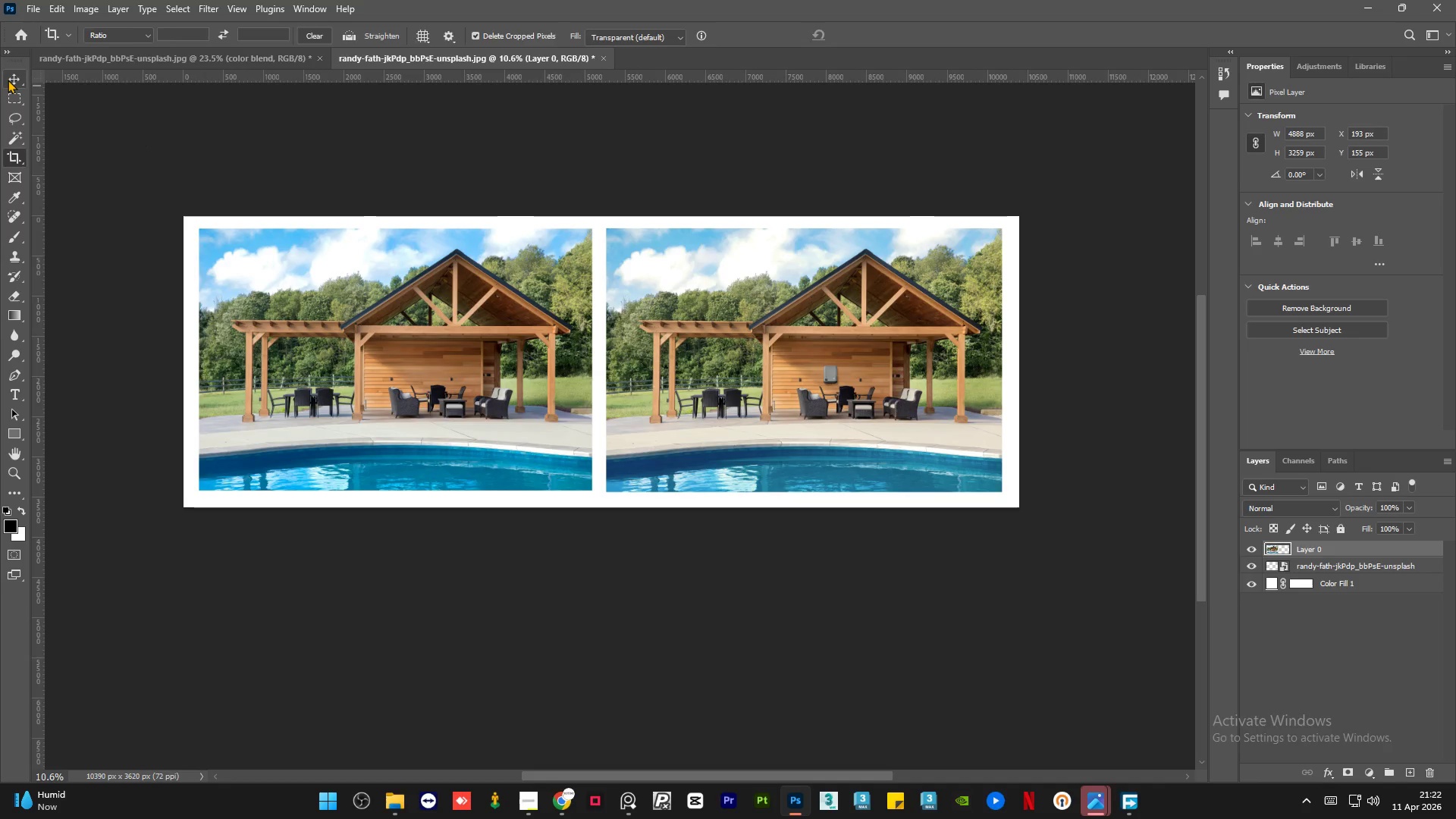 
double_click([266, 143])
 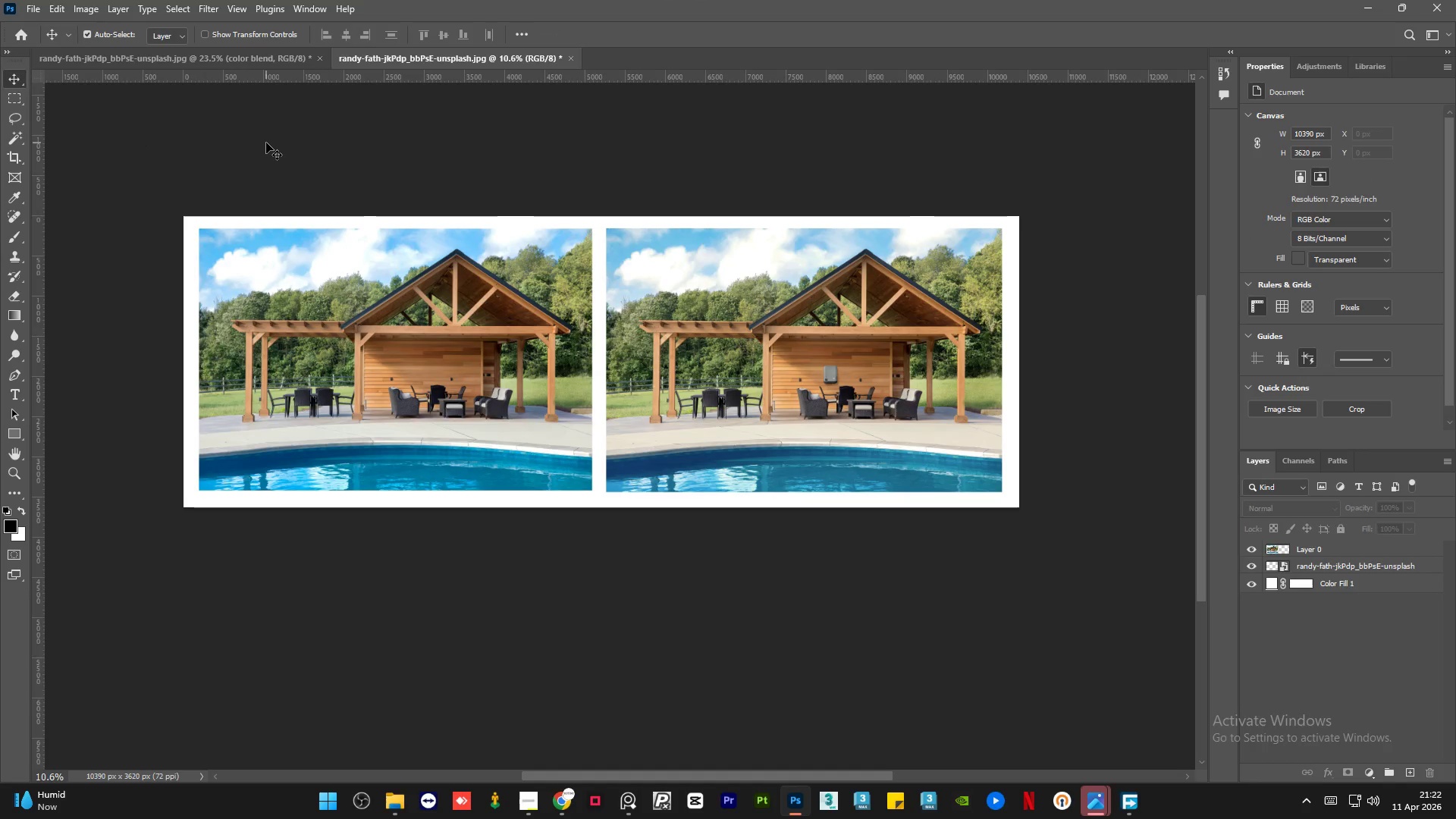 
scroll: coordinate [266, 143], scroll_direction: up, amount: 2.0
 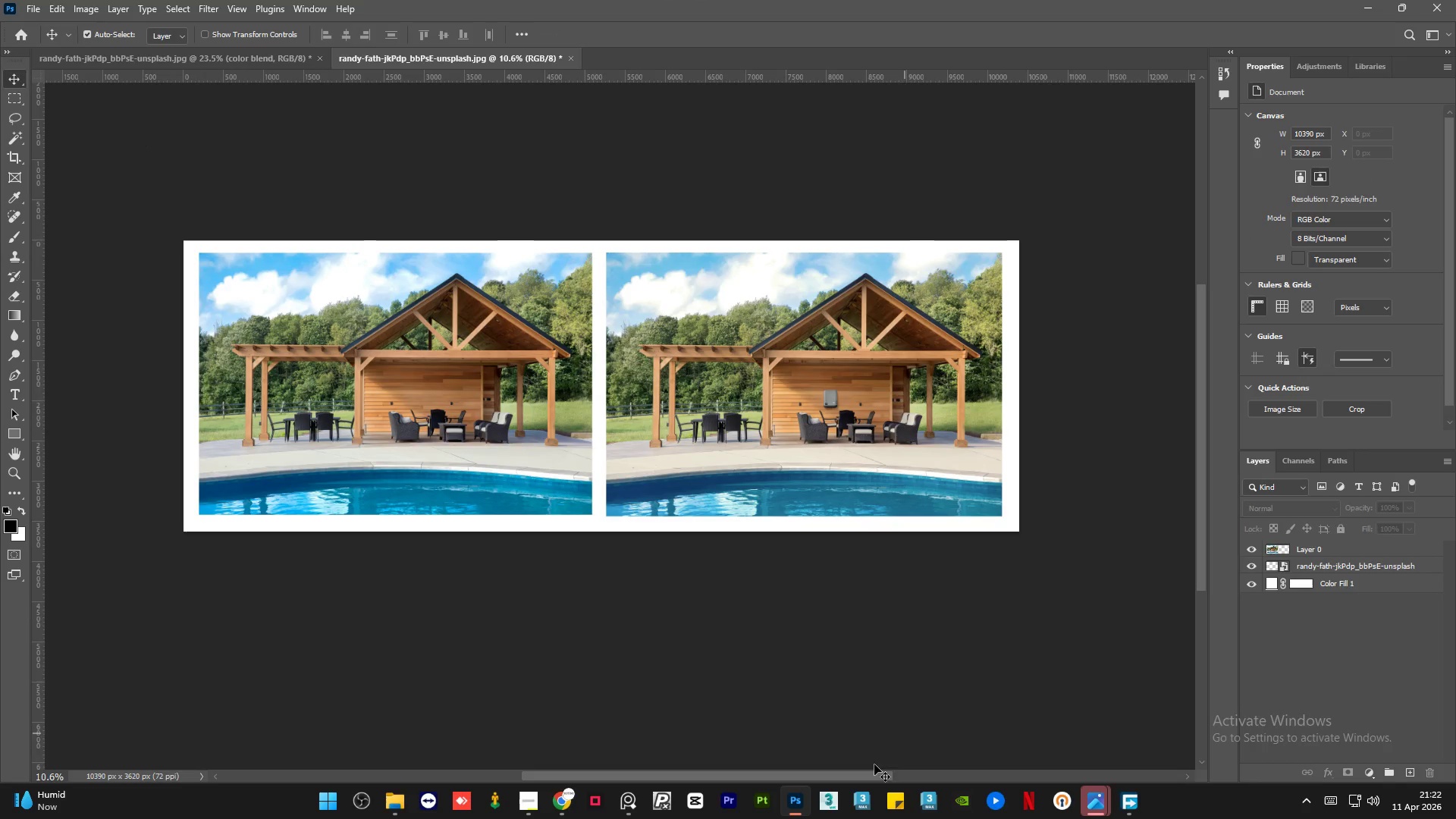 
left_click([391, 802])
 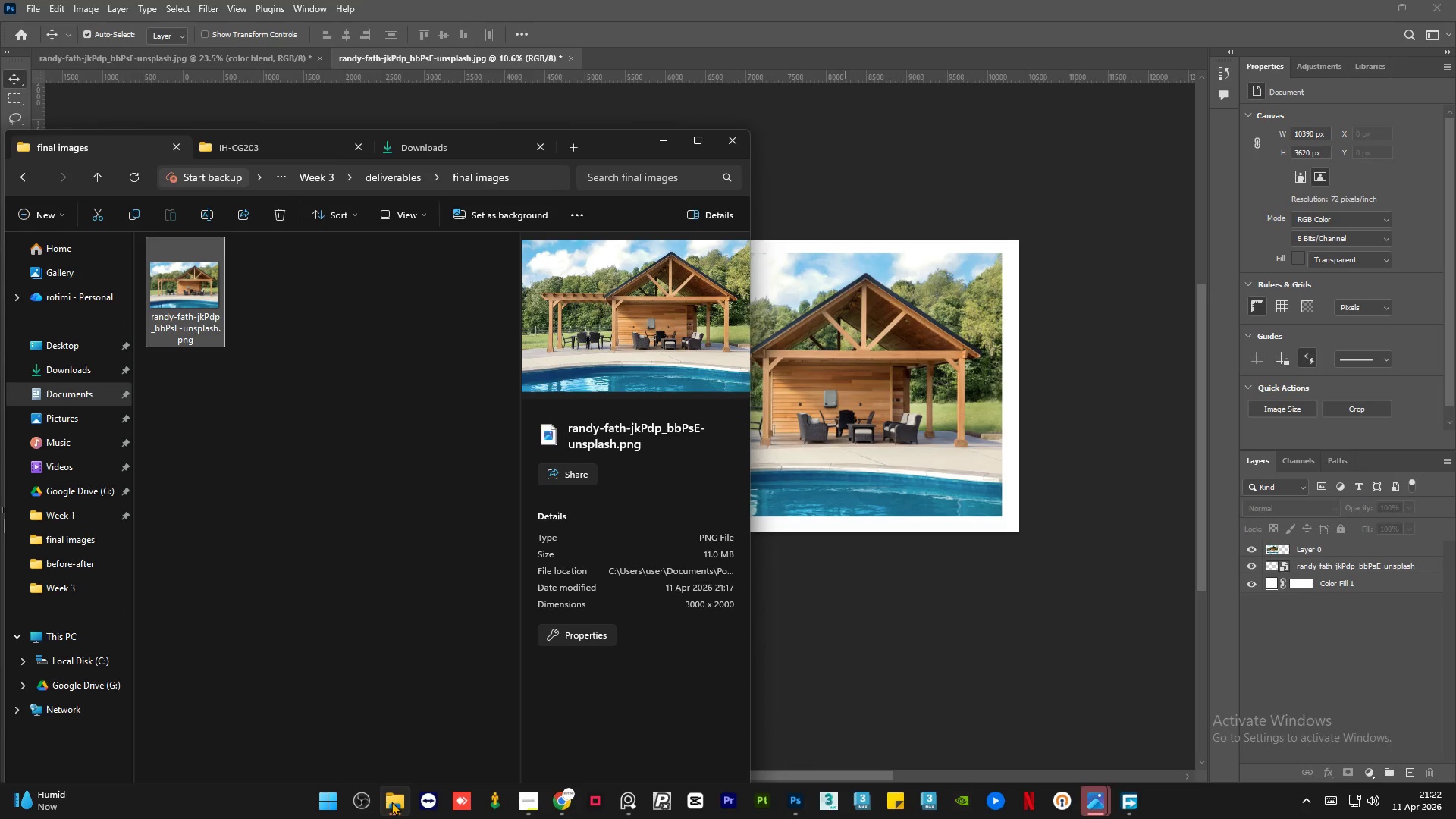 
left_click([391, 802])
 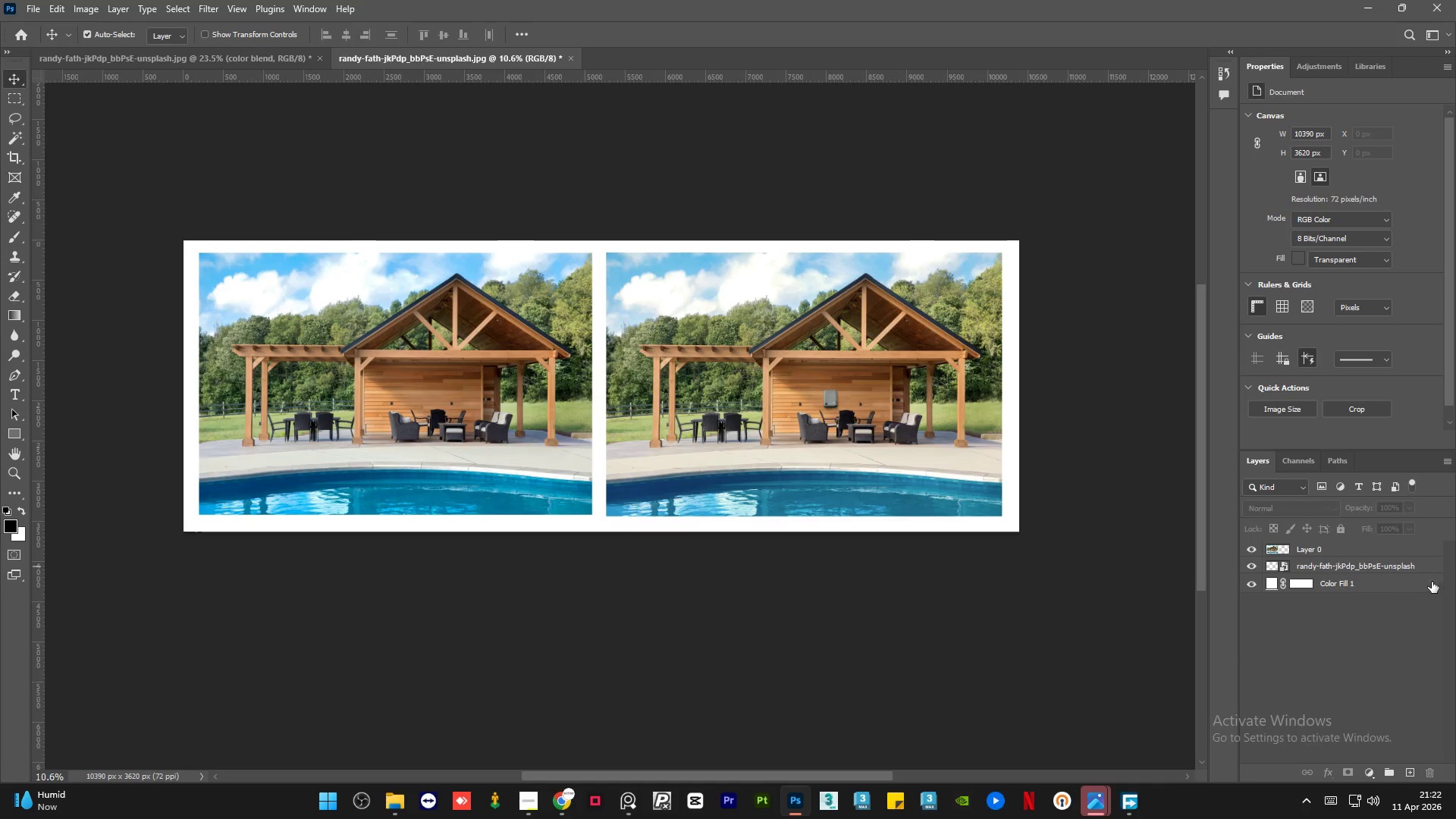 
left_click([1351, 554])
 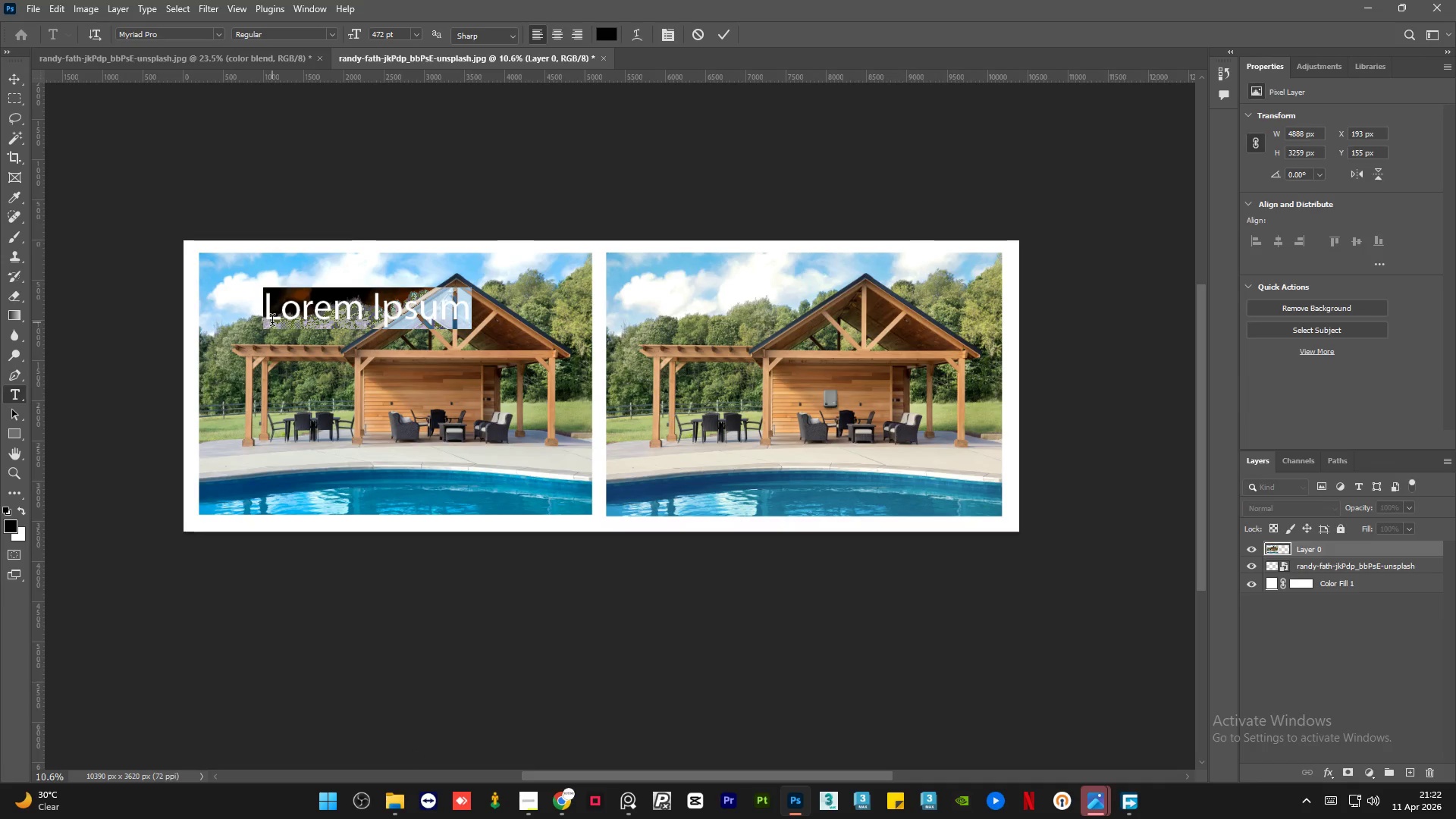 
type(BEFORE)
 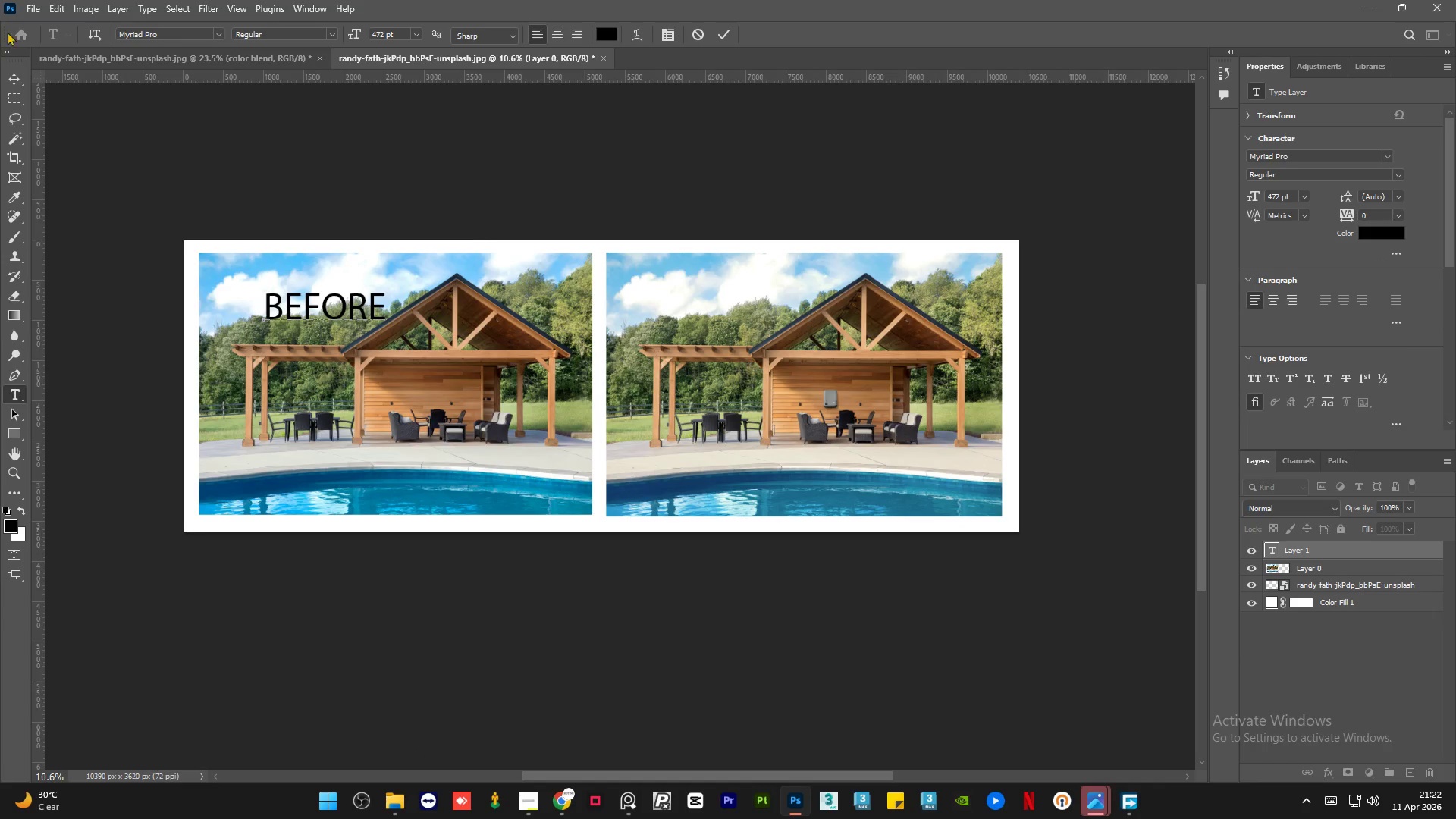 
left_click([20, 77])
 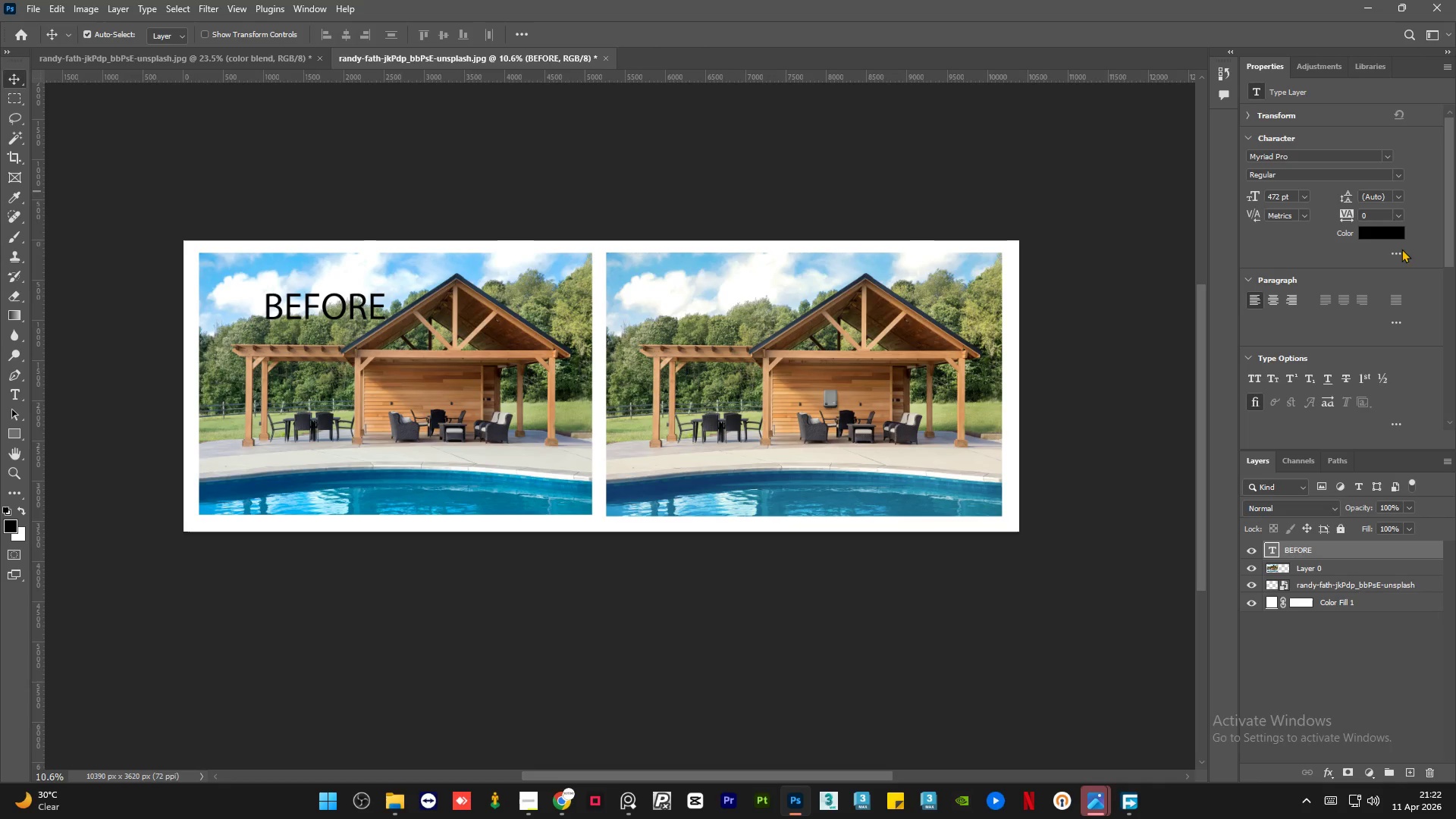 
left_click([1392, 236])
 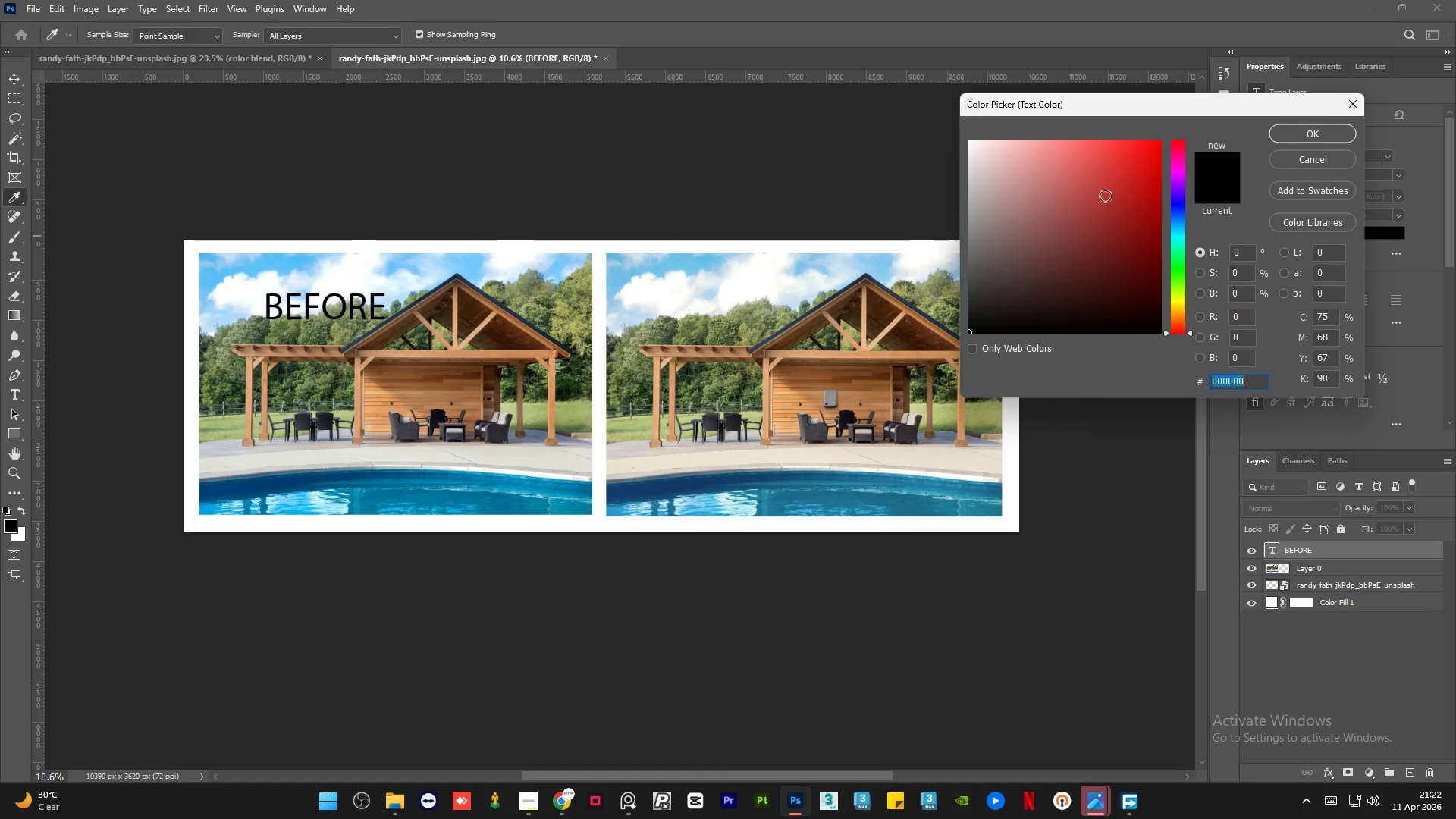 
left_click_drag(start_coordinate=[1099, 195], to_coordinate=[1247, 93])
 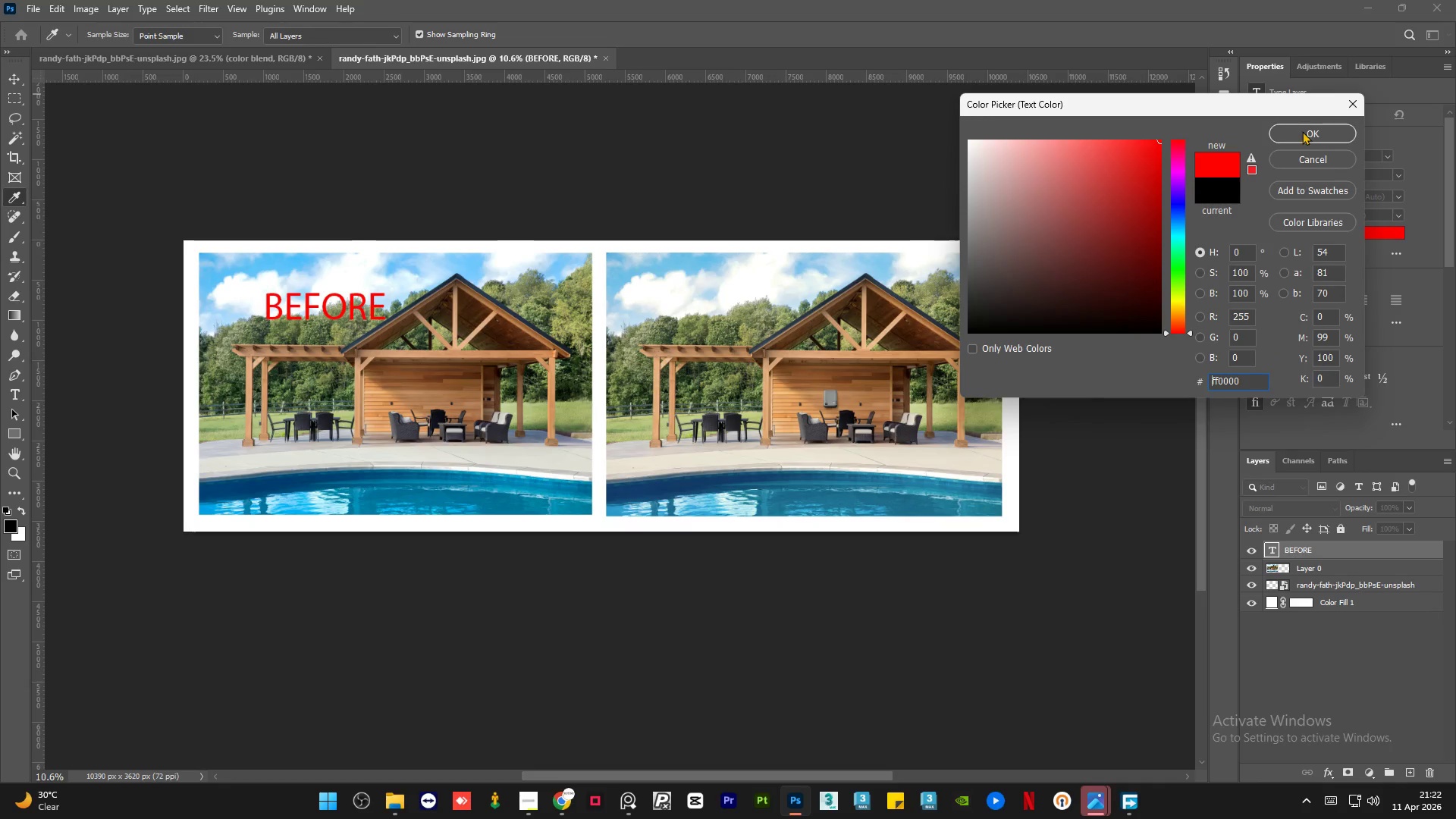 
left_click([1302, 133])
 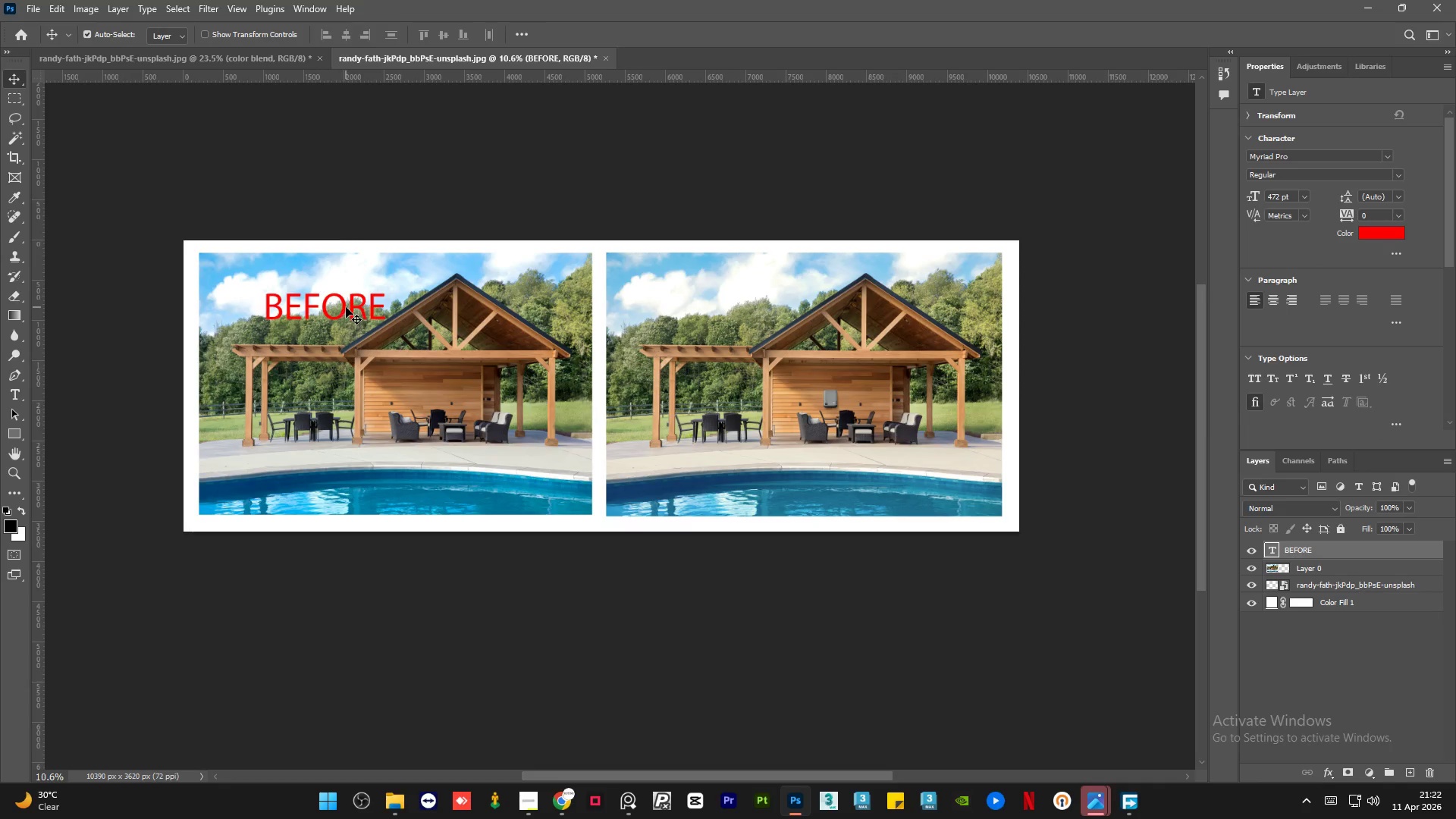 
left_click_drag(start_coordinate=[345, 306], to_coordinate=[287, 274])
 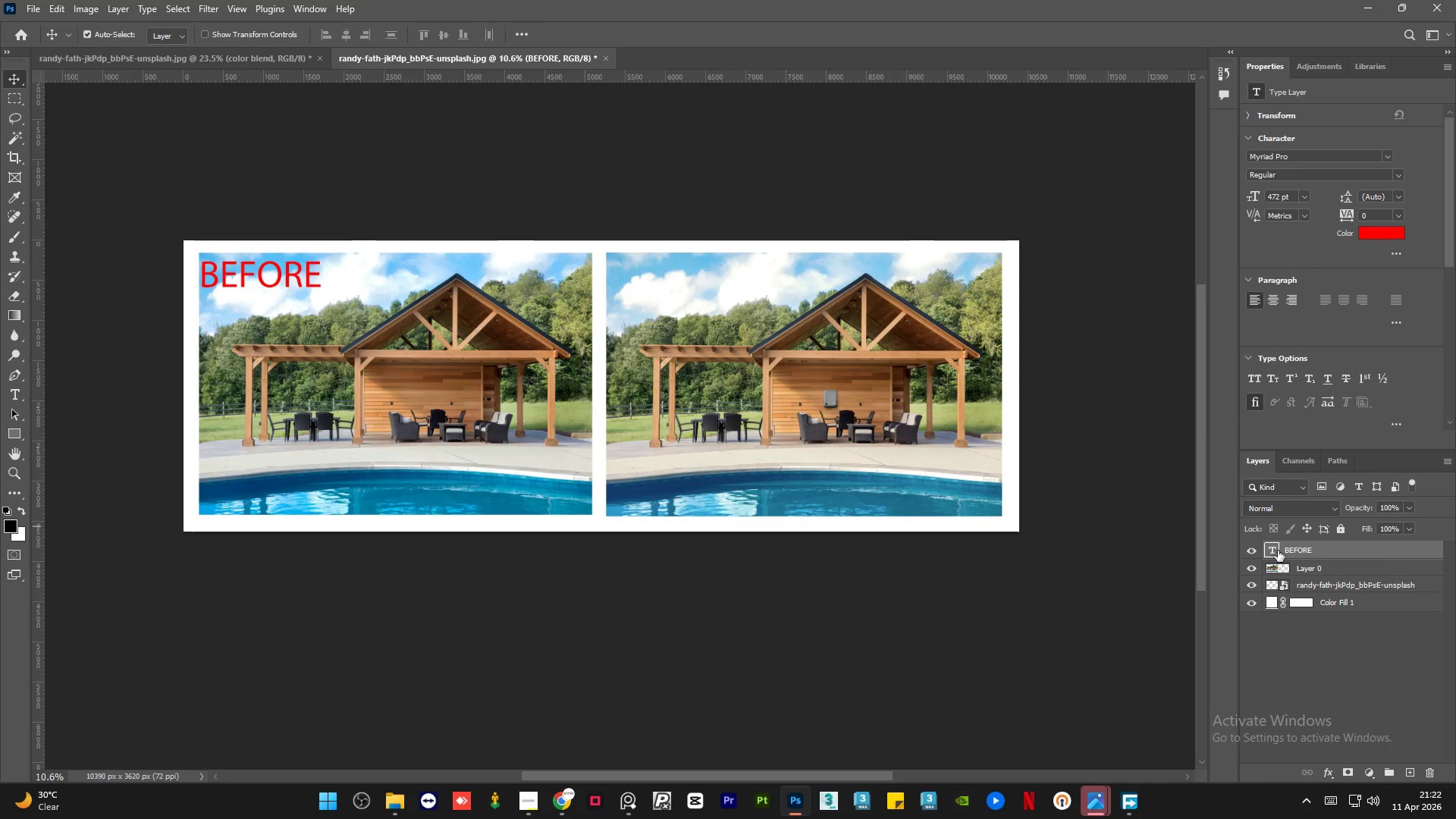 
key(Control+J)
 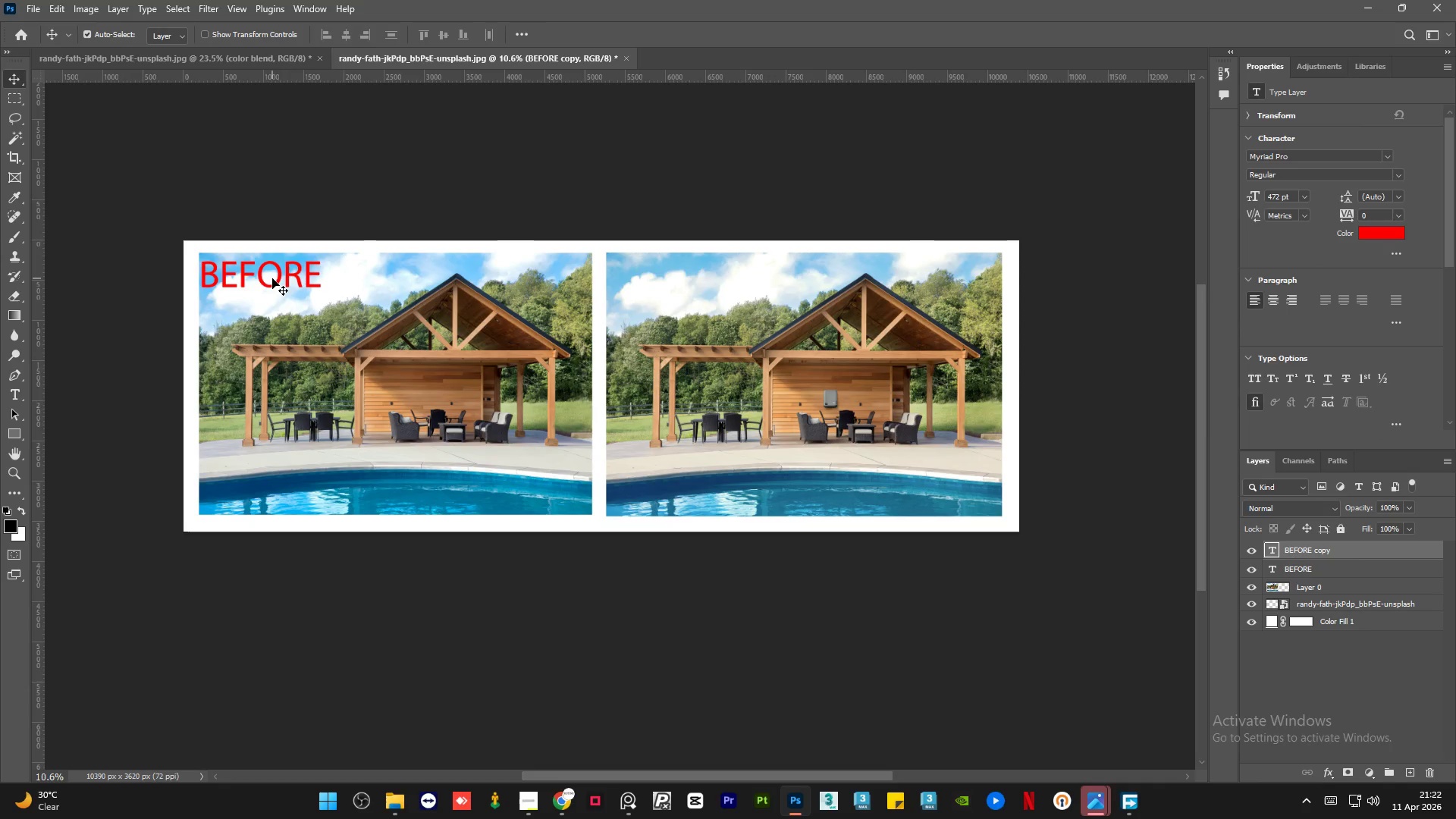 
left_click_drag(start_coordinate=[278, 276], to_coordinate=[682, 269])
 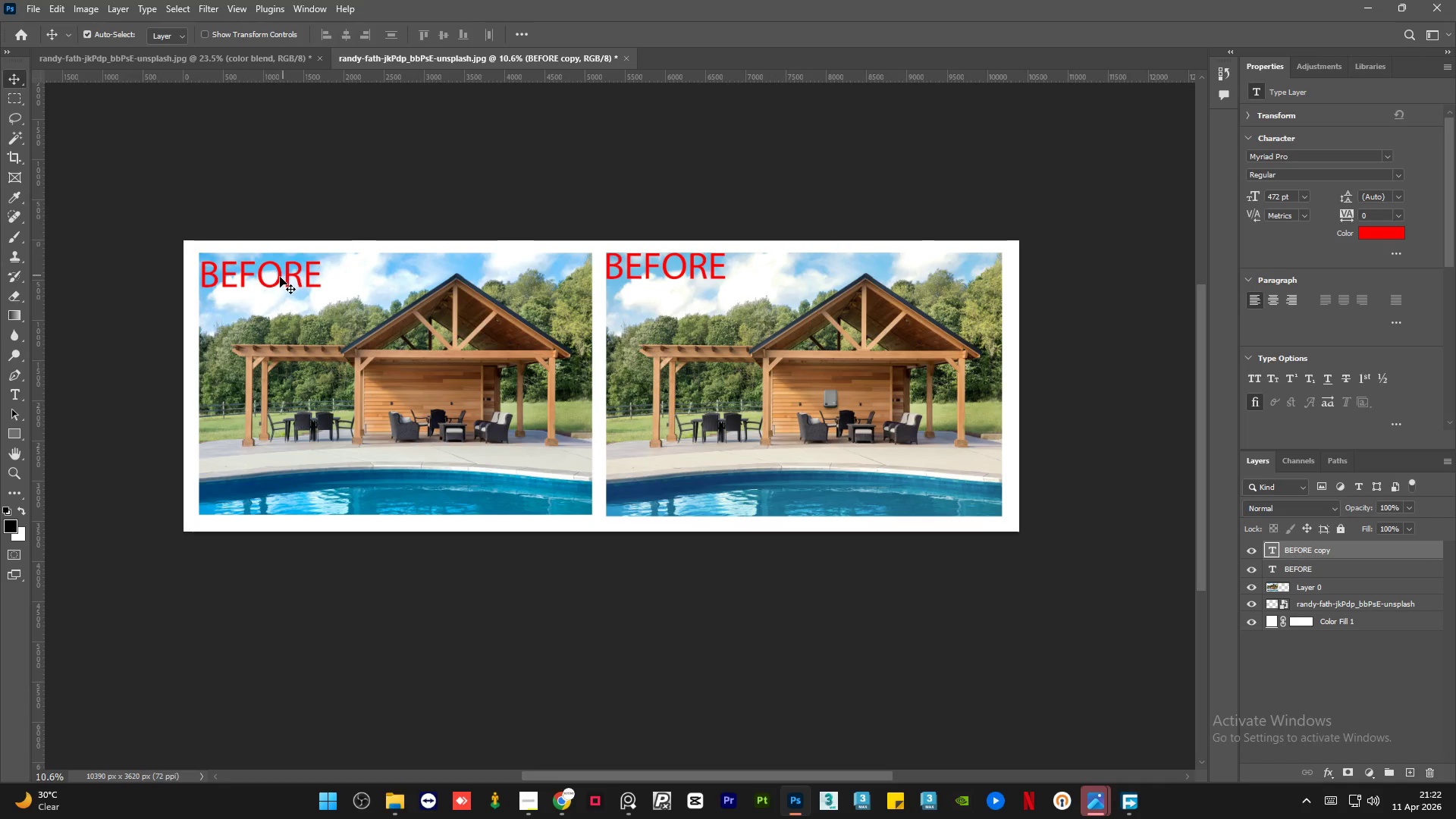 
left_click([280, 277])
 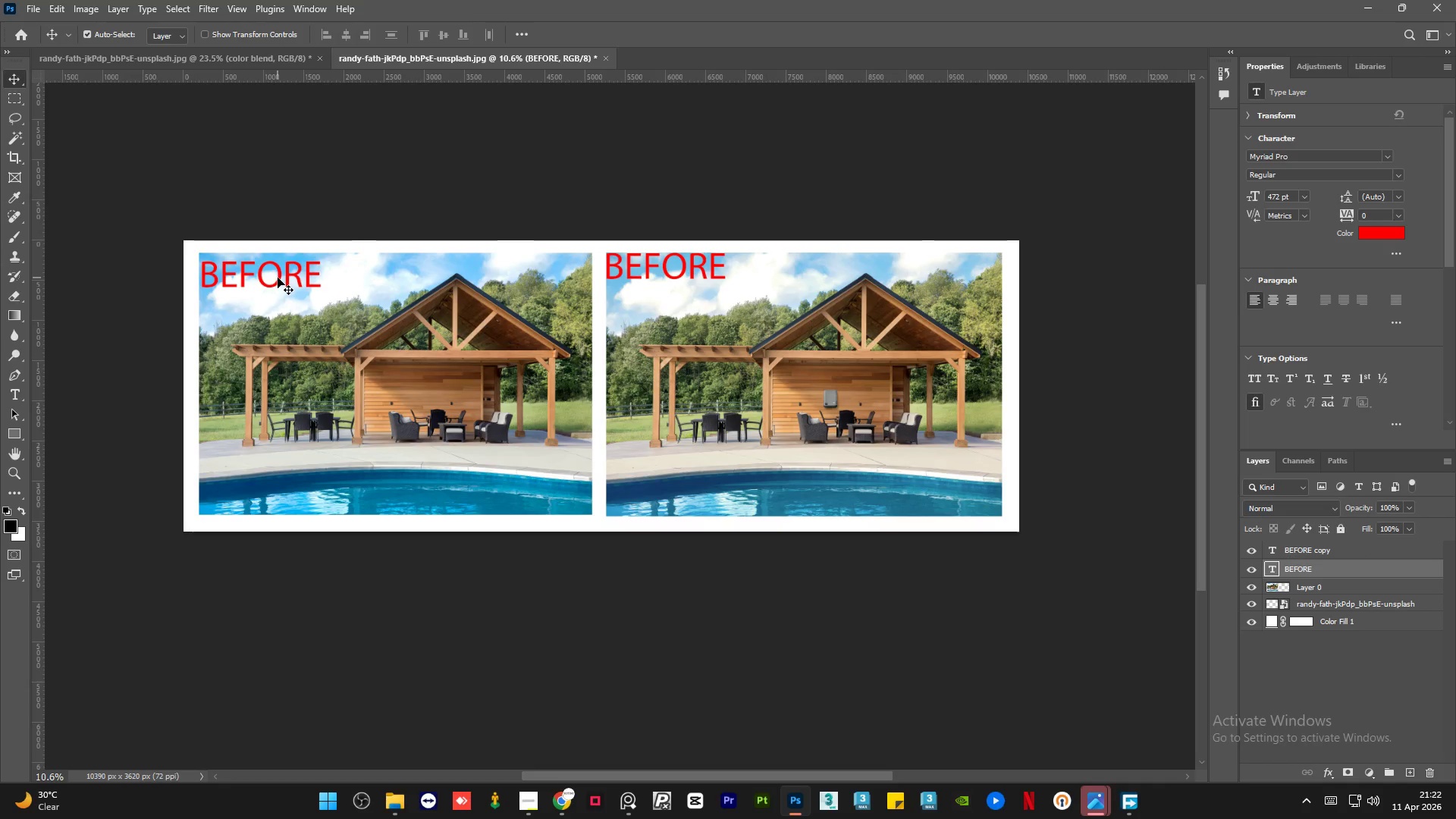 
left_click_drag(start_coordinate=[278, 278], to_coordinate=[279, 268])
 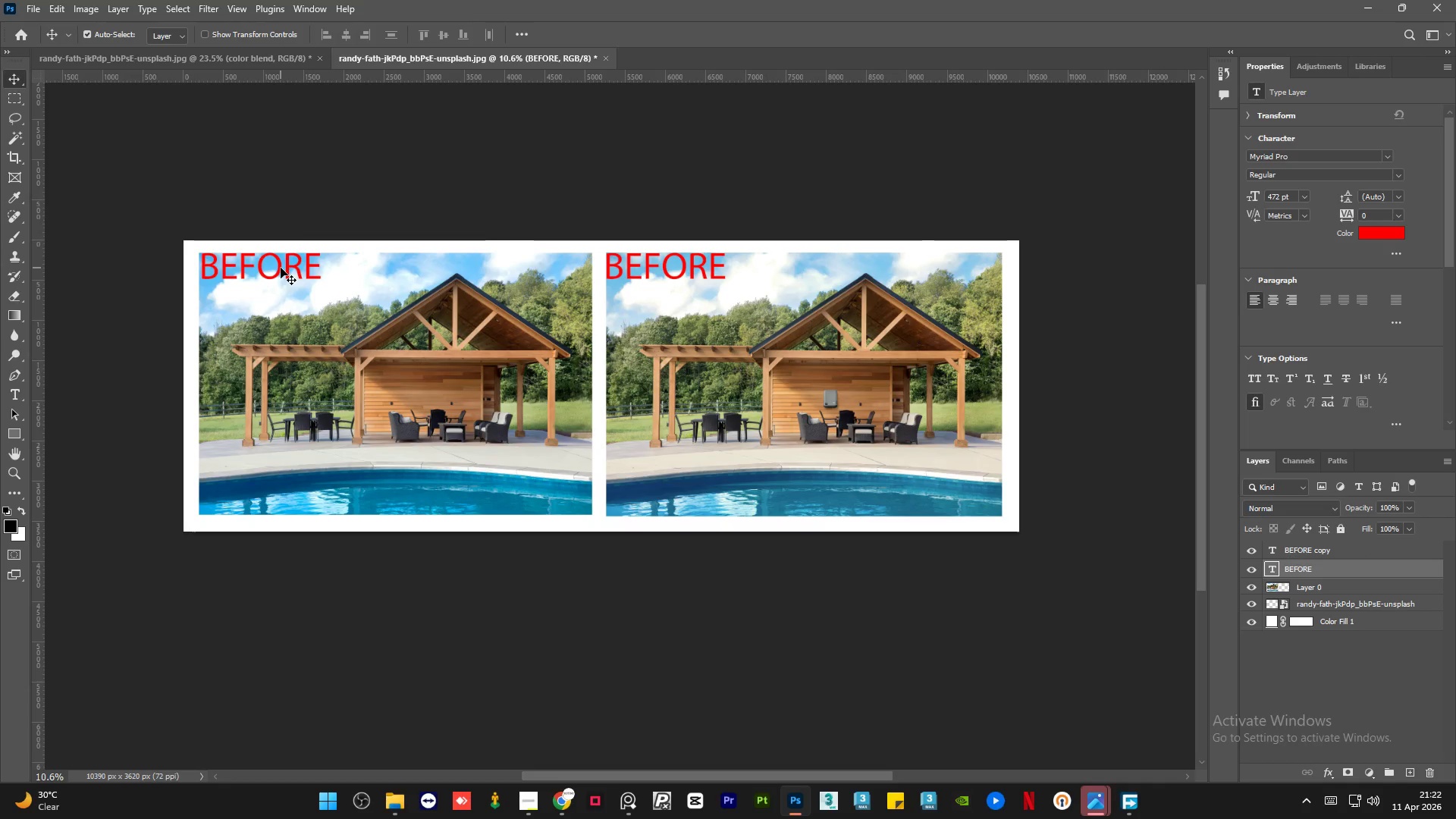 
left_click_drag(start_coordinate=[281, 268], to_coordinate=[277, 268])
 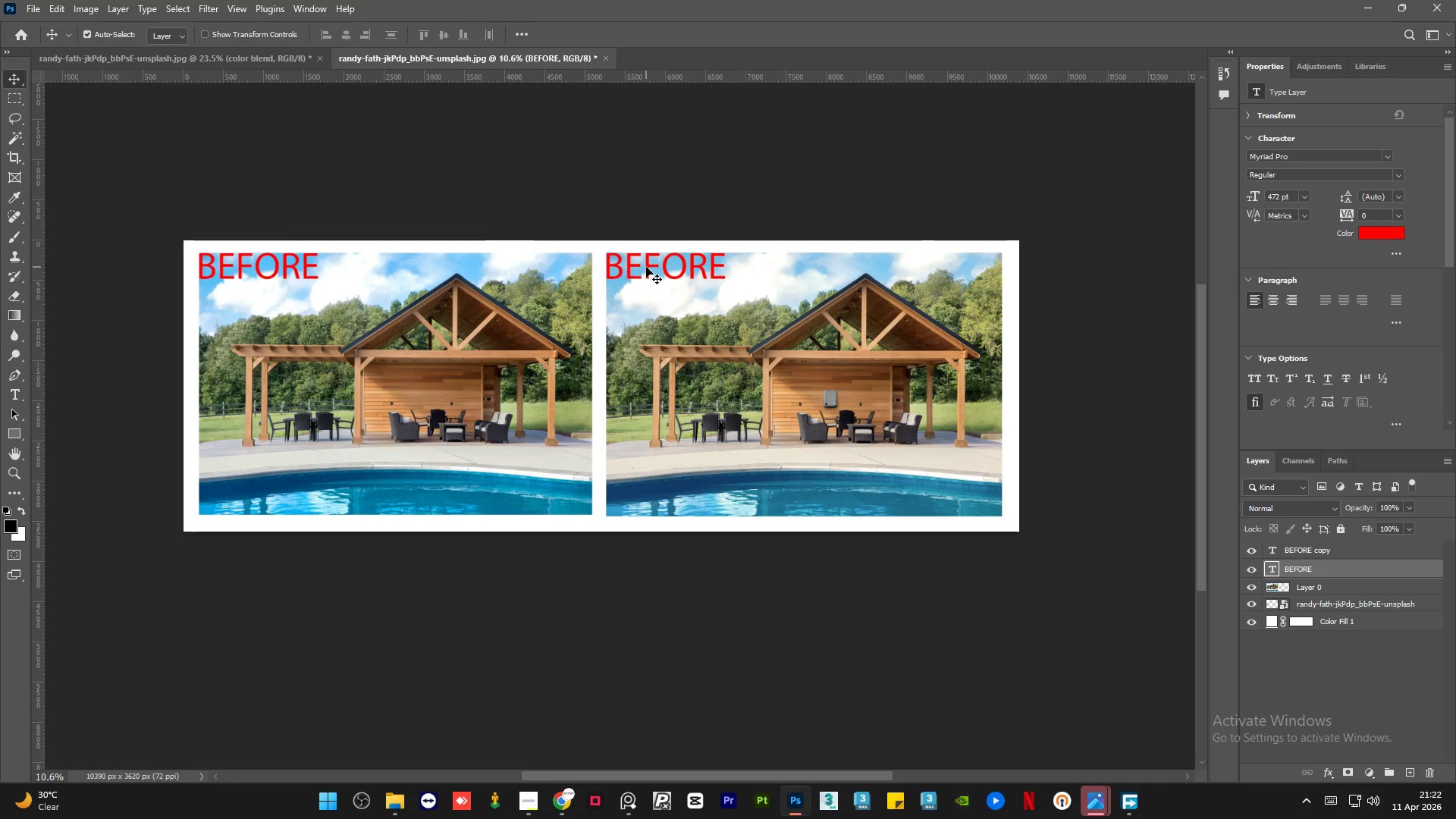 
double_click([646, 267])
 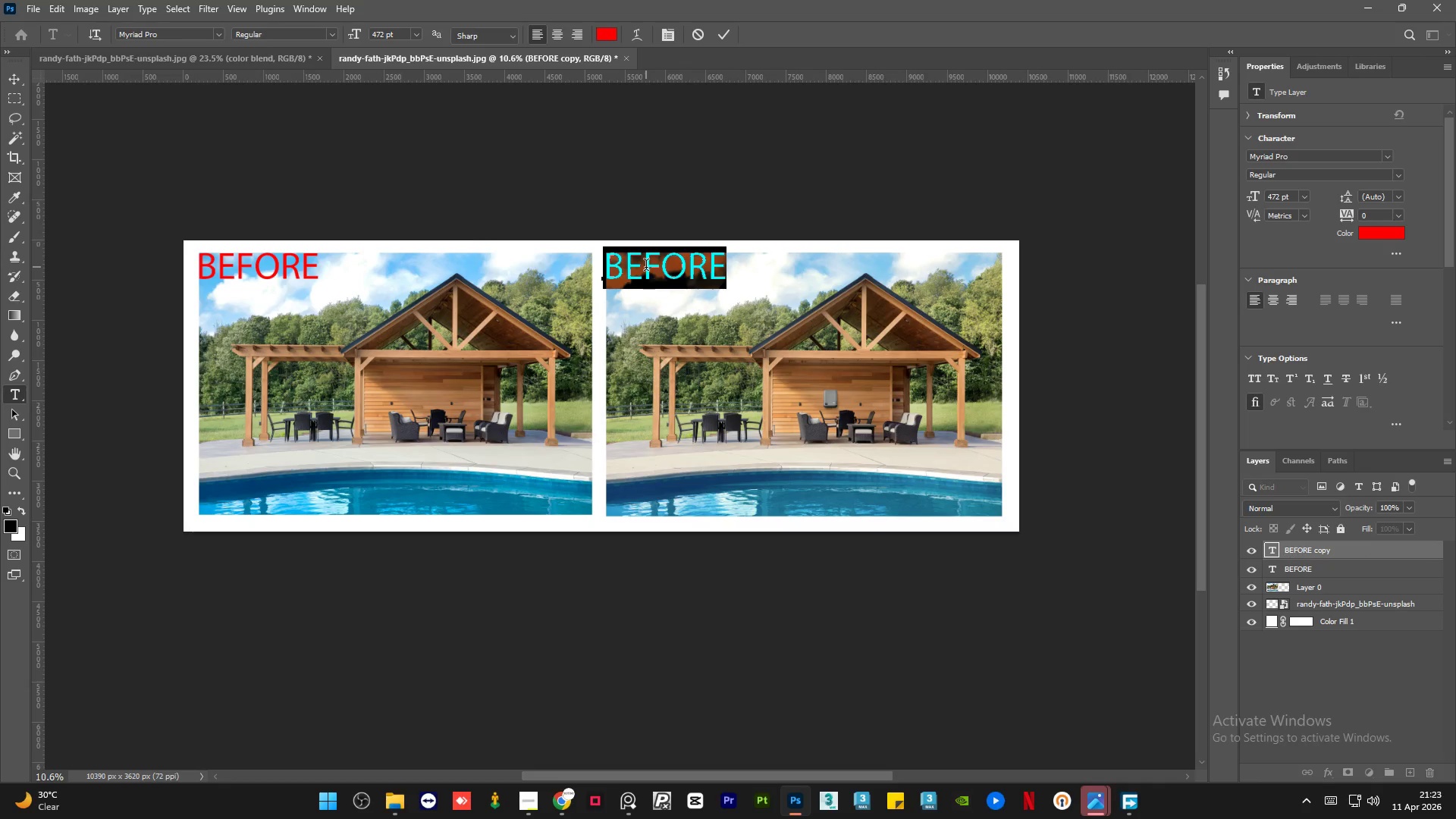 
type(AFTER)
 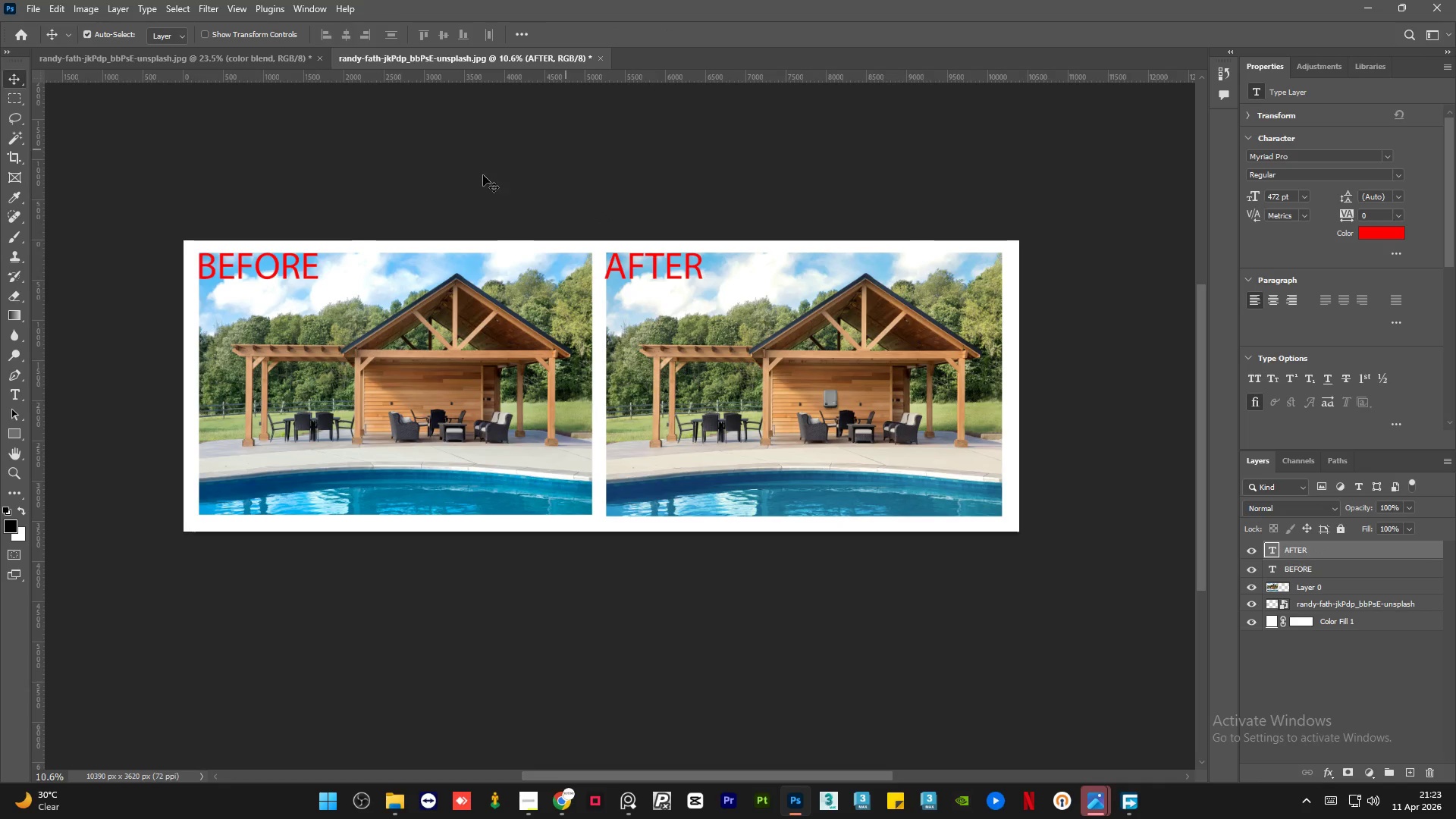 
left_click([340, 185])
 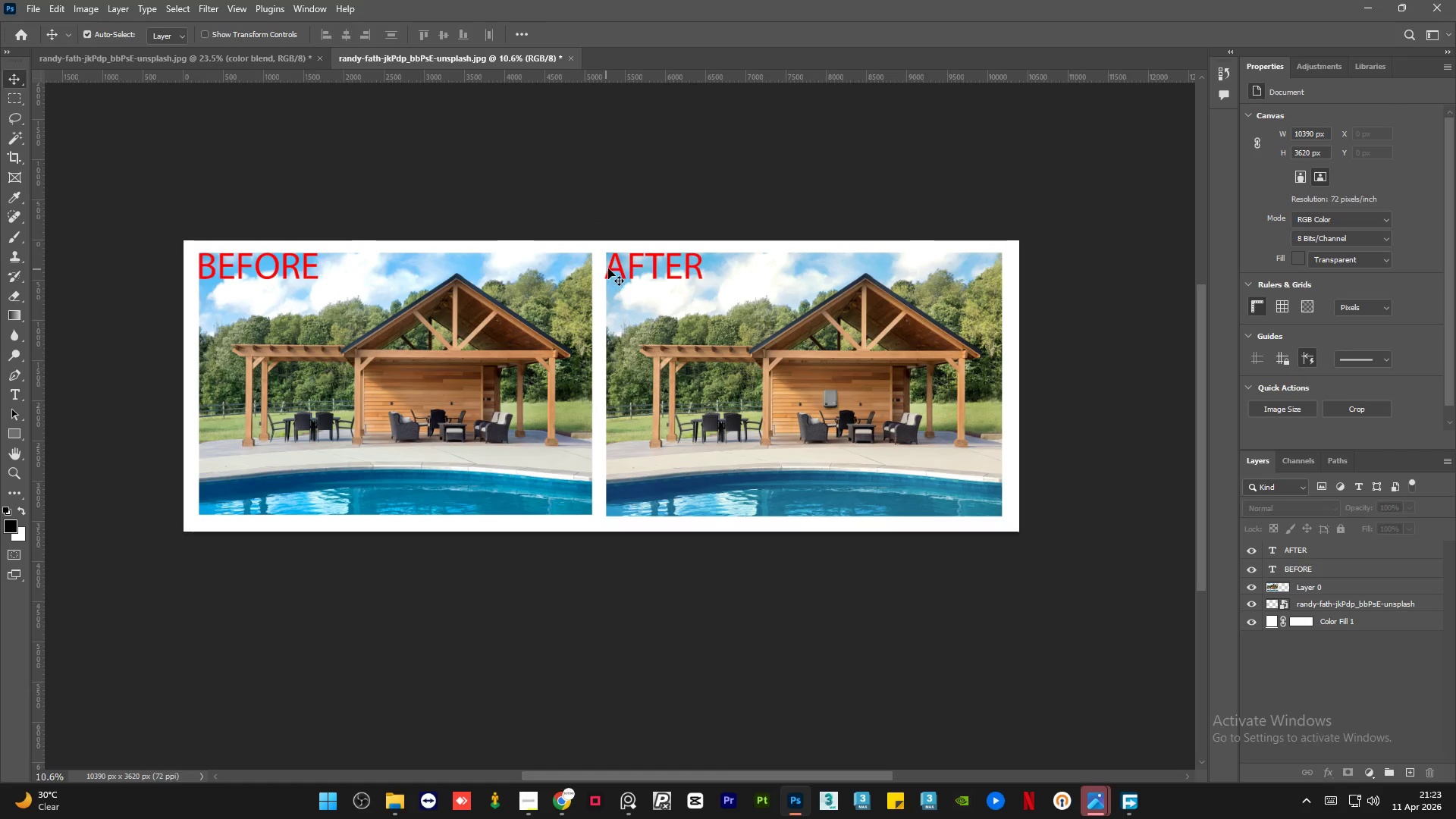 
left_click([621, 270])
 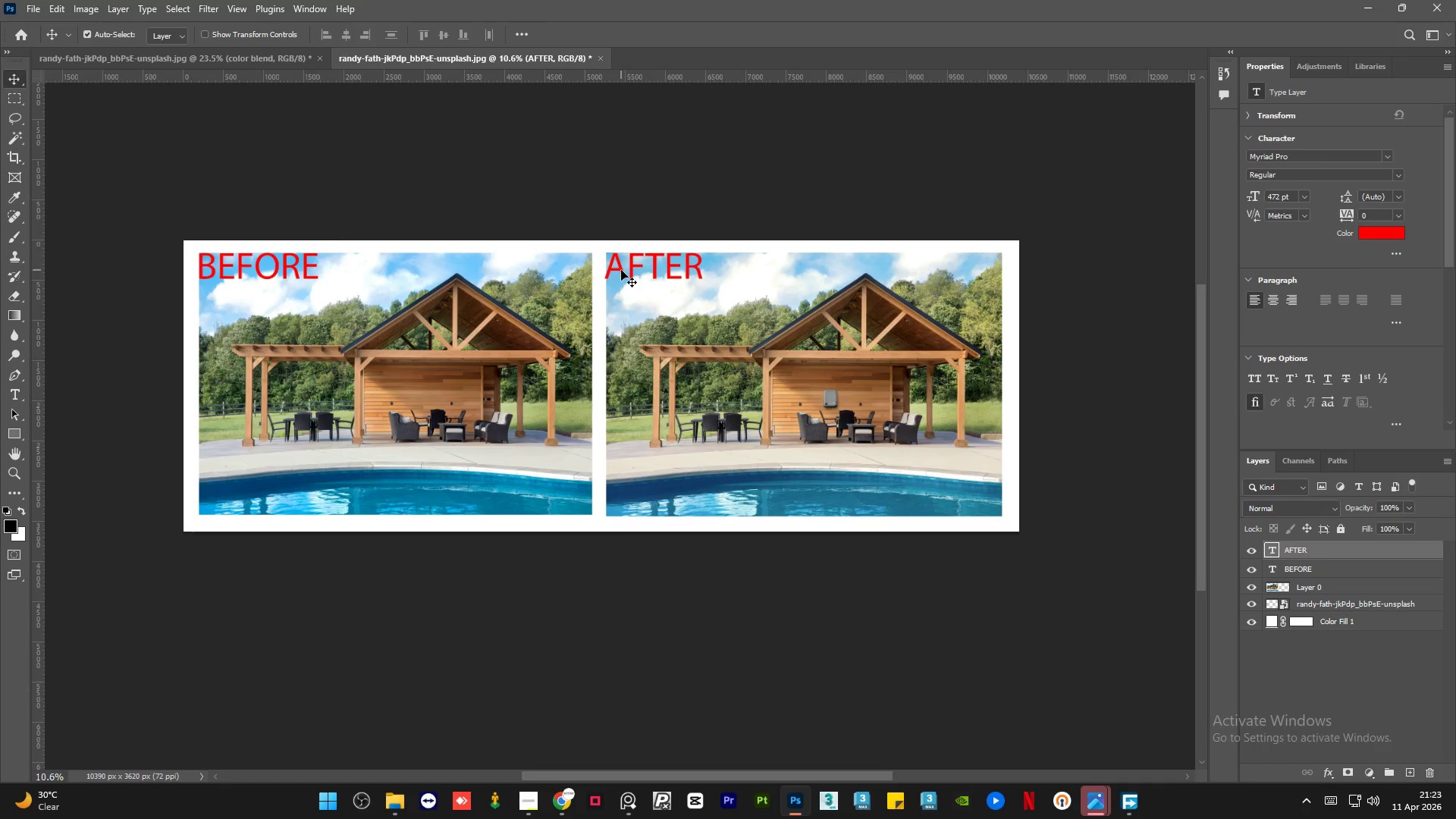 
key(ArrowRight)
 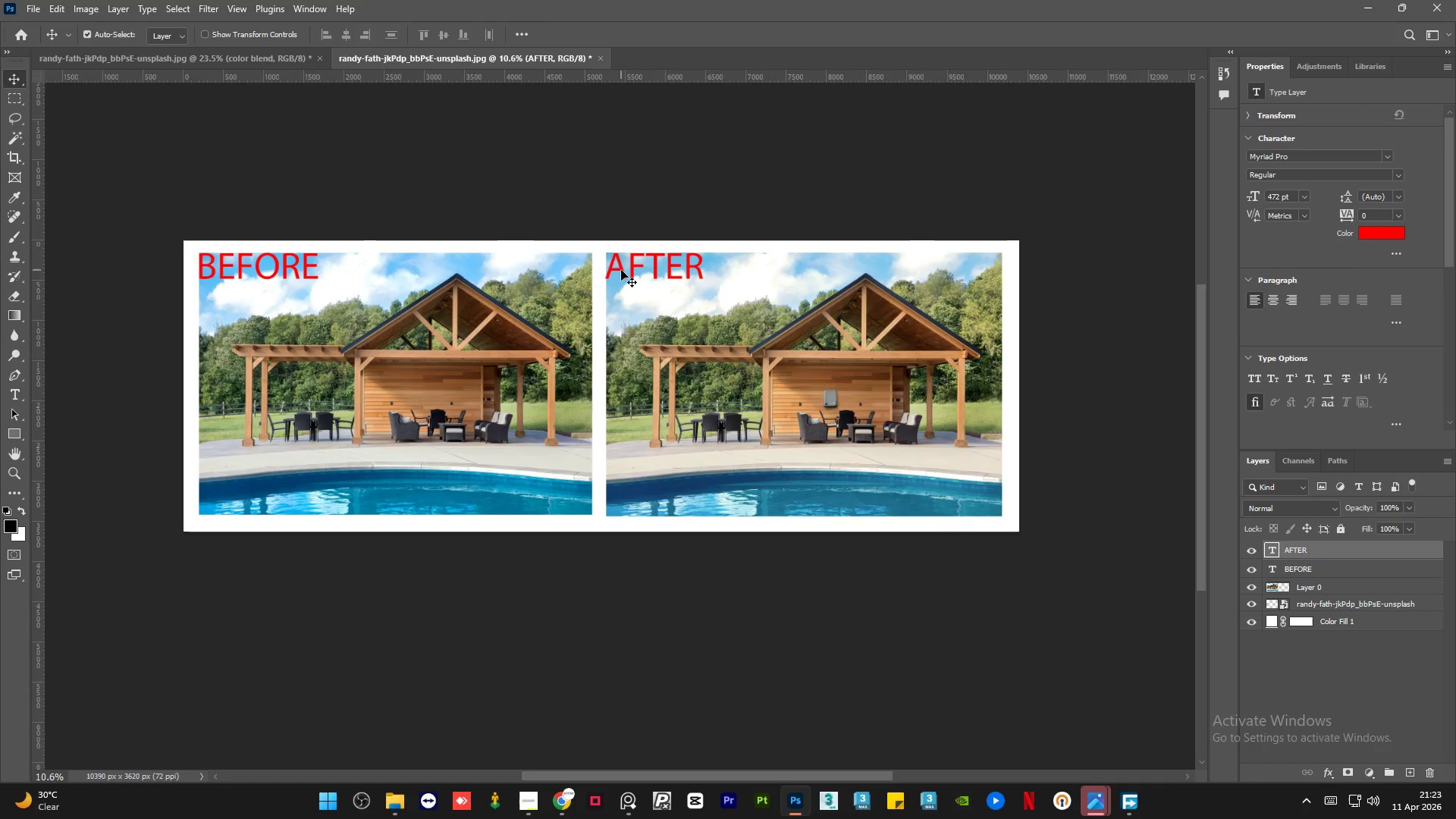 
key(ArrowRight)
 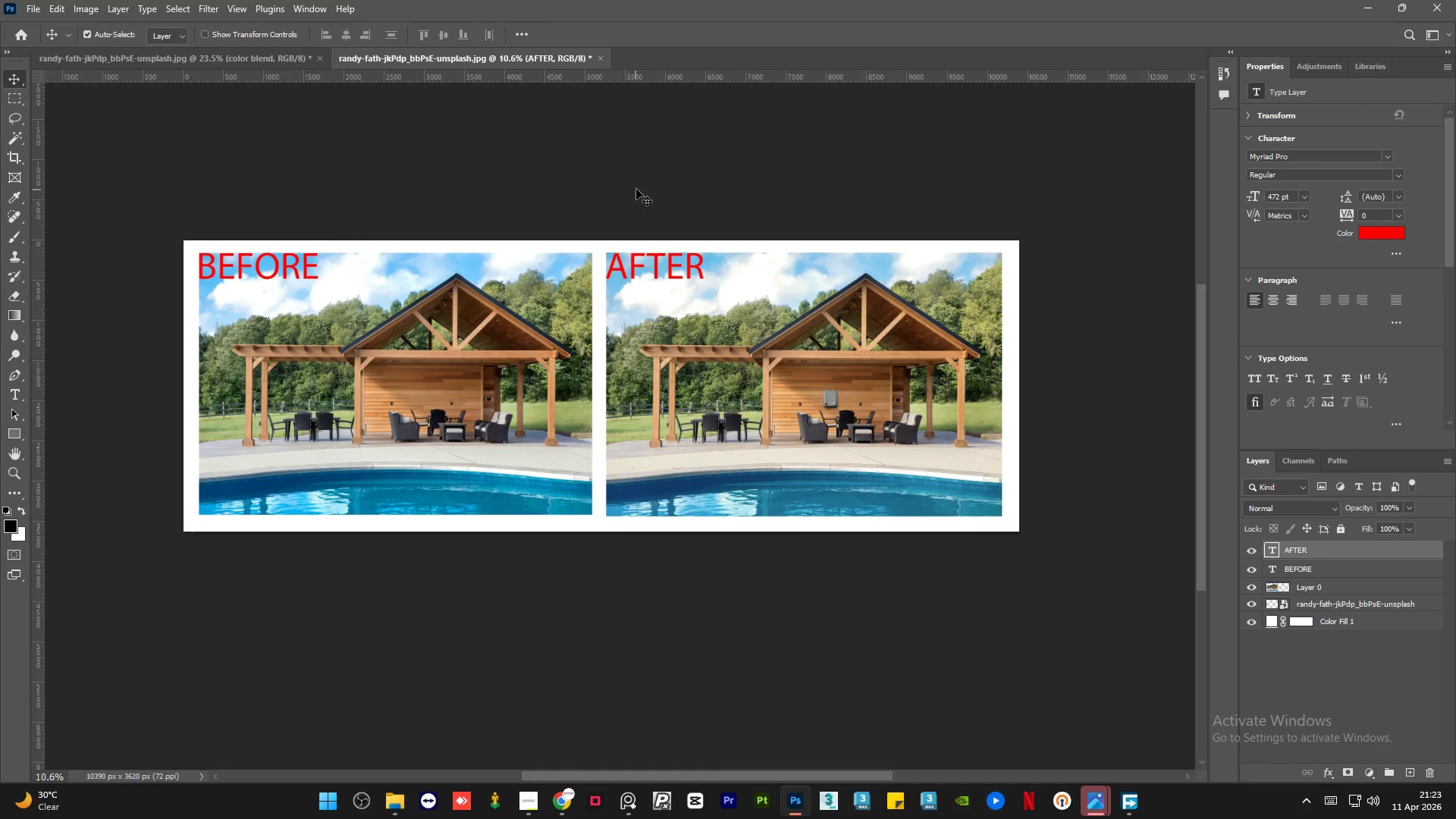 
left_click([636, 188])
 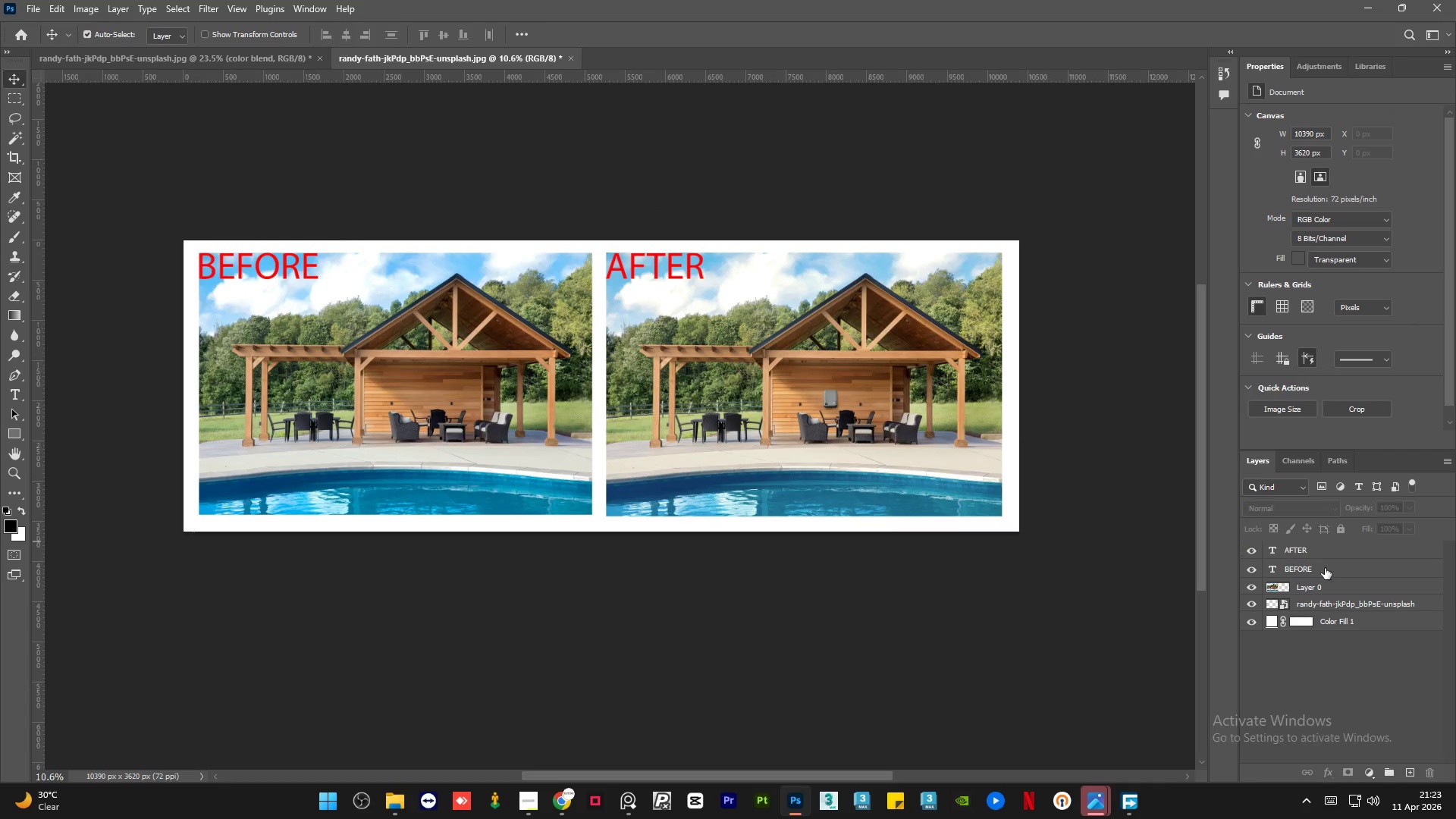 
mouse_move([1331, 547])
 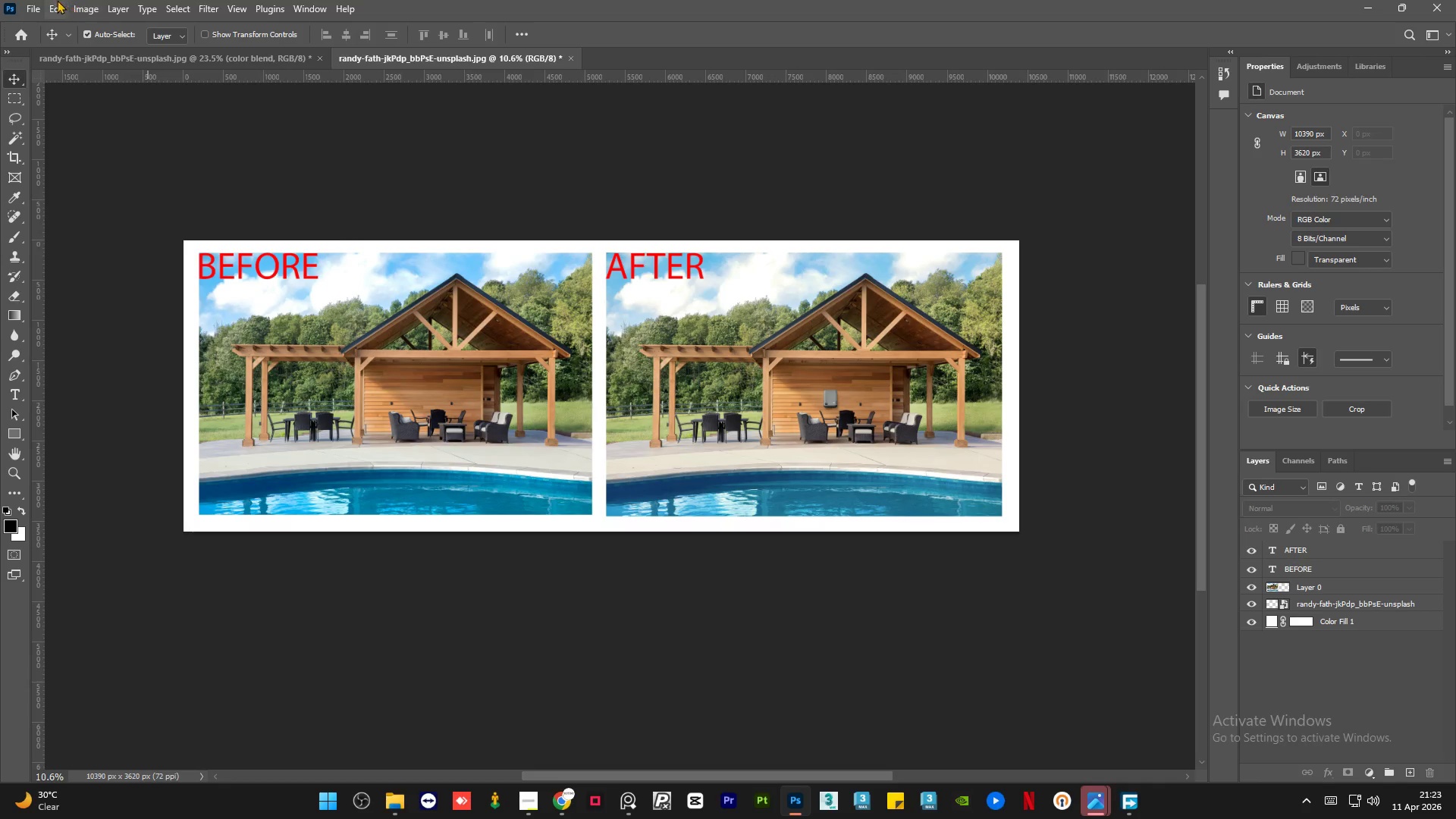 
left_click([42, 0])
 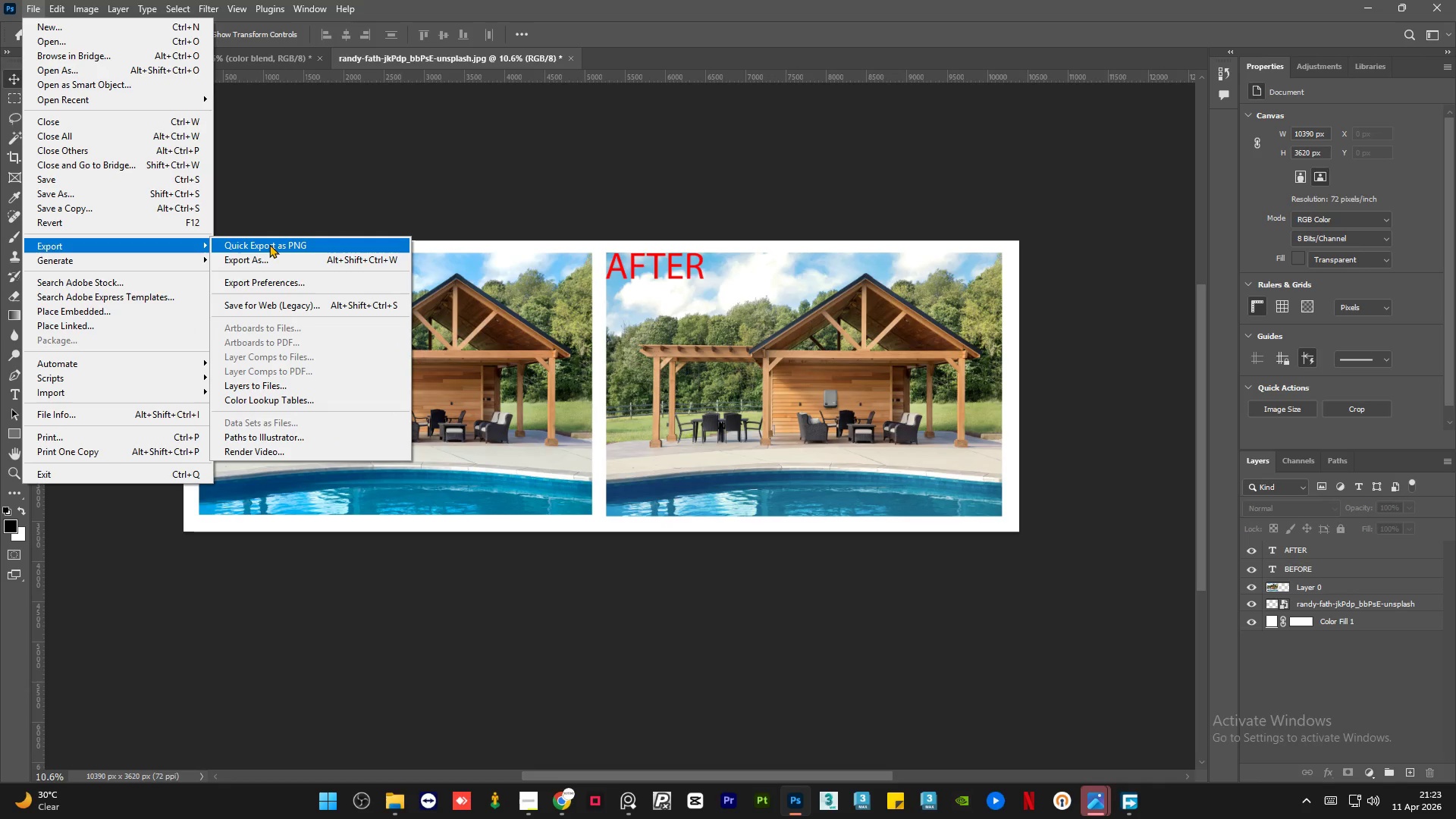 
left_click([269, 244])
 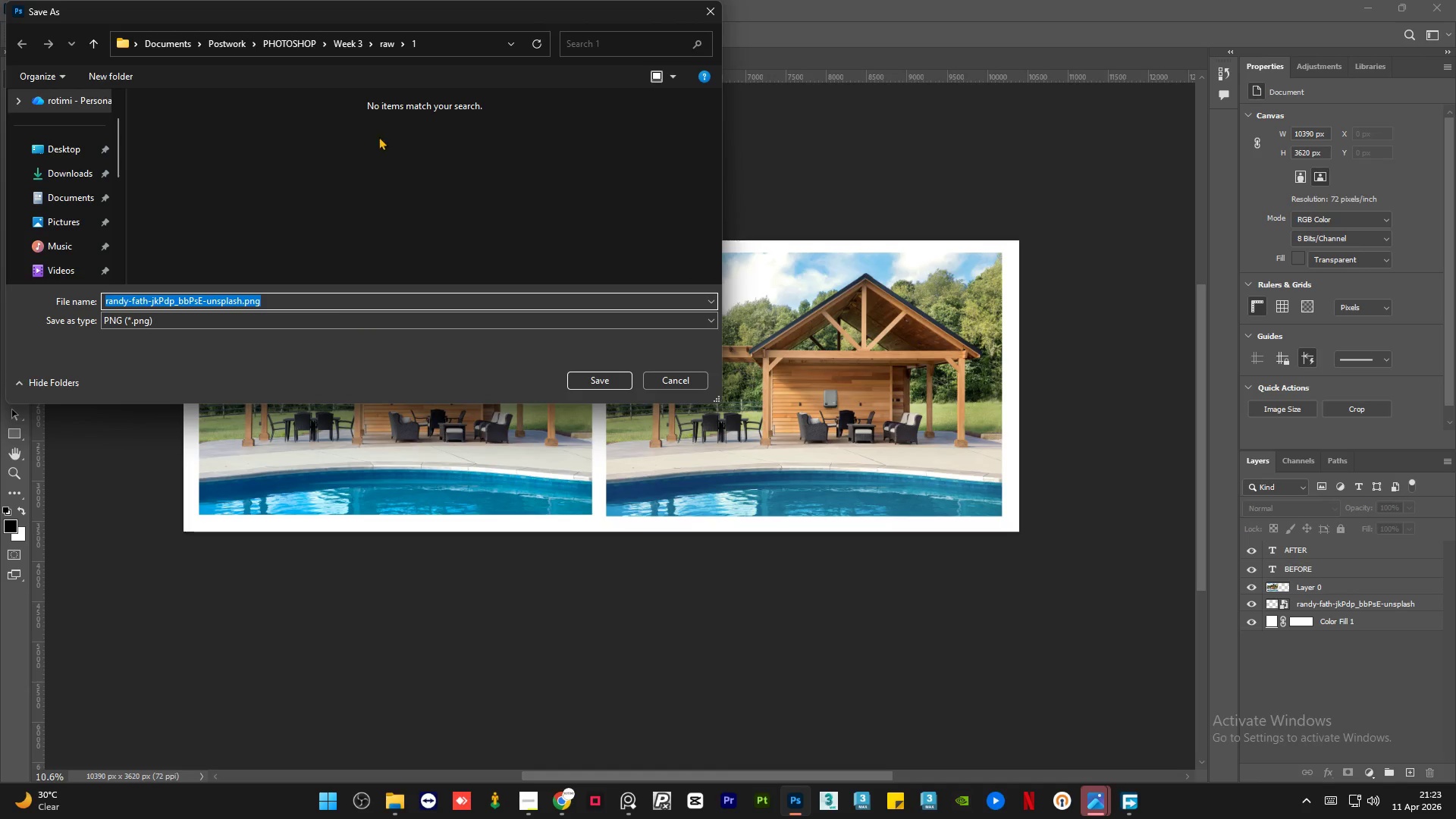 
left_click([266, 167])
 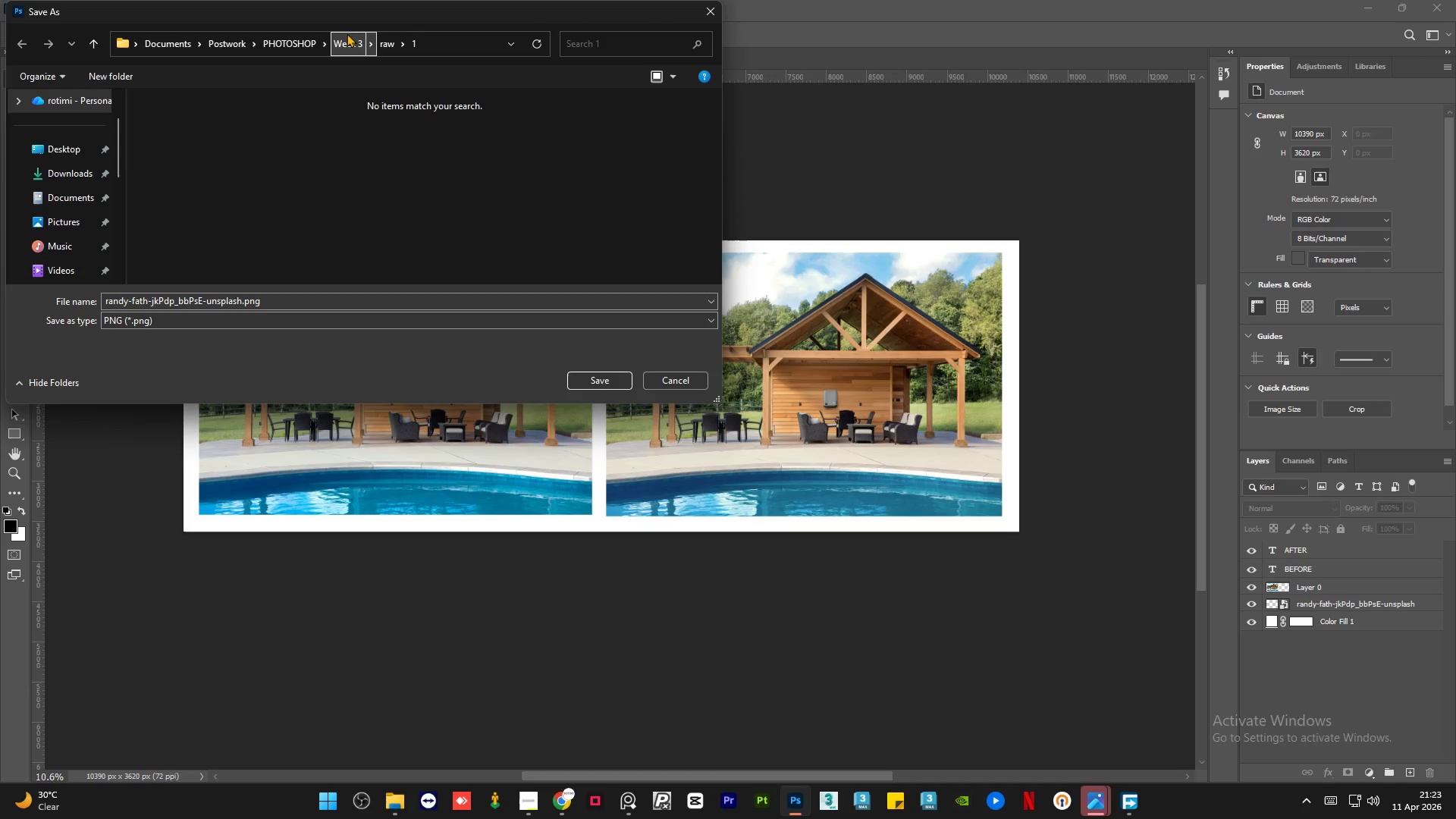 
left_click([347, 33])
 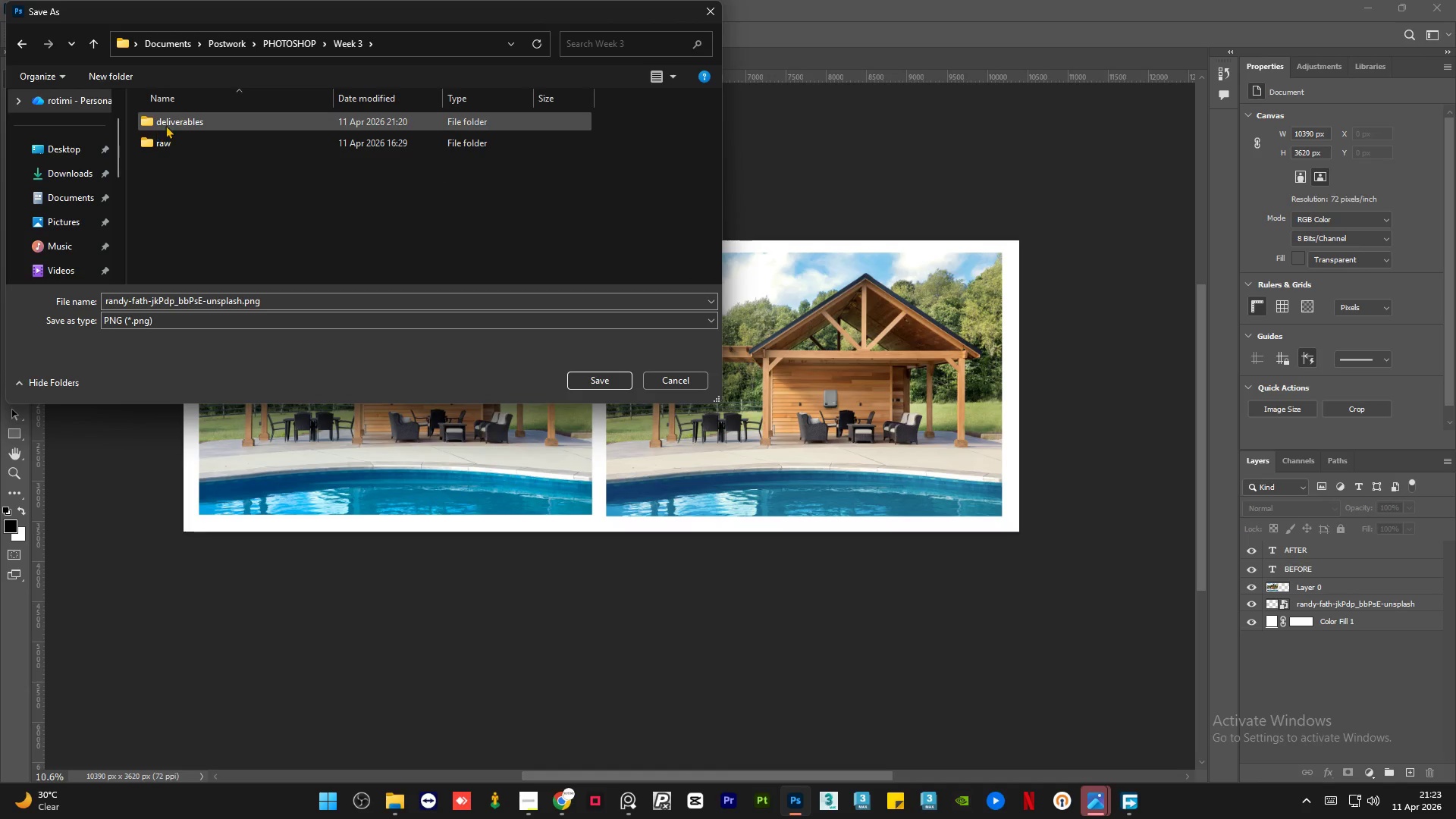 
double_click([170, 123])
 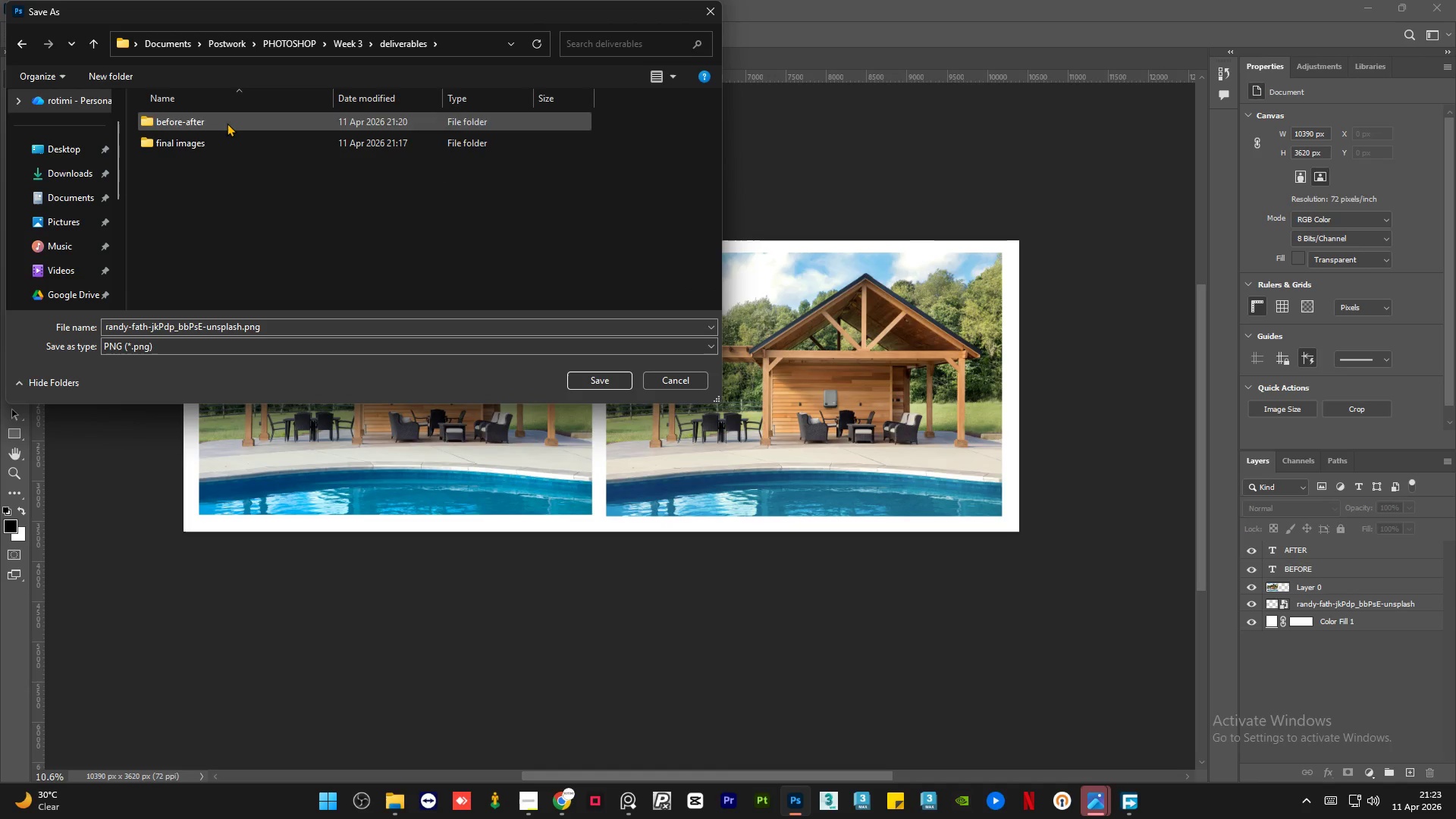 
double_click([228, 123])
 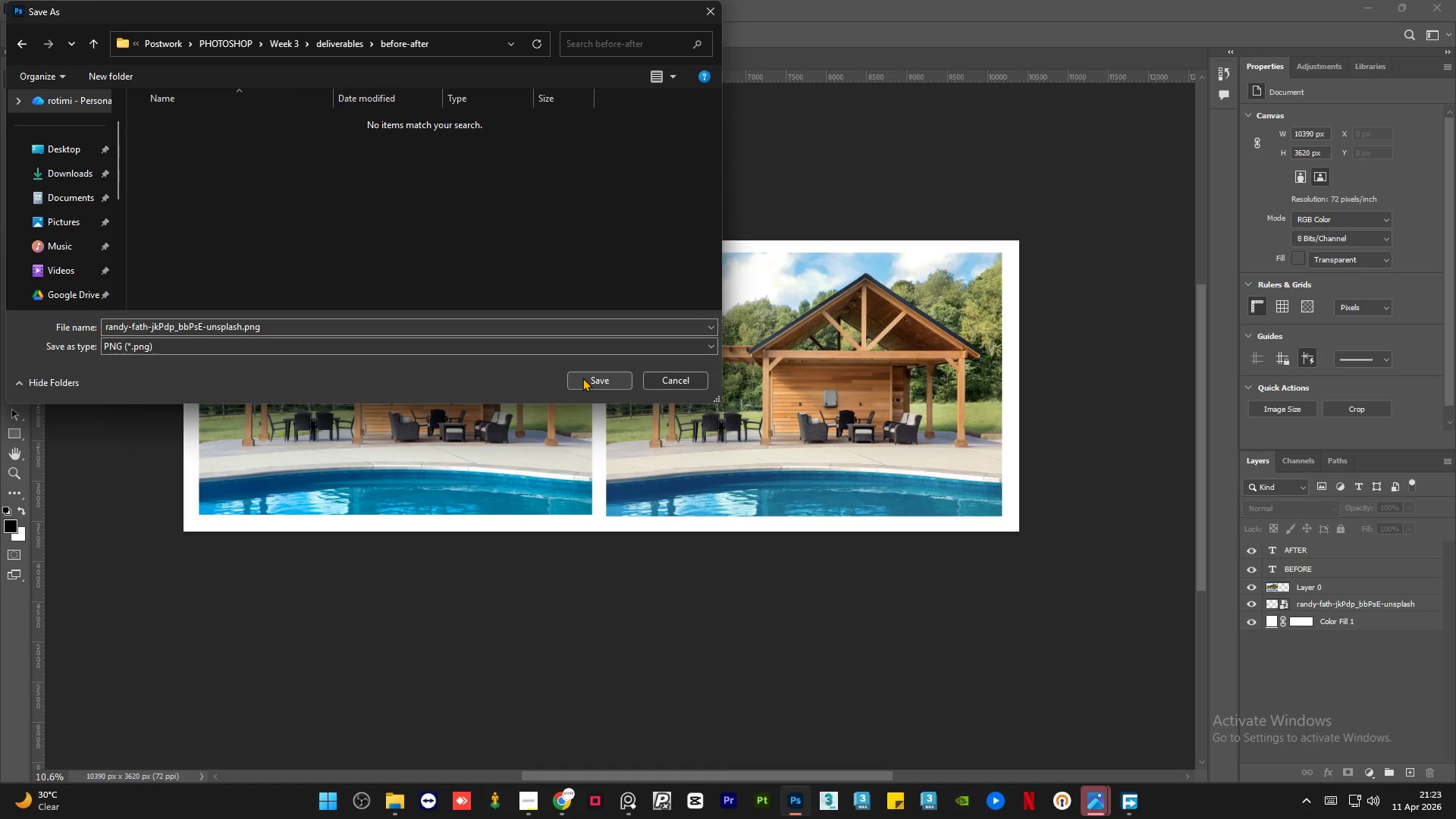 
left_click([391, 331])
 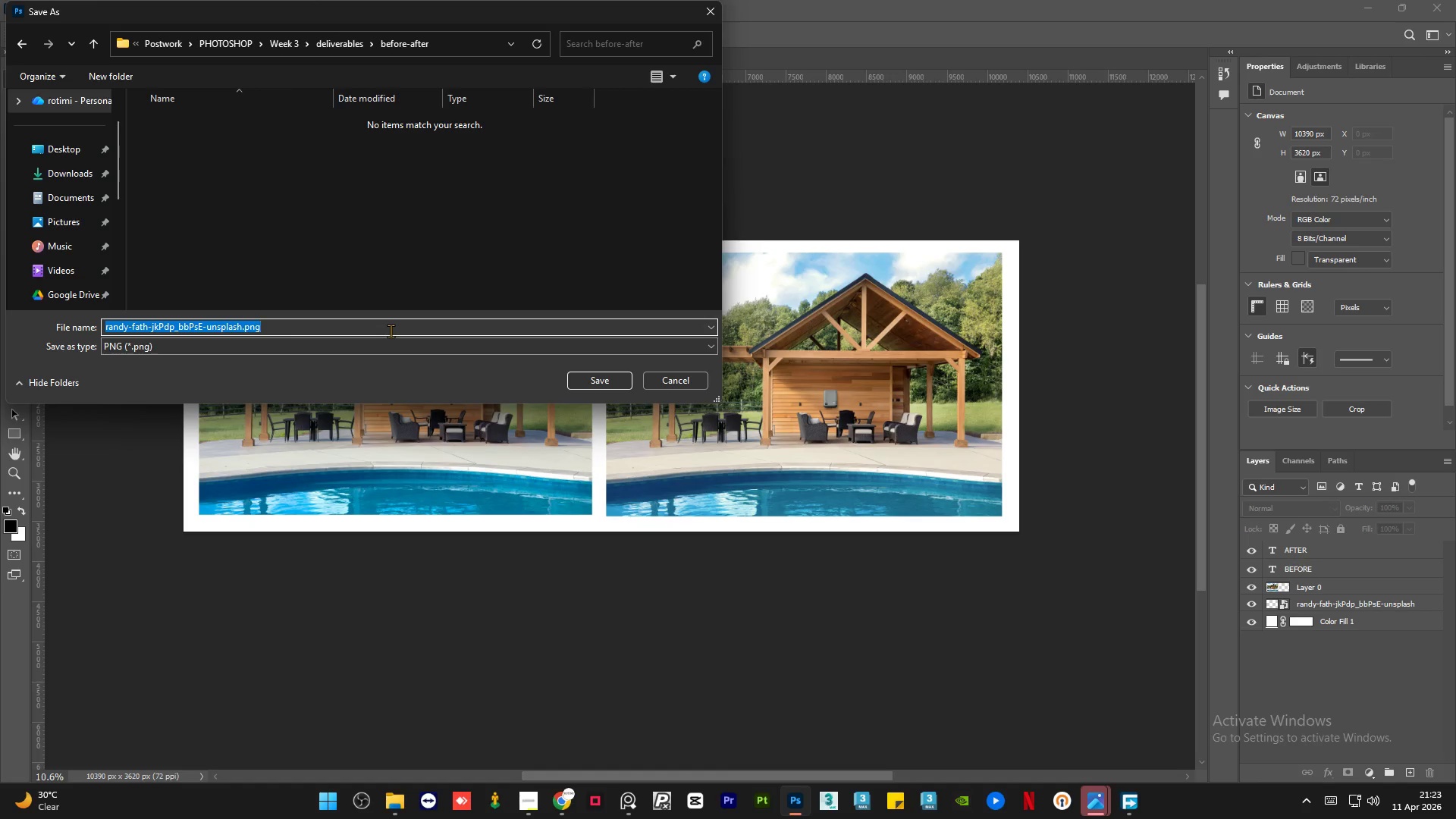 
key(1)
 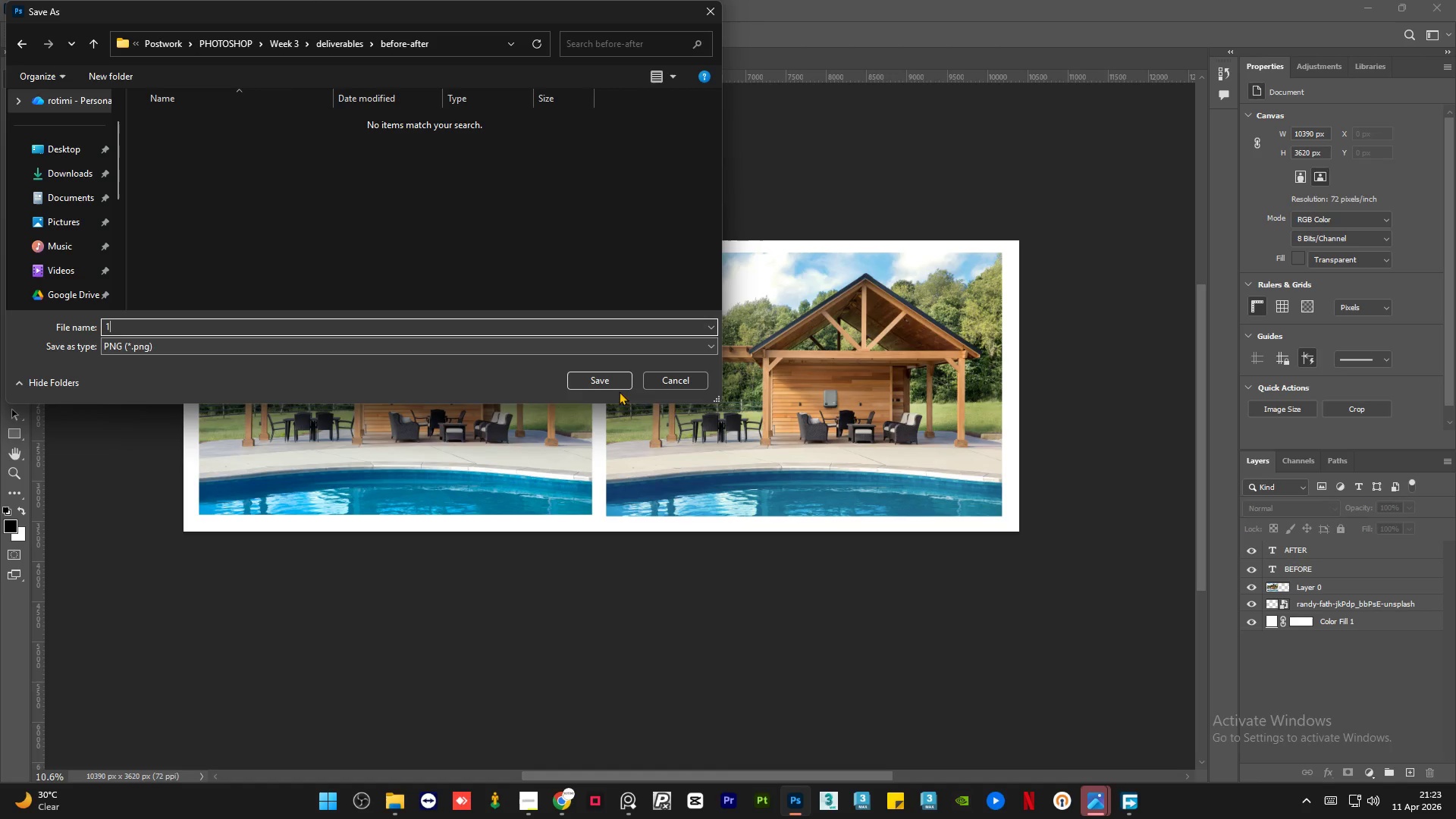 
left_click([603, 385])
 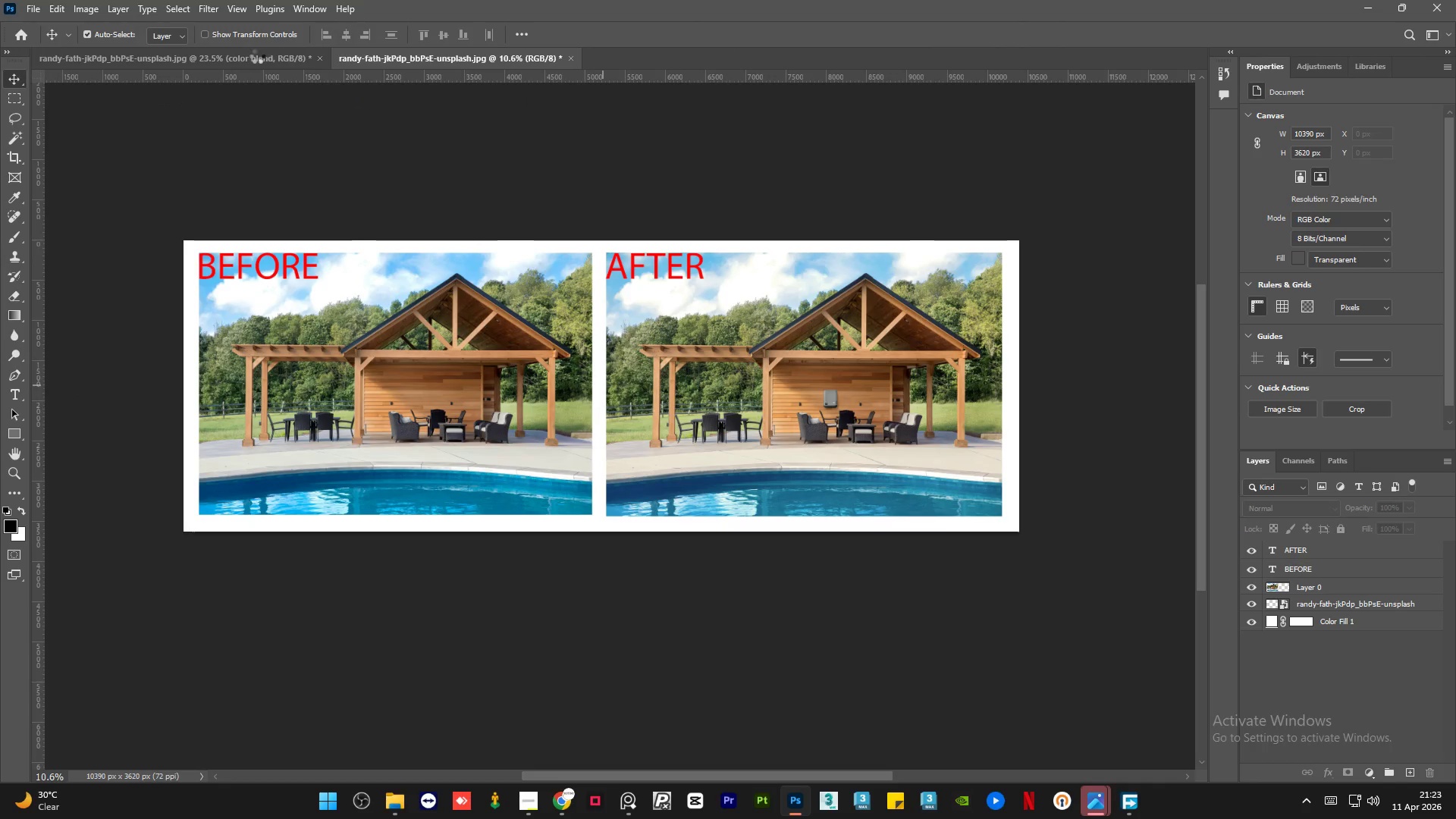 
wait(11.03)
 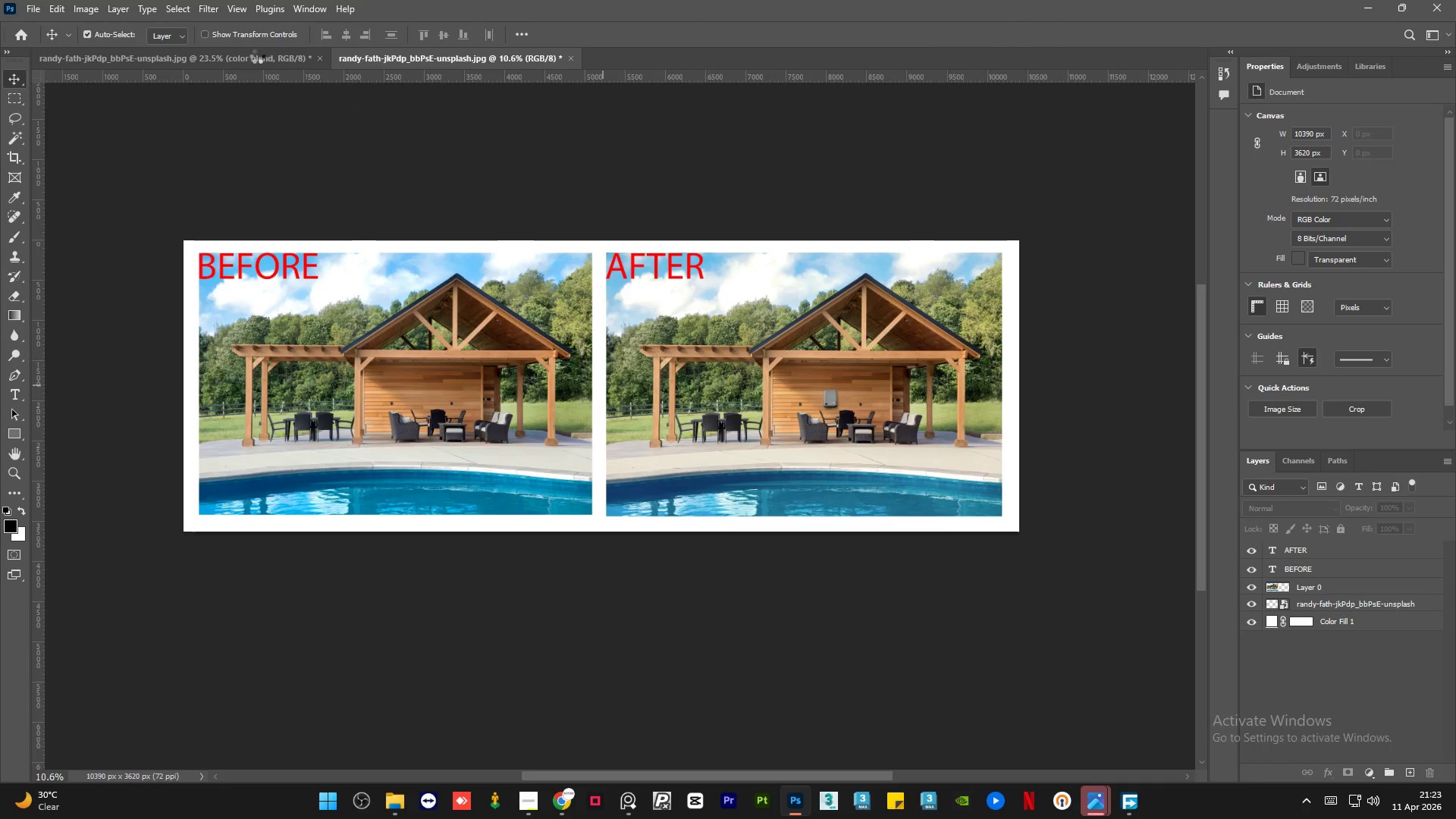 
left_click([244, 55])
 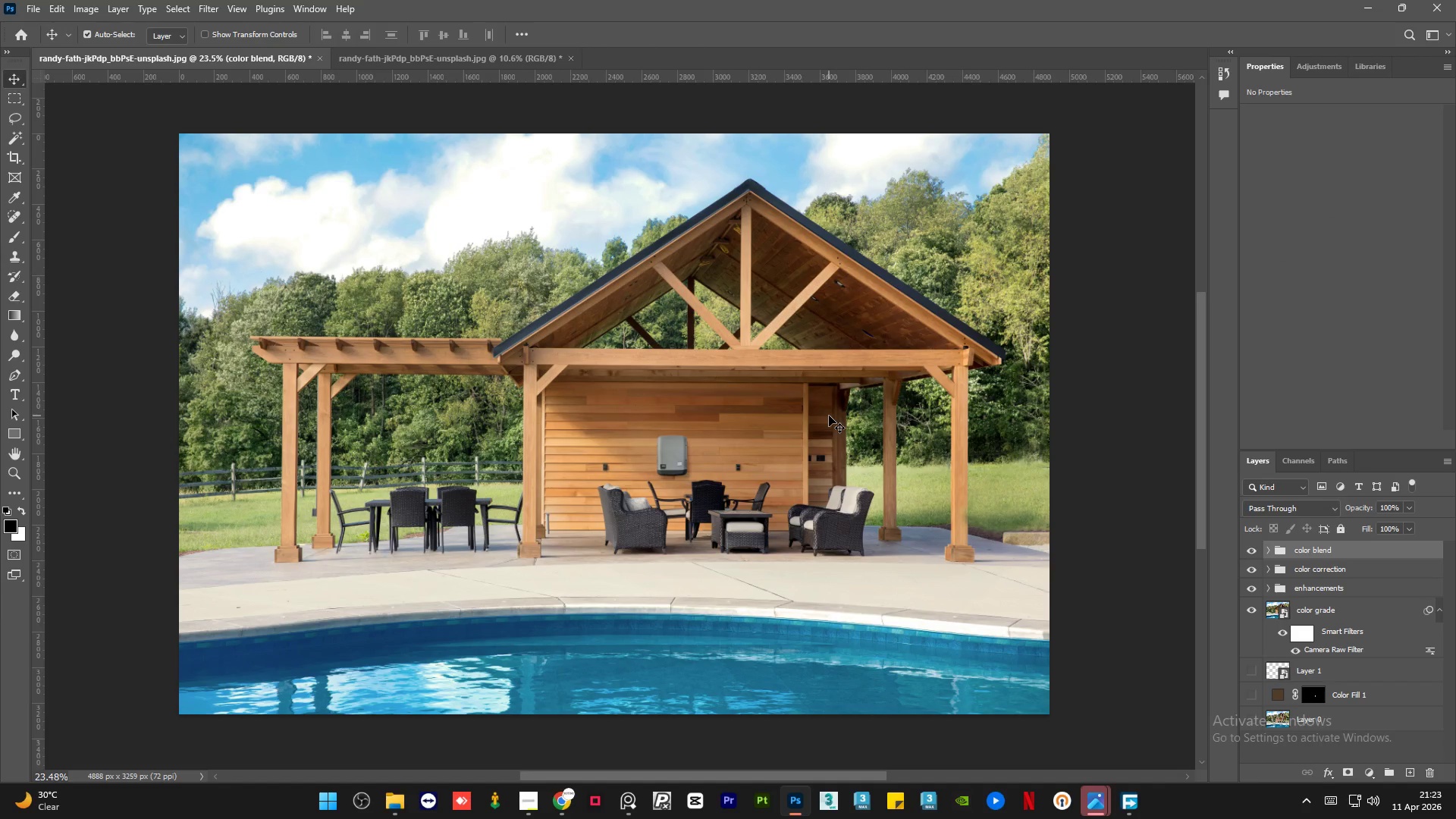 
hold_key(key=AltLeft, duration=0.31)
scroll: coordinate [802, 422], scroll_direction: down, amount: 1.0
 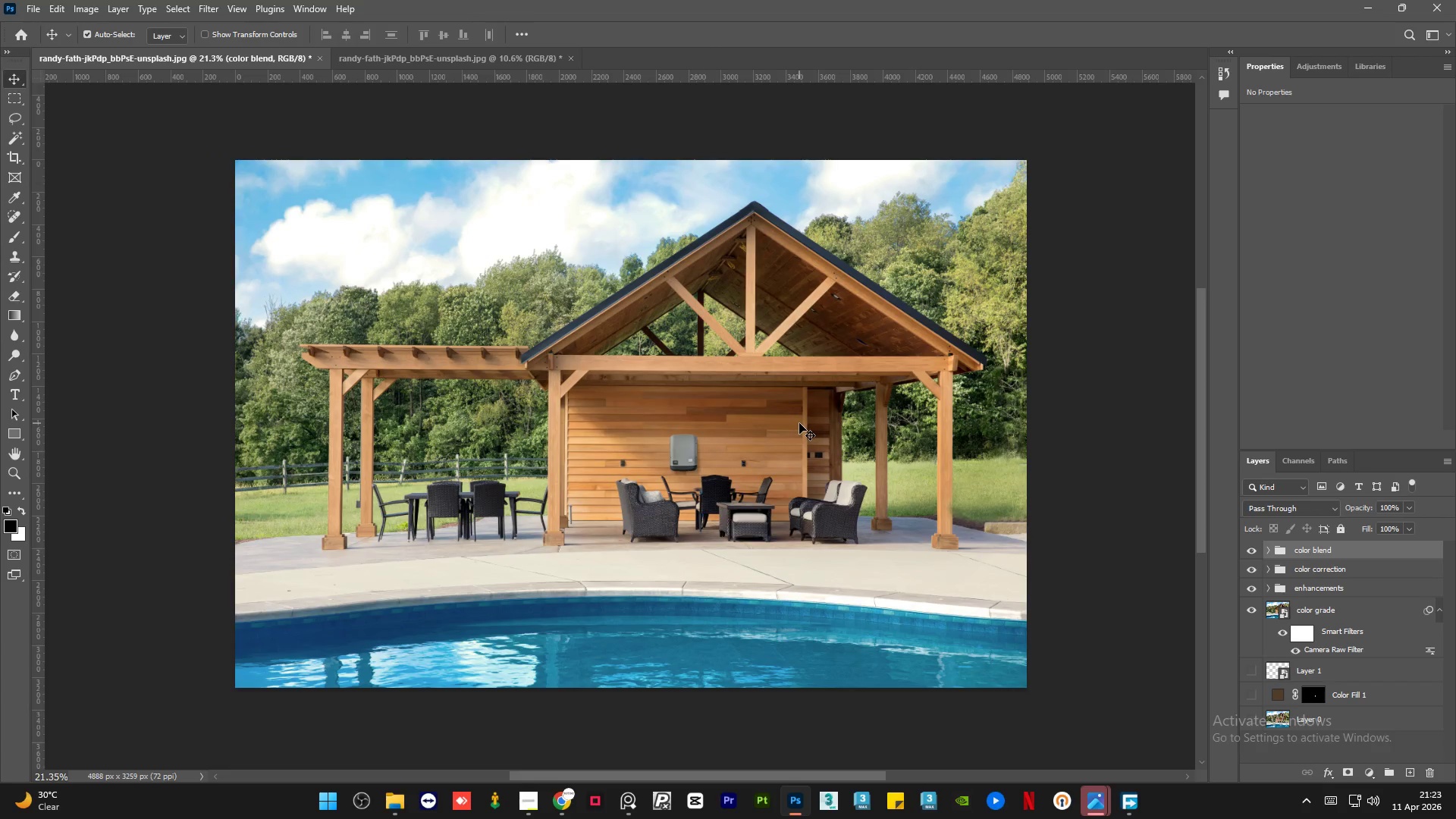 
key(Control+S)
 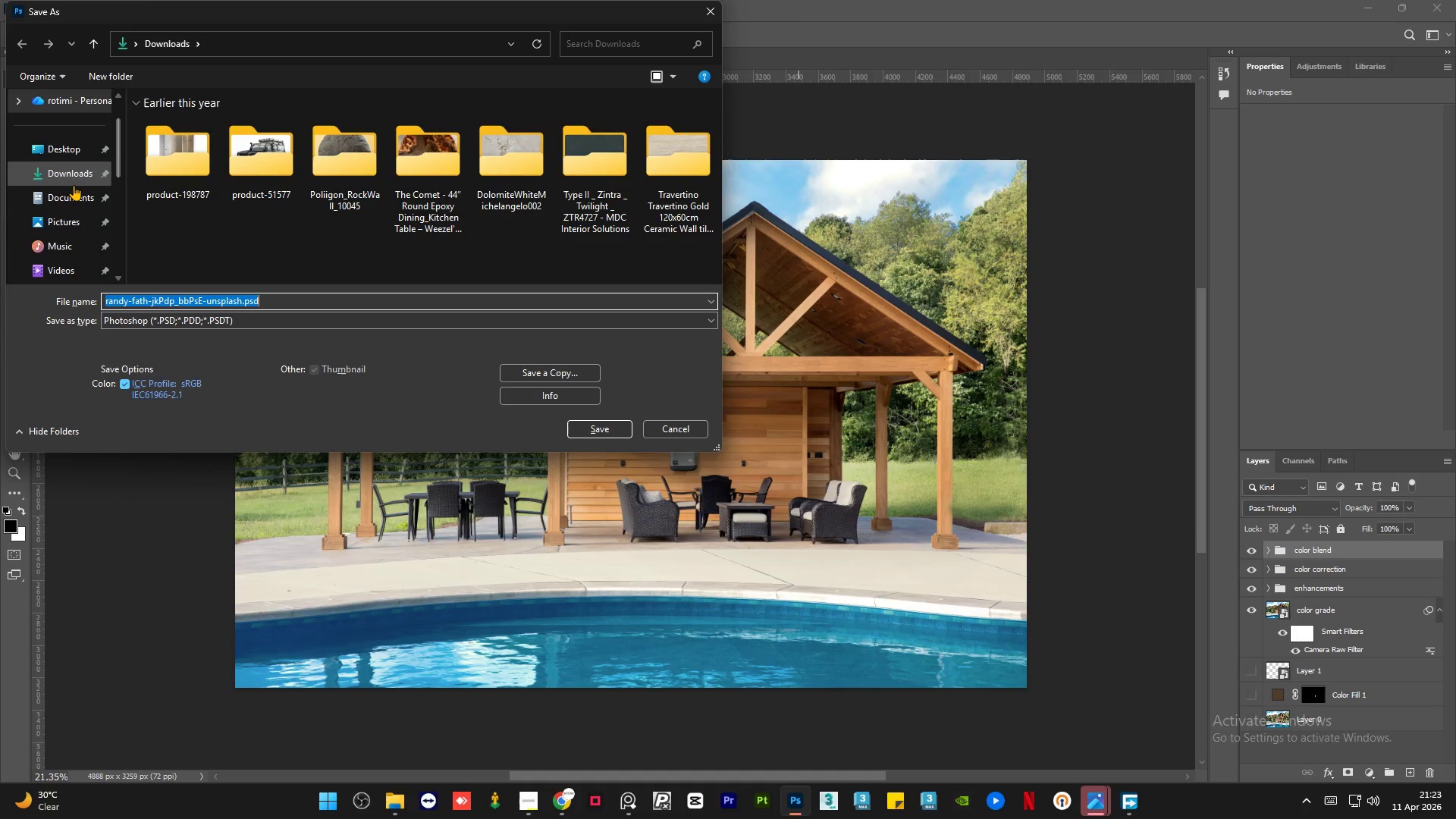 
double_click([64, 197])
 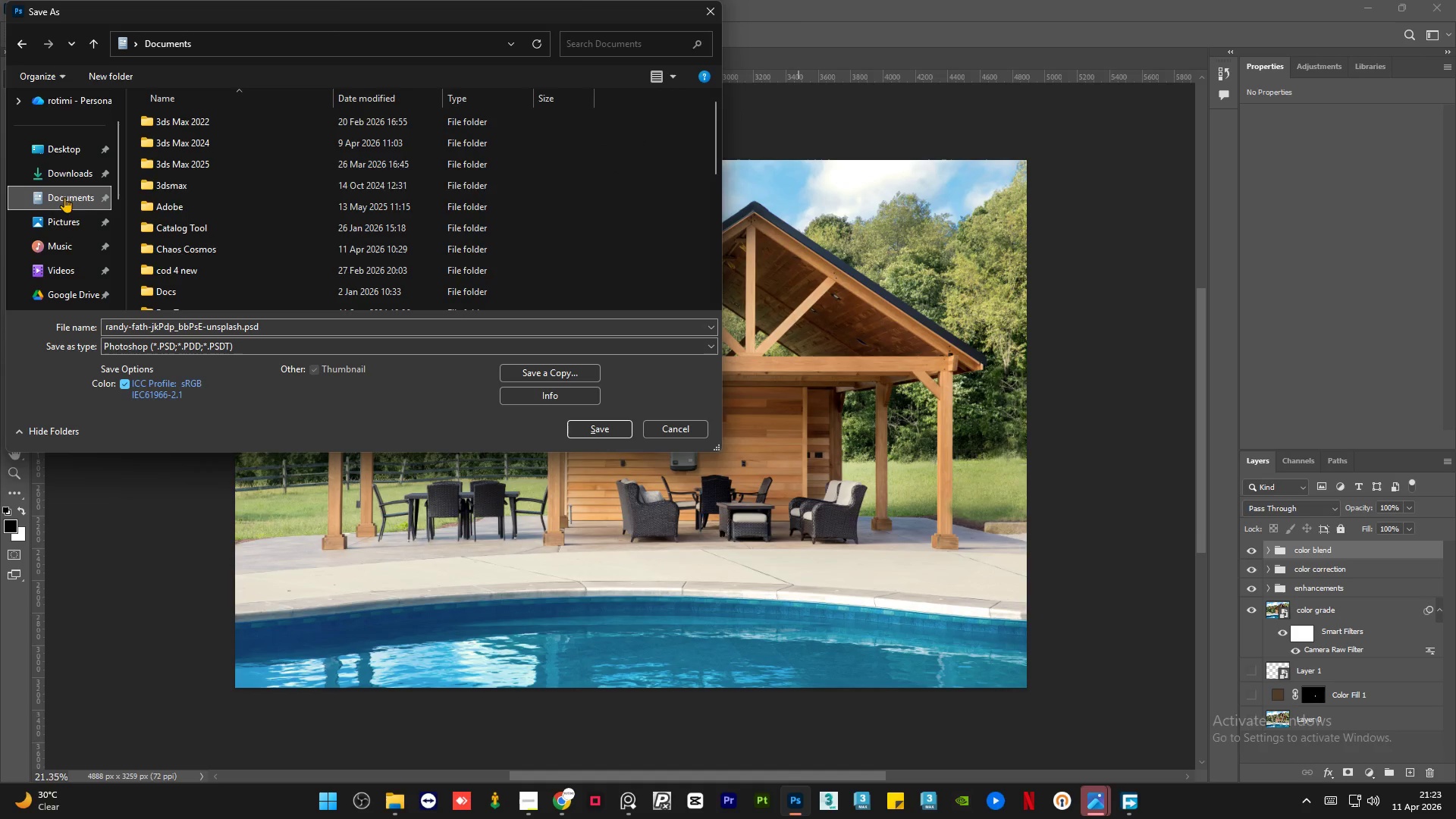 
scroll: coordinate [260, 202], scroll_direction: down, amount: 6.0
 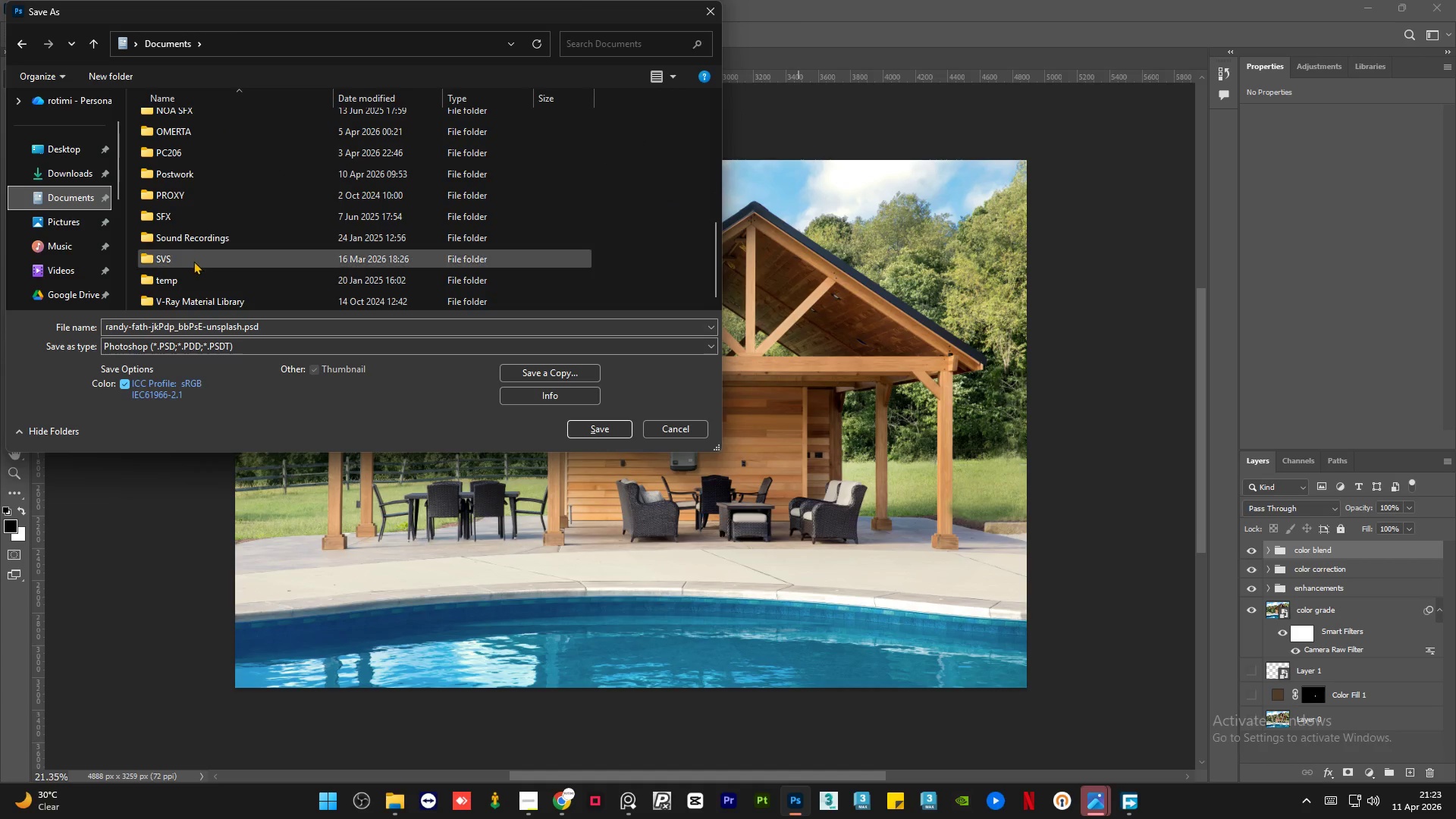 
double_click([193, 261])
 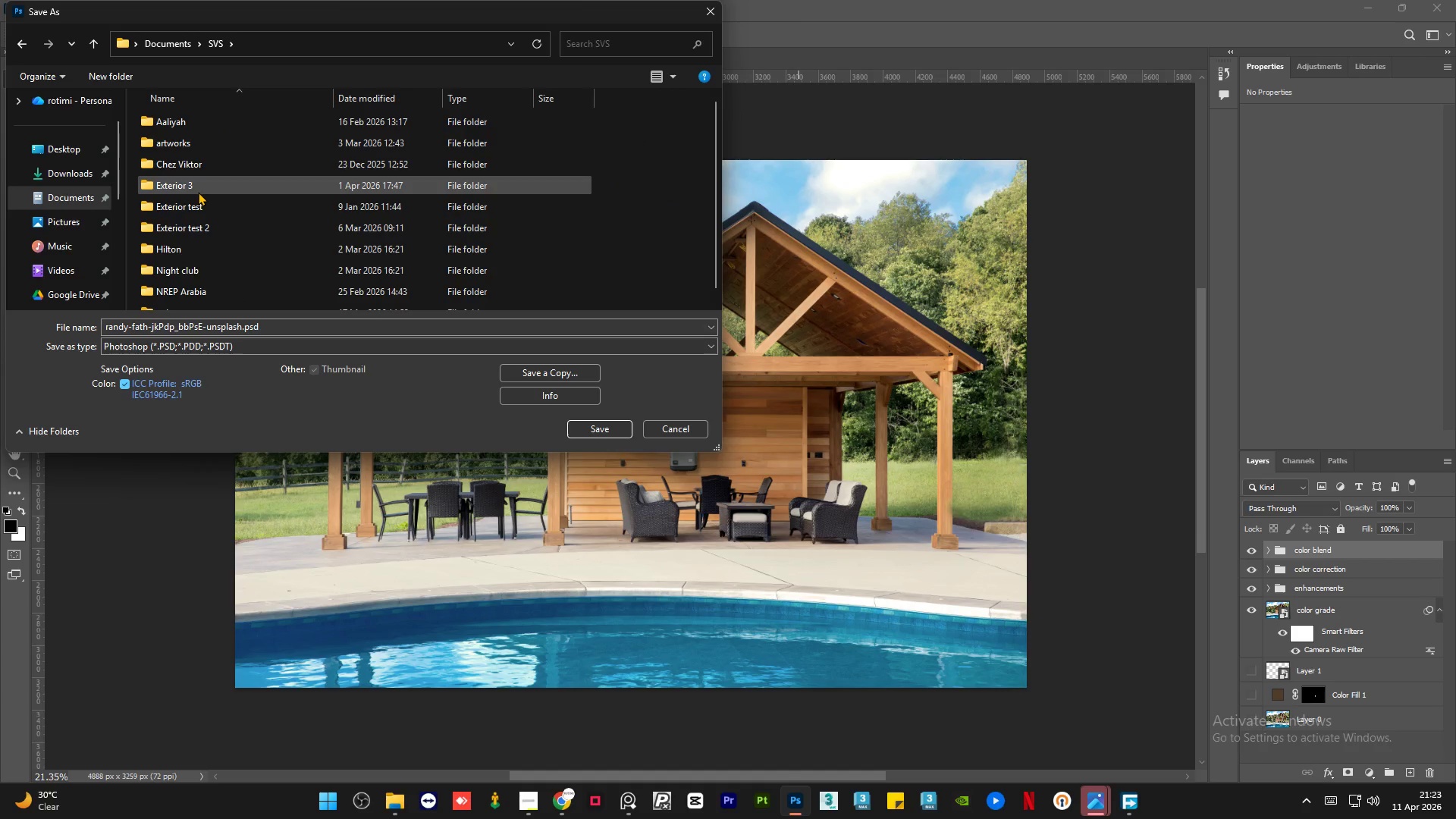 
key(Backspace)
 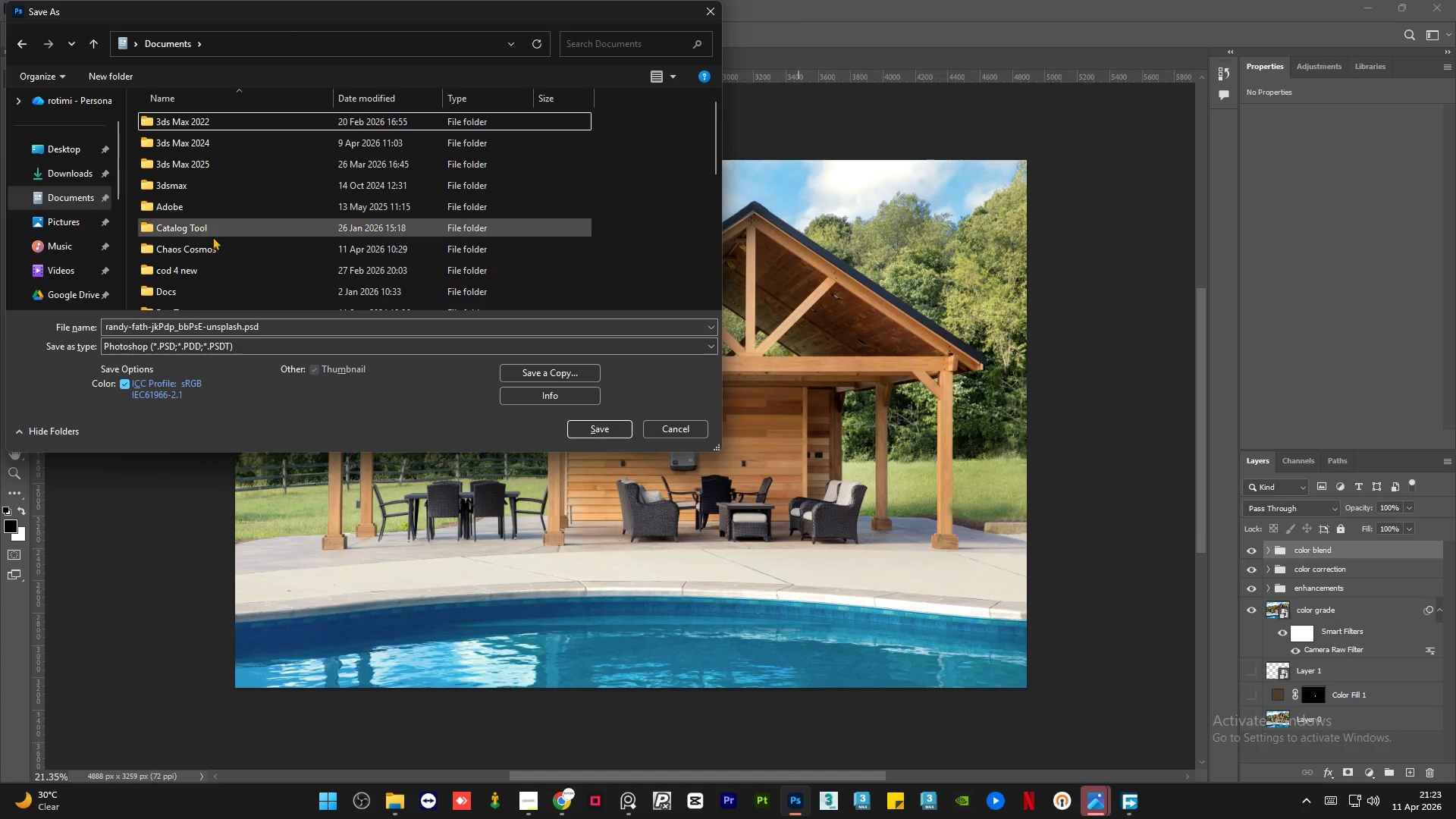 
scroll: coordinate [224, 255], scroll_direction: down, amount: 8.0
 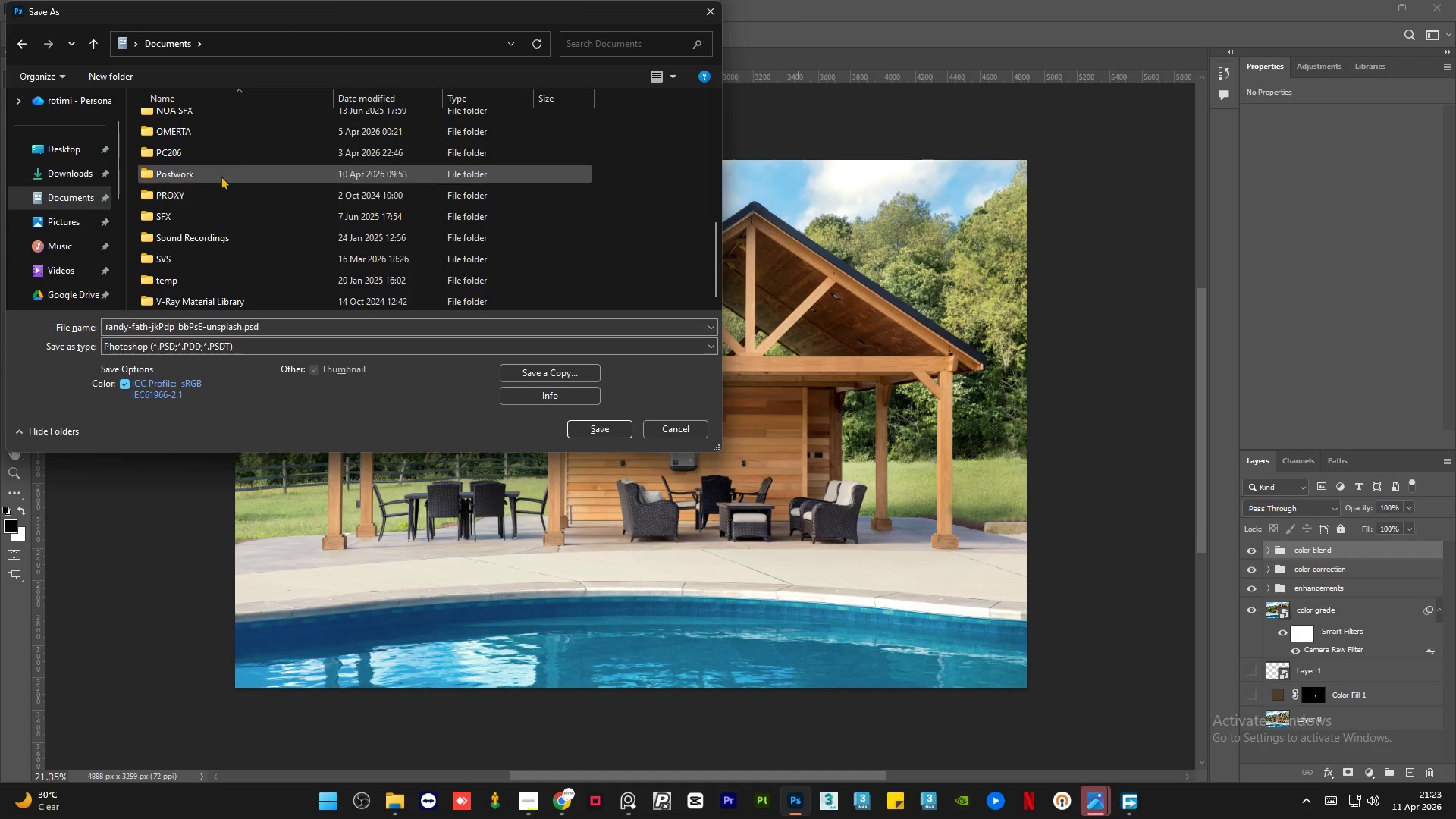 
left_click([221, 175])
 